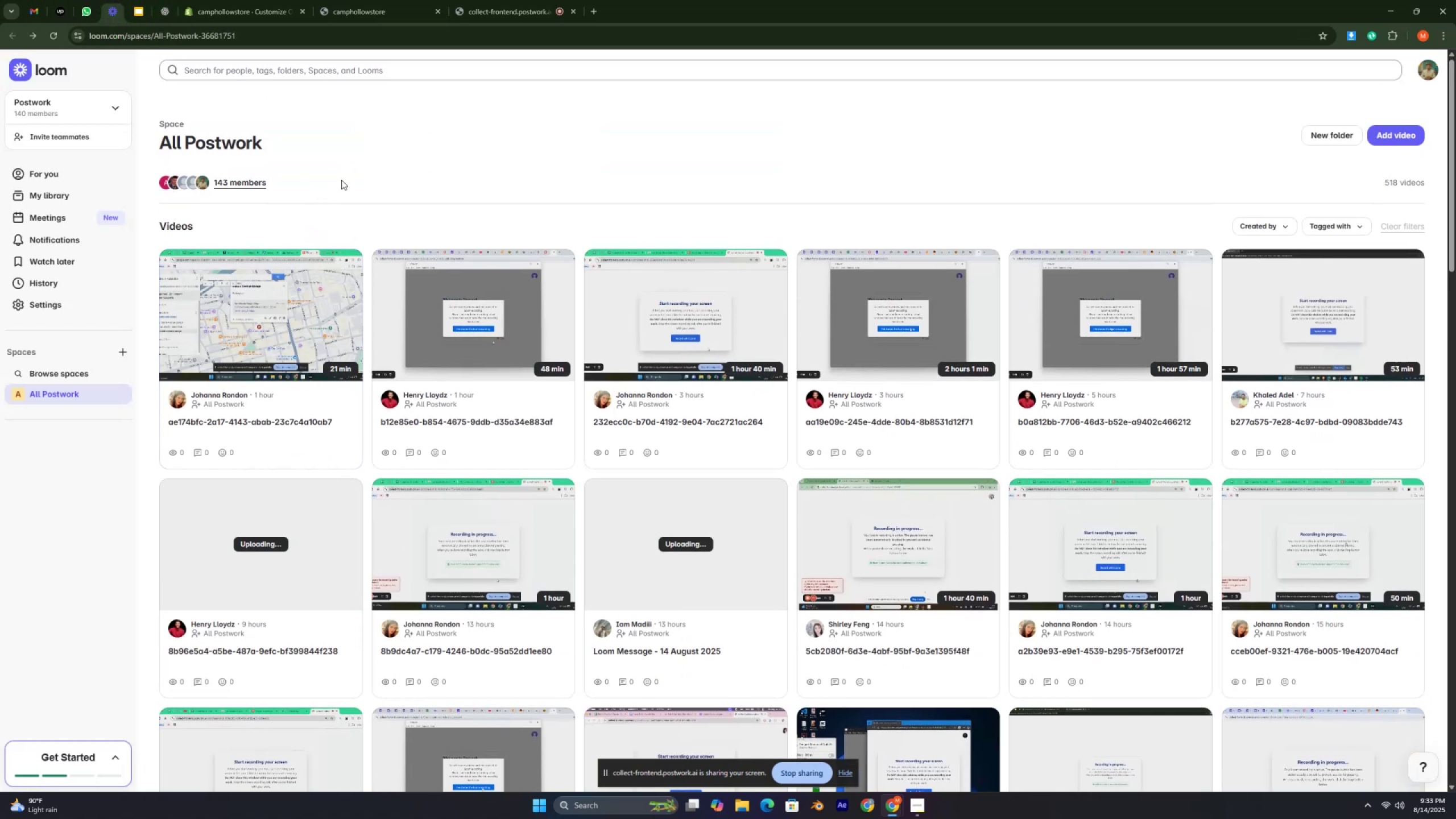 
left_click([260, 0])
 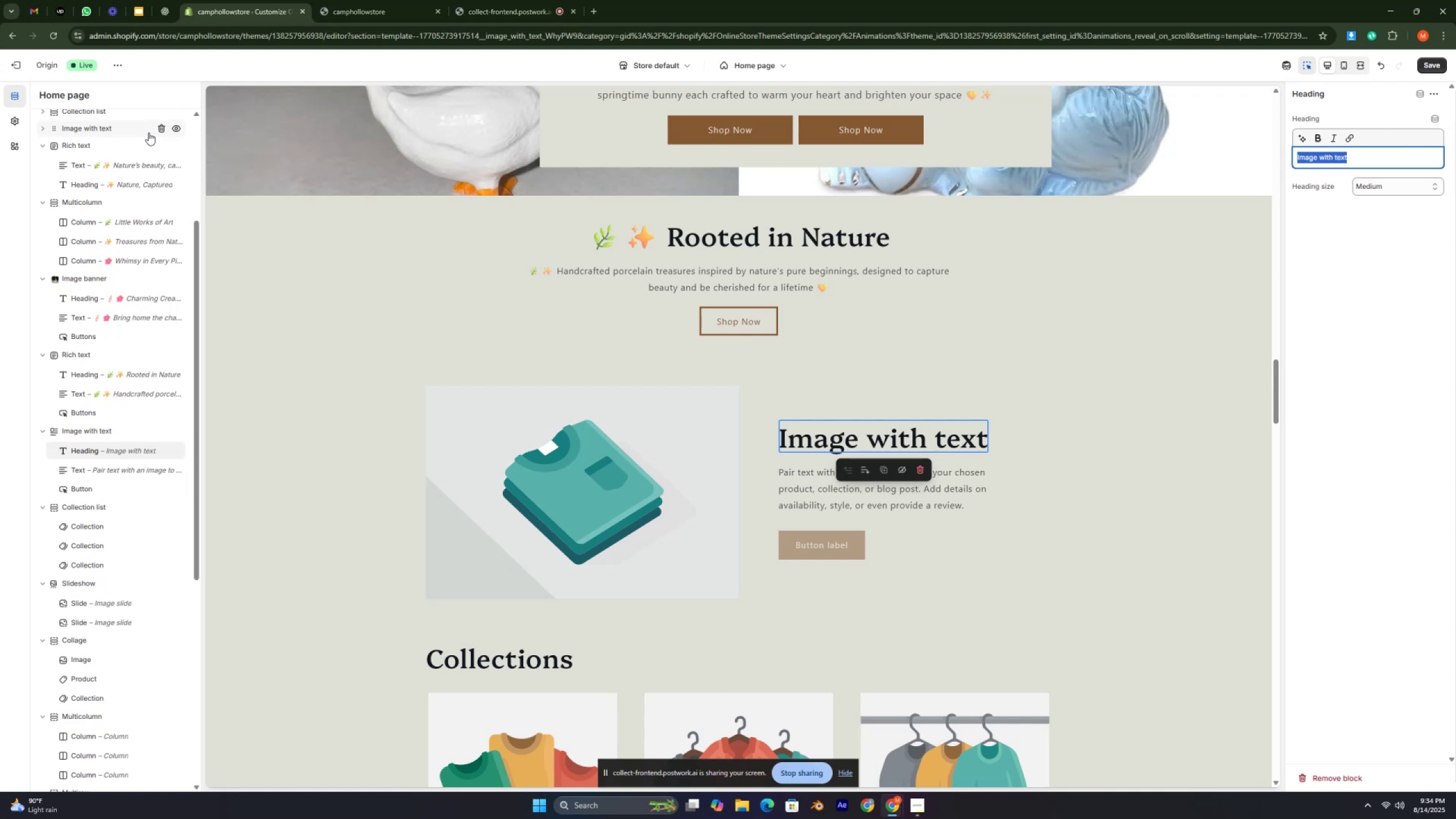 
wait(22.44)
 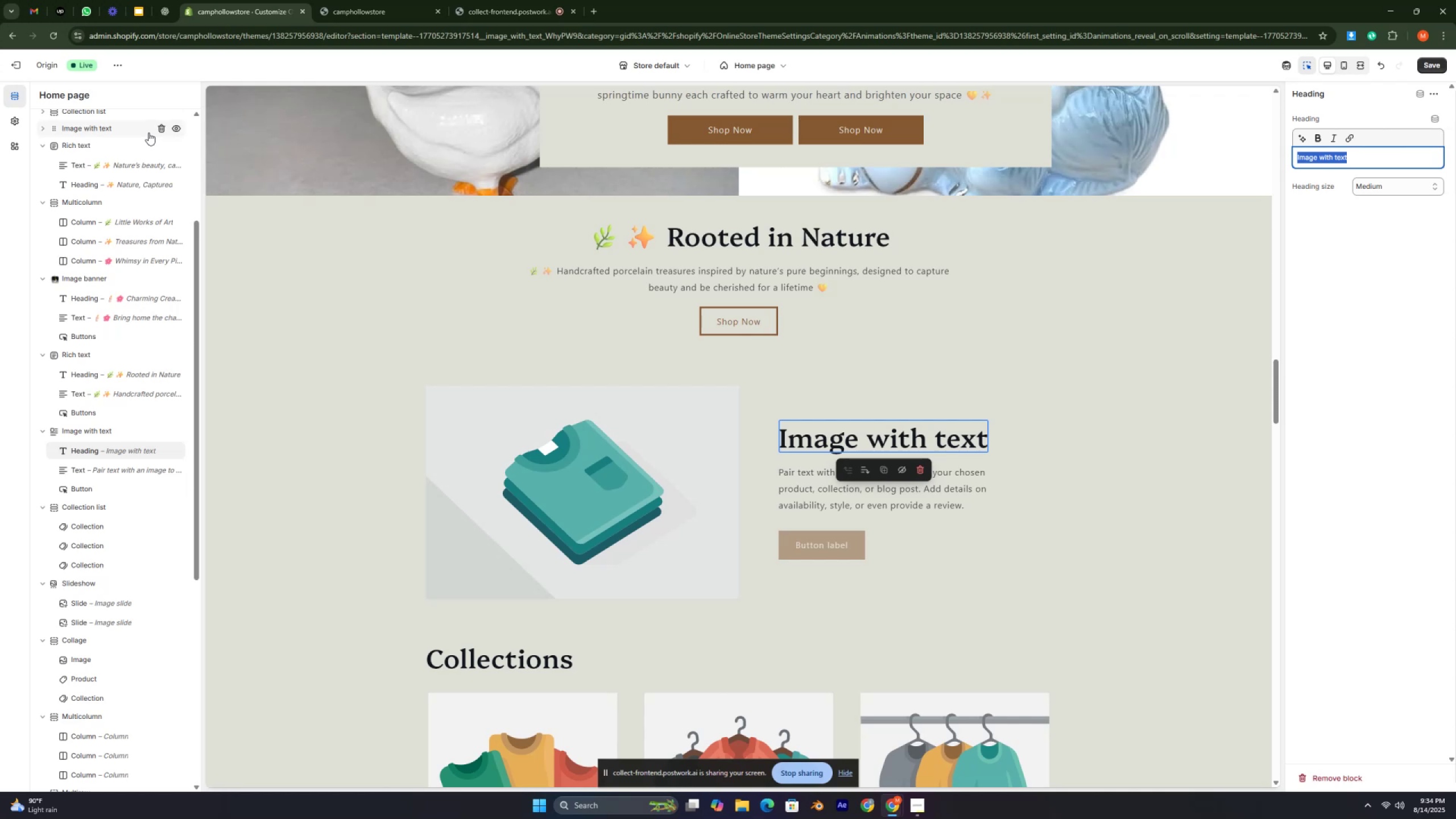 
scroll: coordinate [974, 286], scroll_direction: down, amount: 2.0
 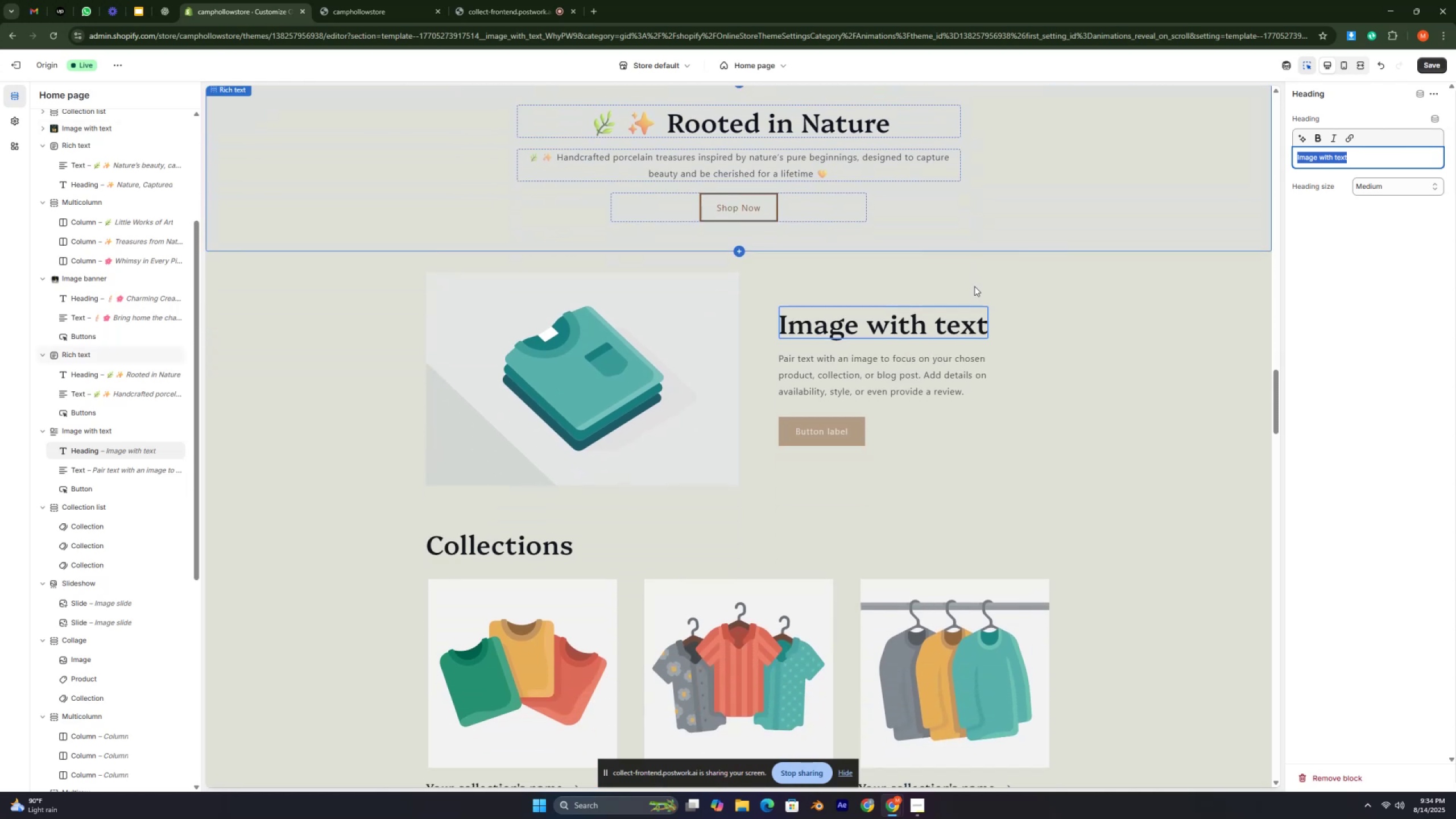 
scroll: coordinate [969, 286], scroll_direction: up, amount: 9.0
 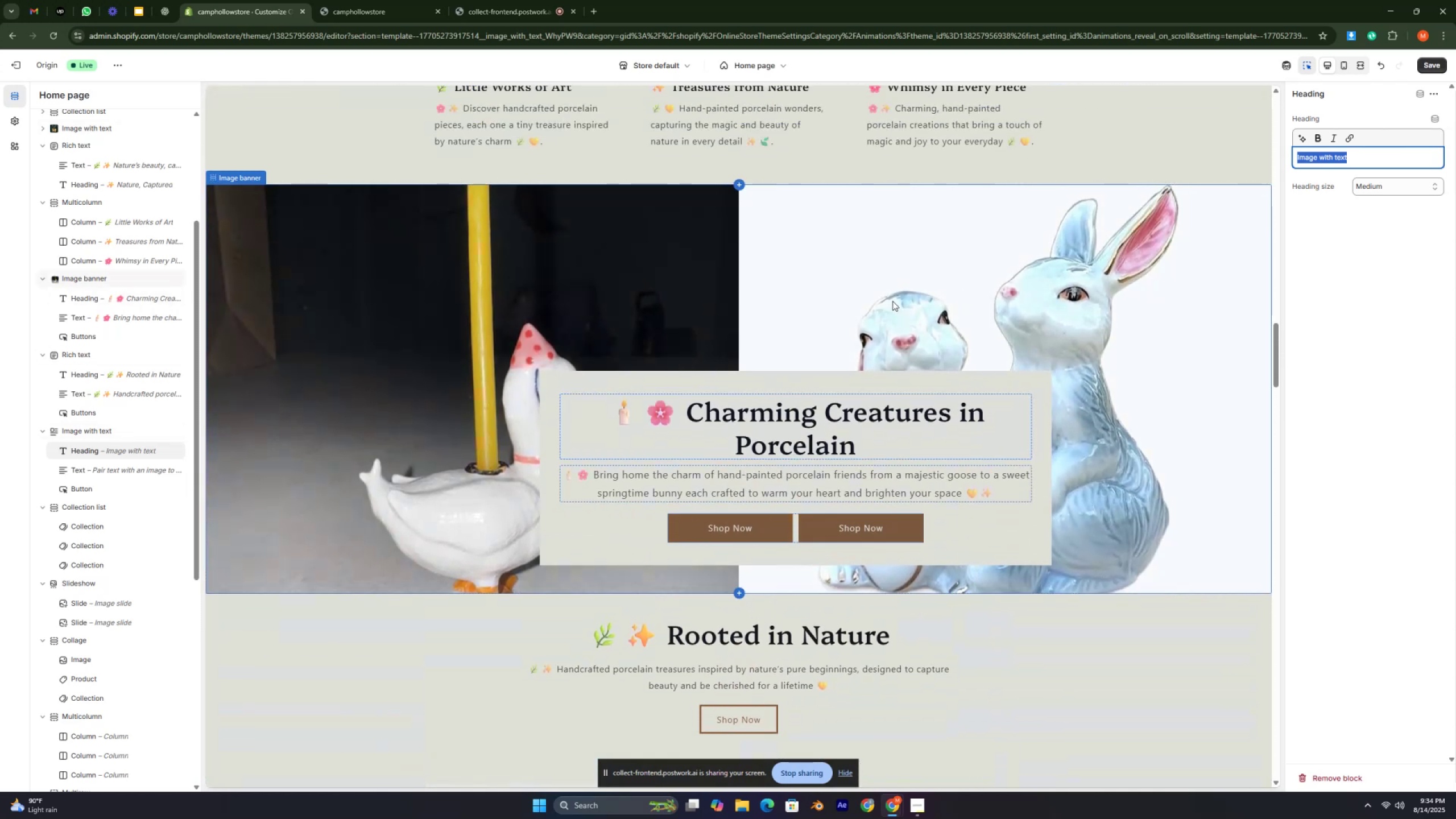 
key(Control+ControlLeft)
 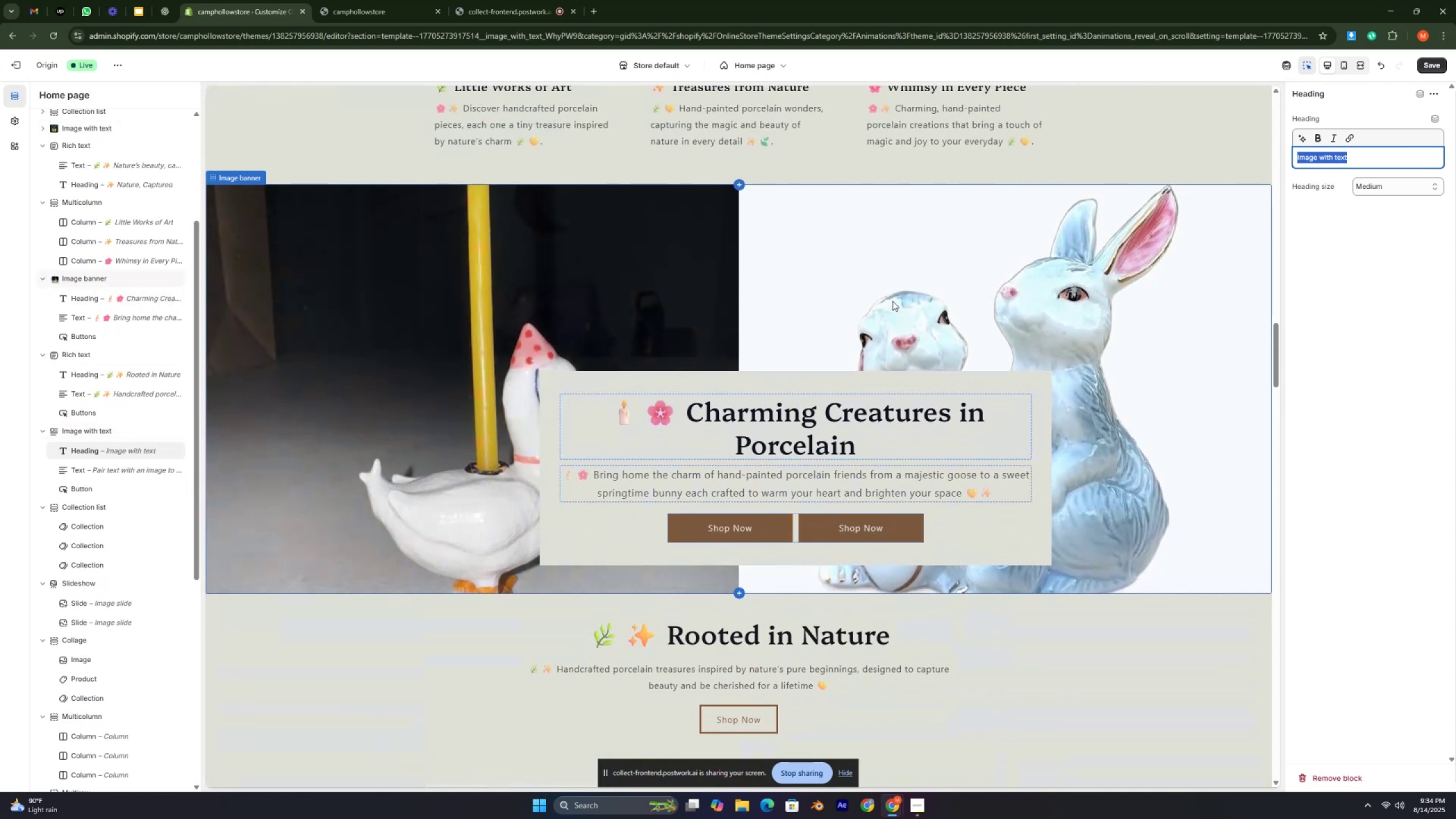 
key(Control+ControlLeft)
 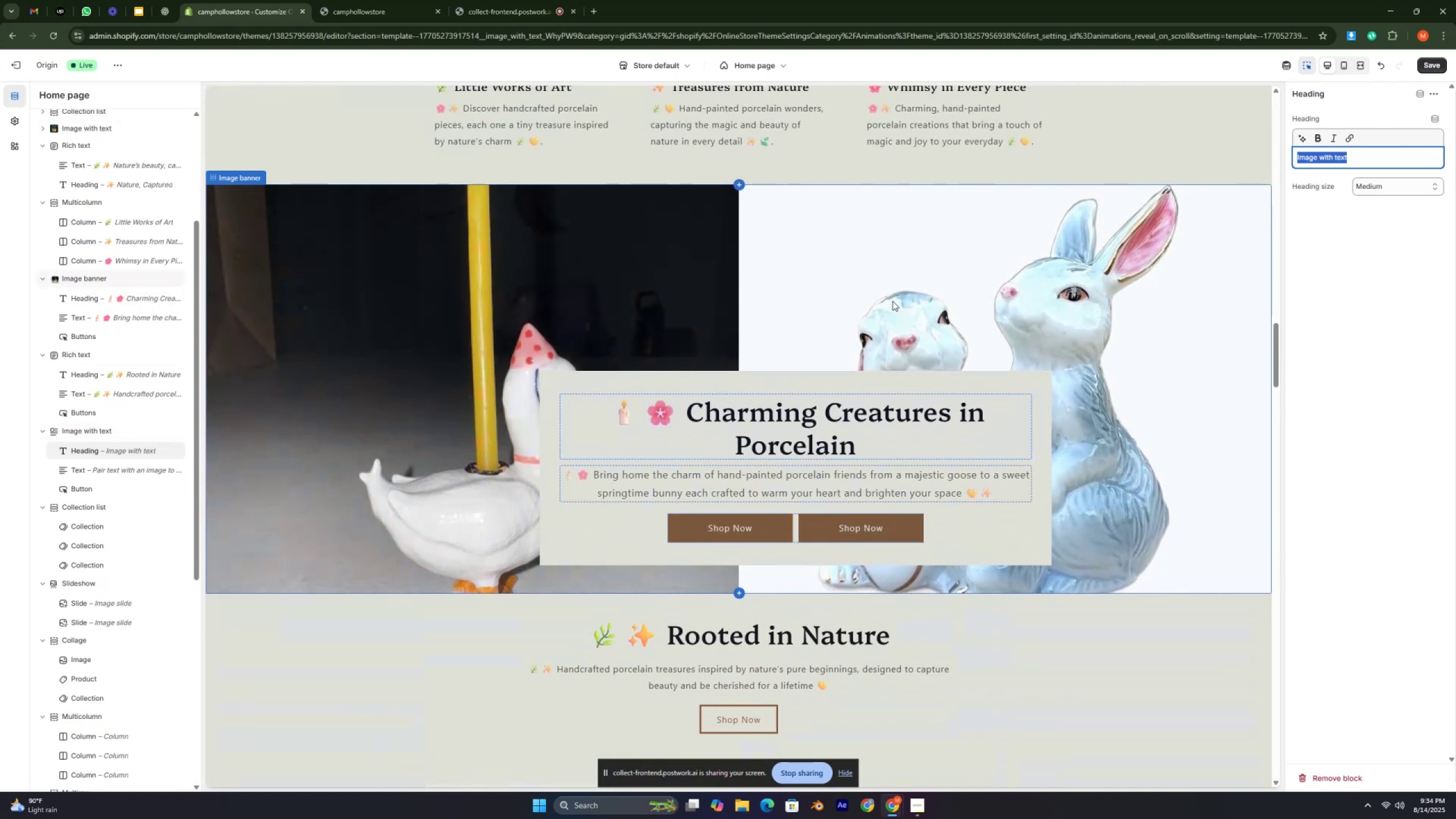 
key(Control+ControlLeft)
 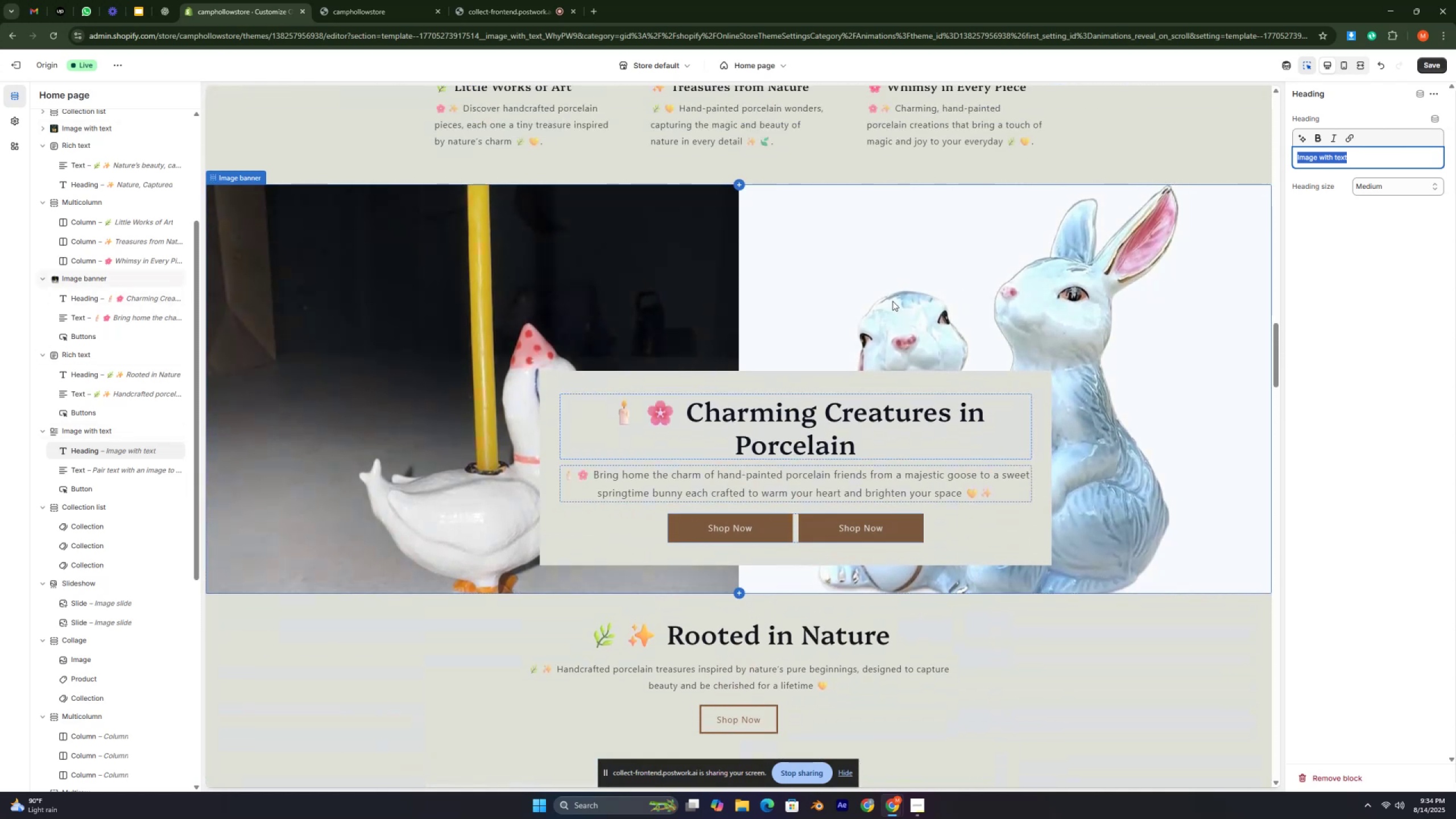 
key(Control+ControlLeft)
 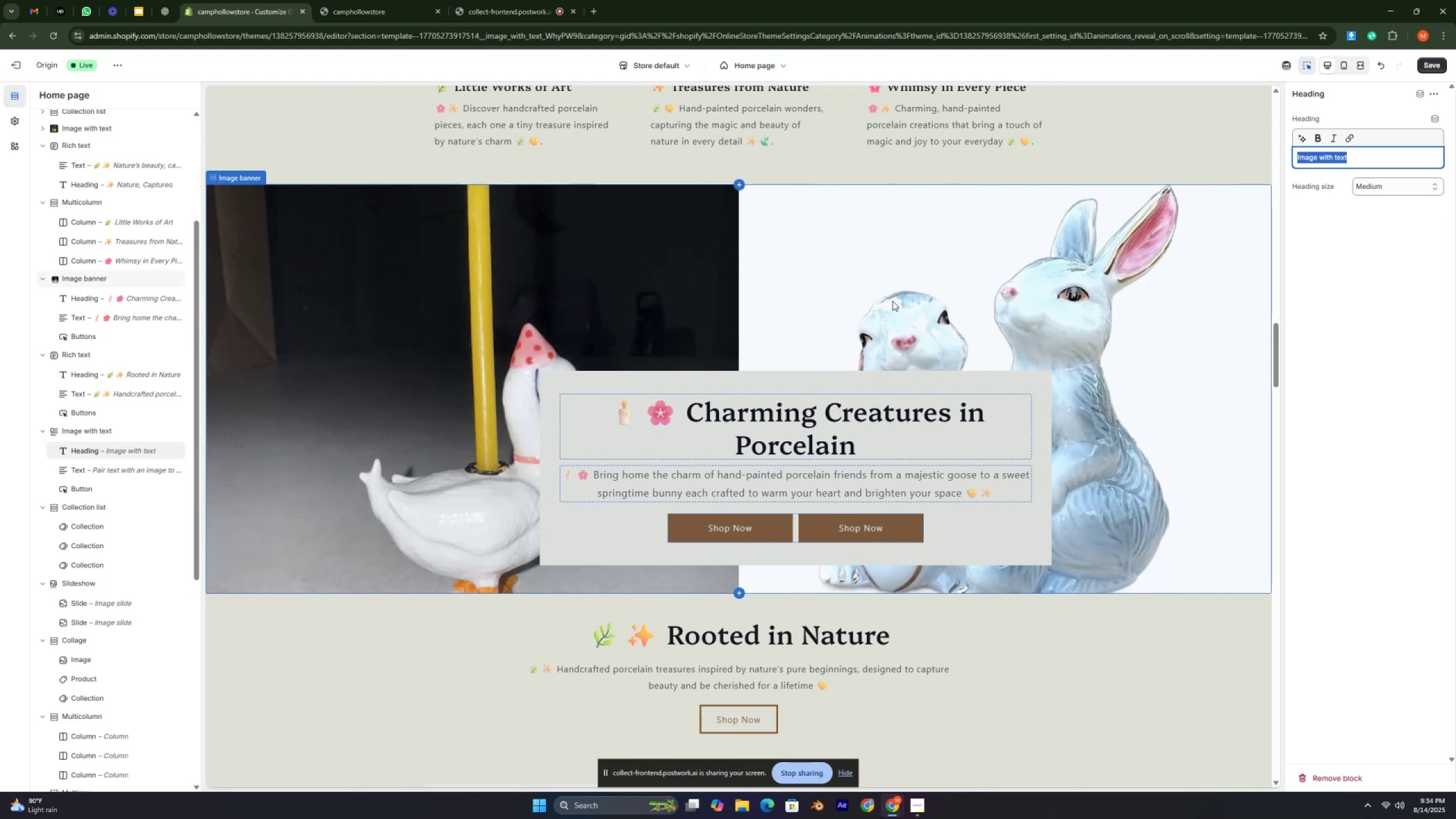 
wait(13.4)
 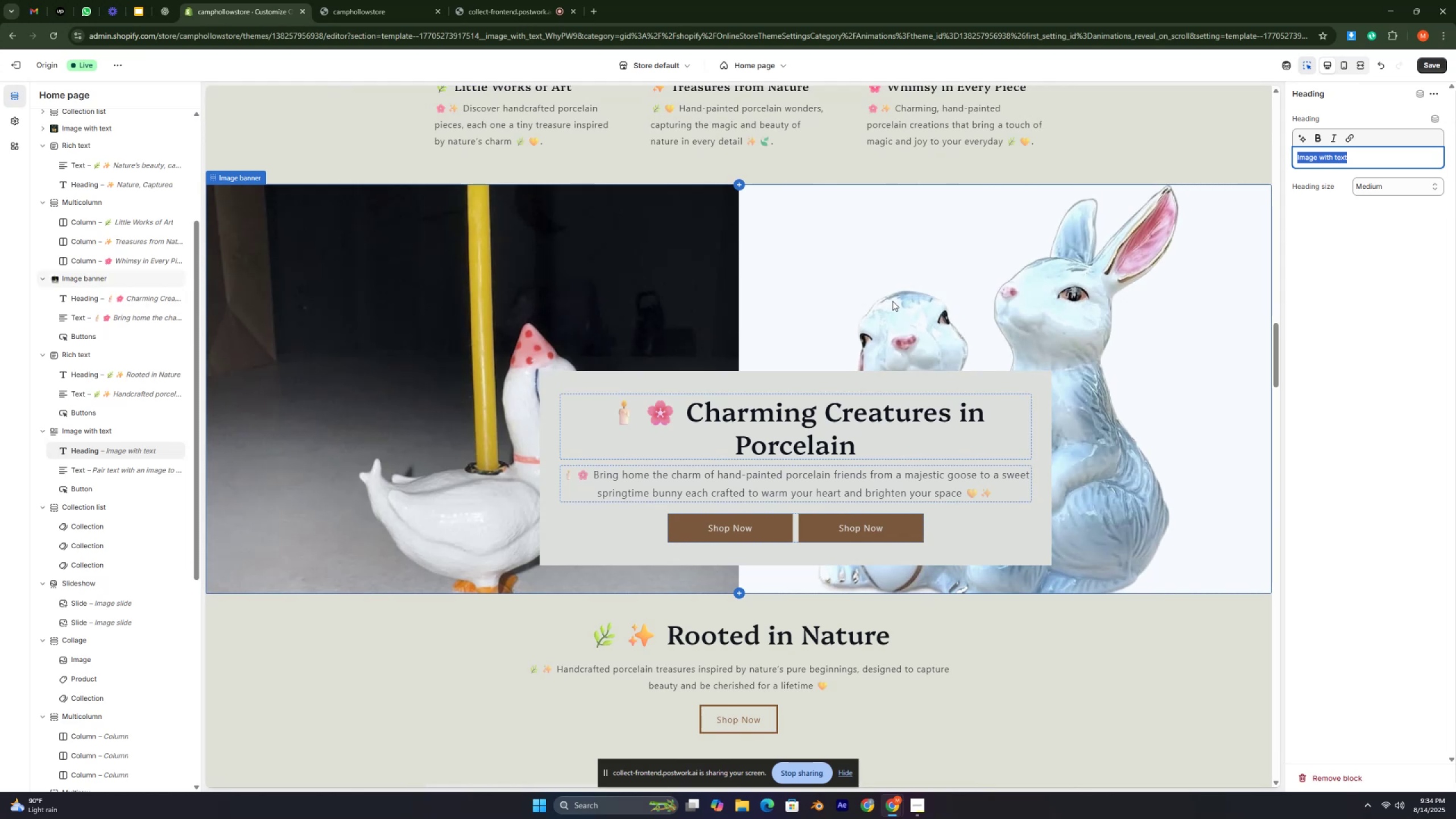 
key(Control+ControlRight)
 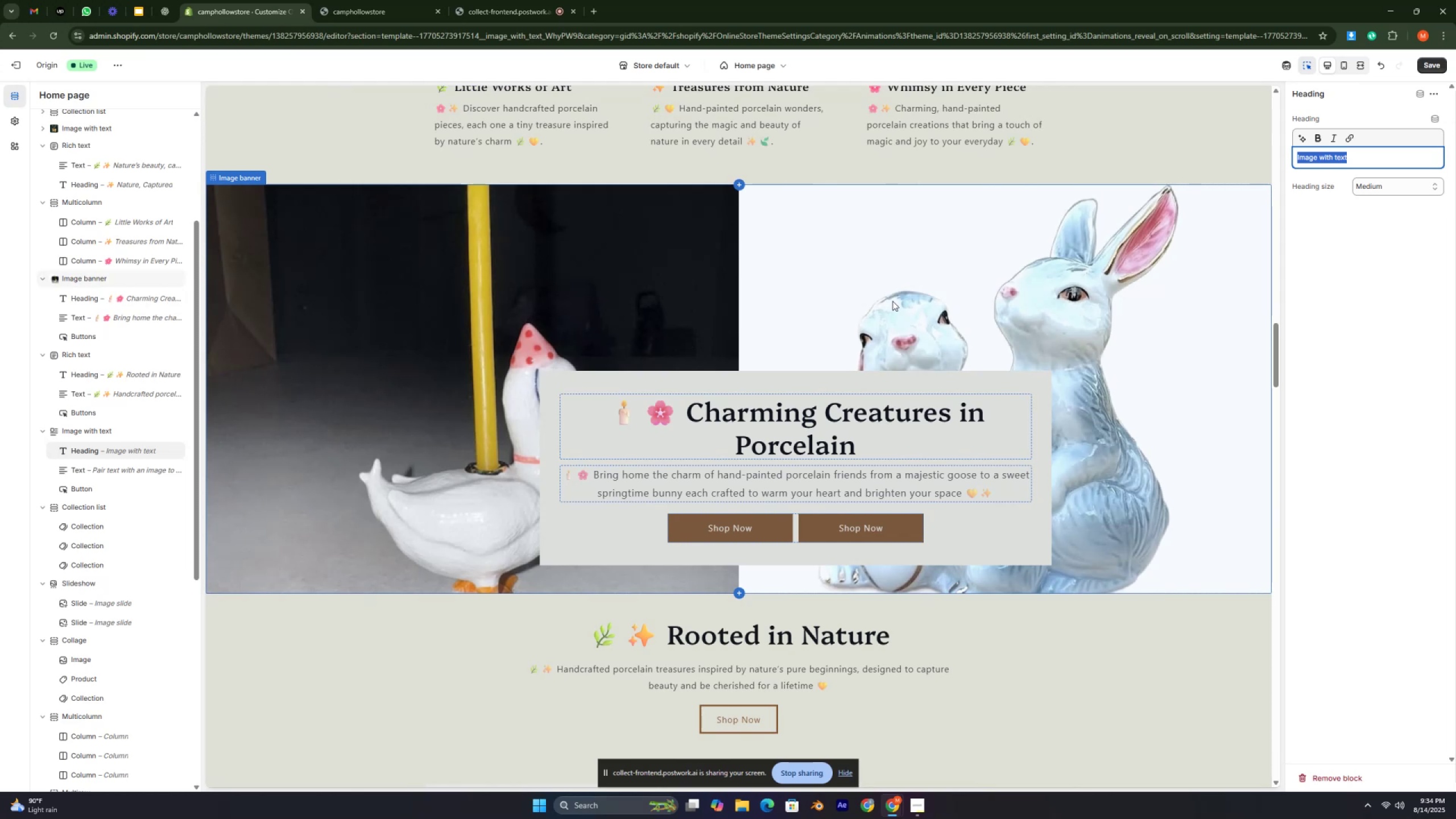 
key(Control+ControlRight)
 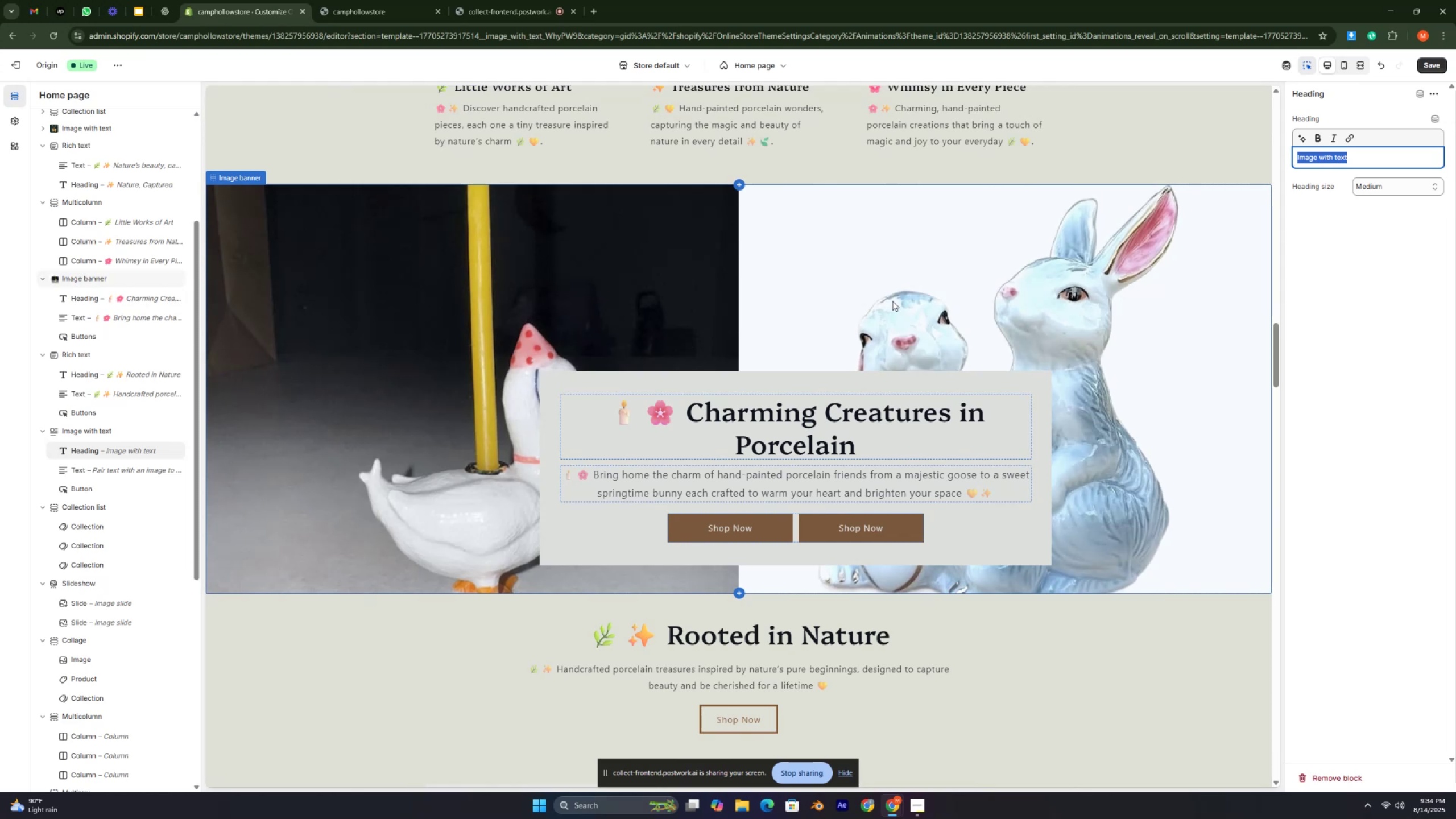 
key(Control+ControlRight)
 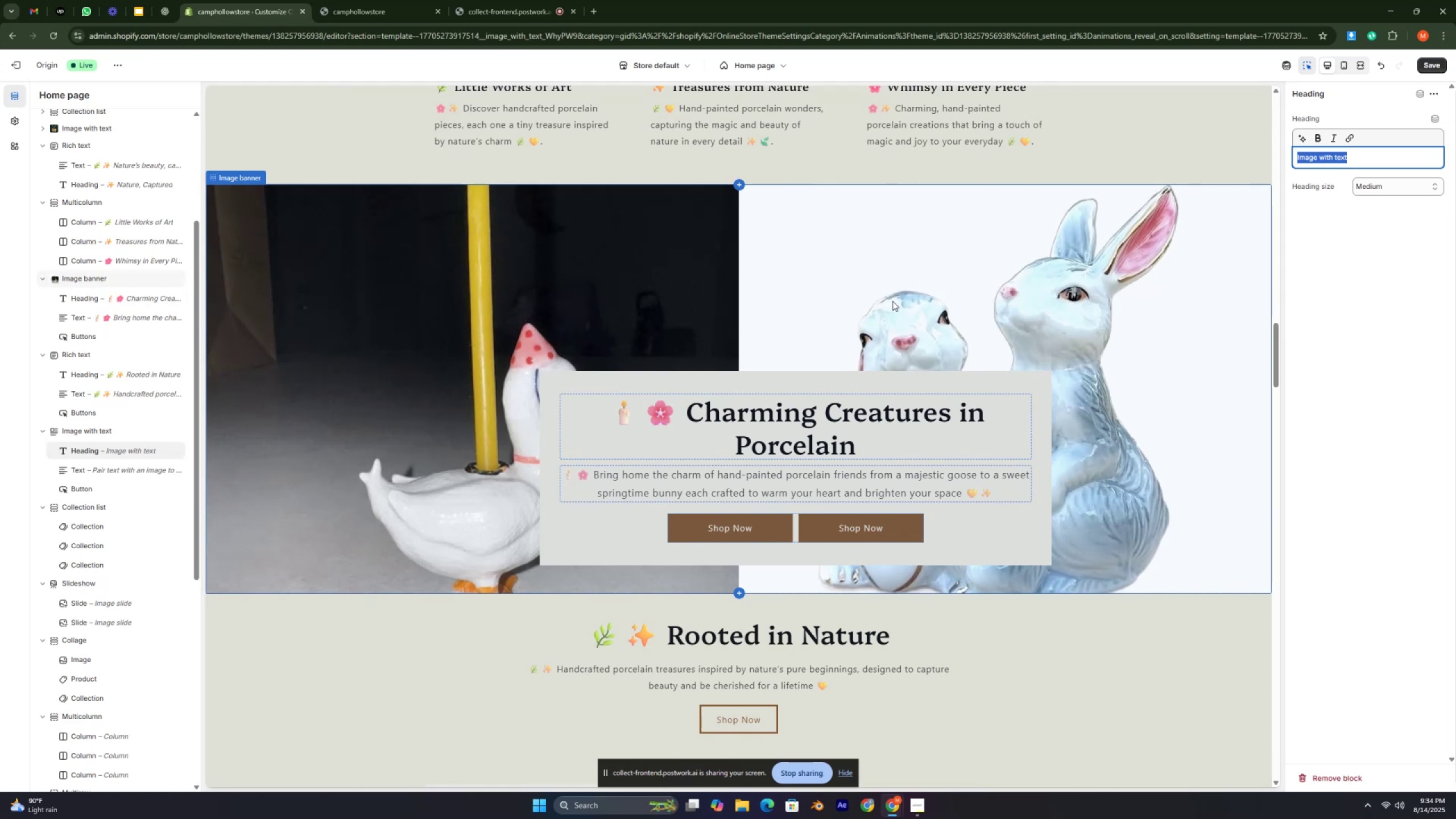 
key(Control+ControlRight)
 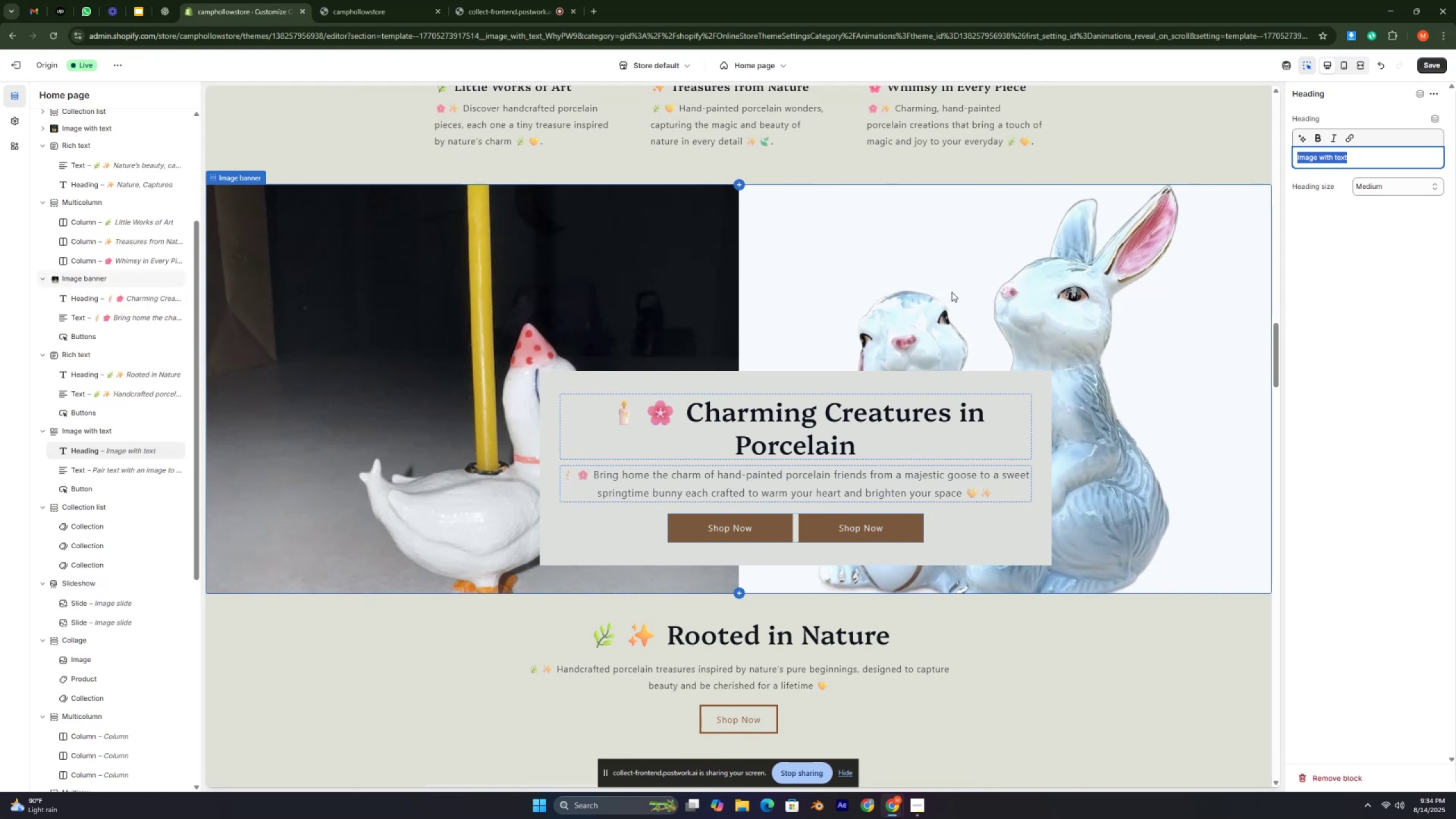 
scroll: coordinate [1047, 304], scroll_direction: down, amount: 8.0
 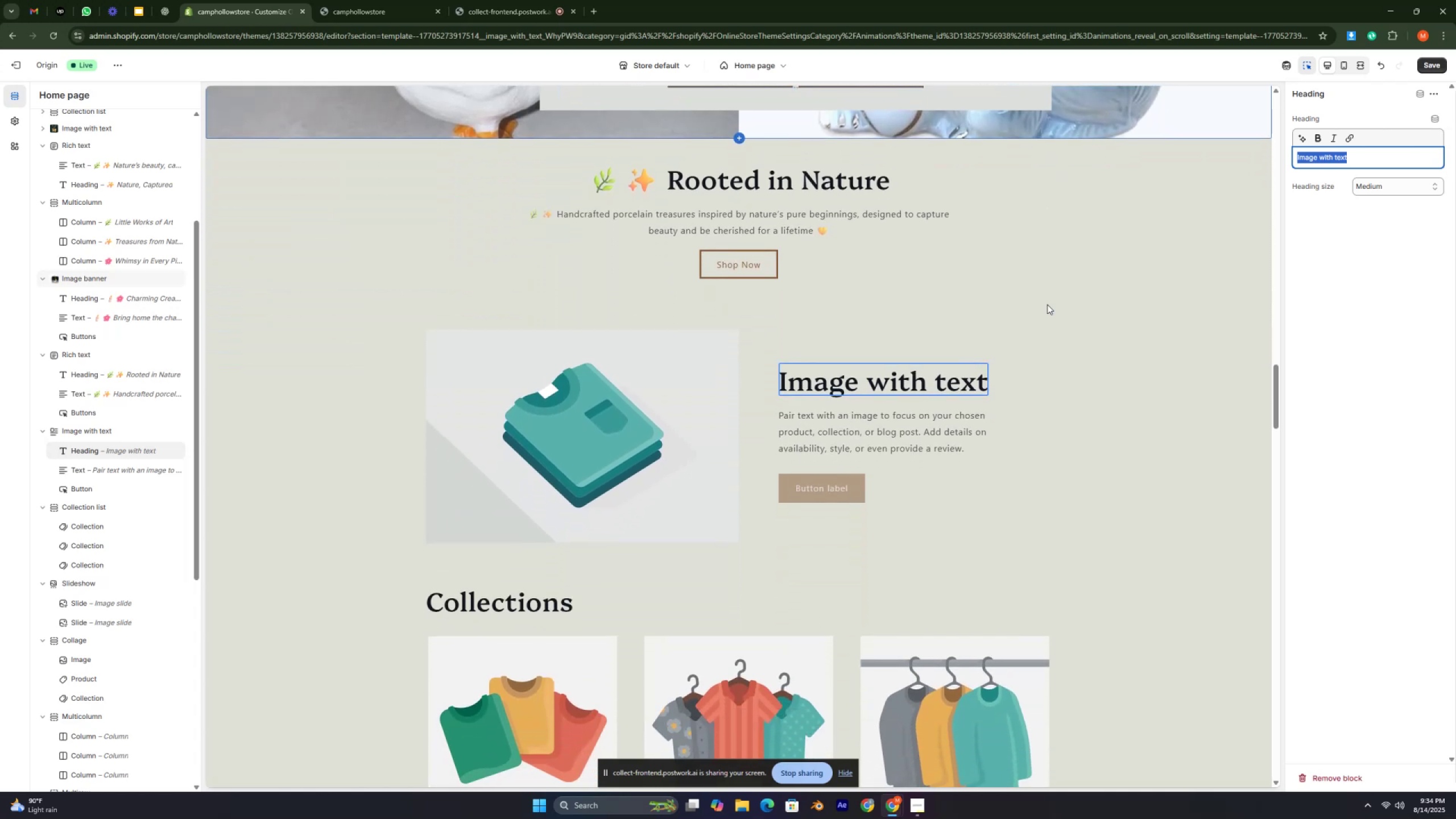 
scroll: coordinate [1047, 304], scroll_direction: down, amount: 2.0
 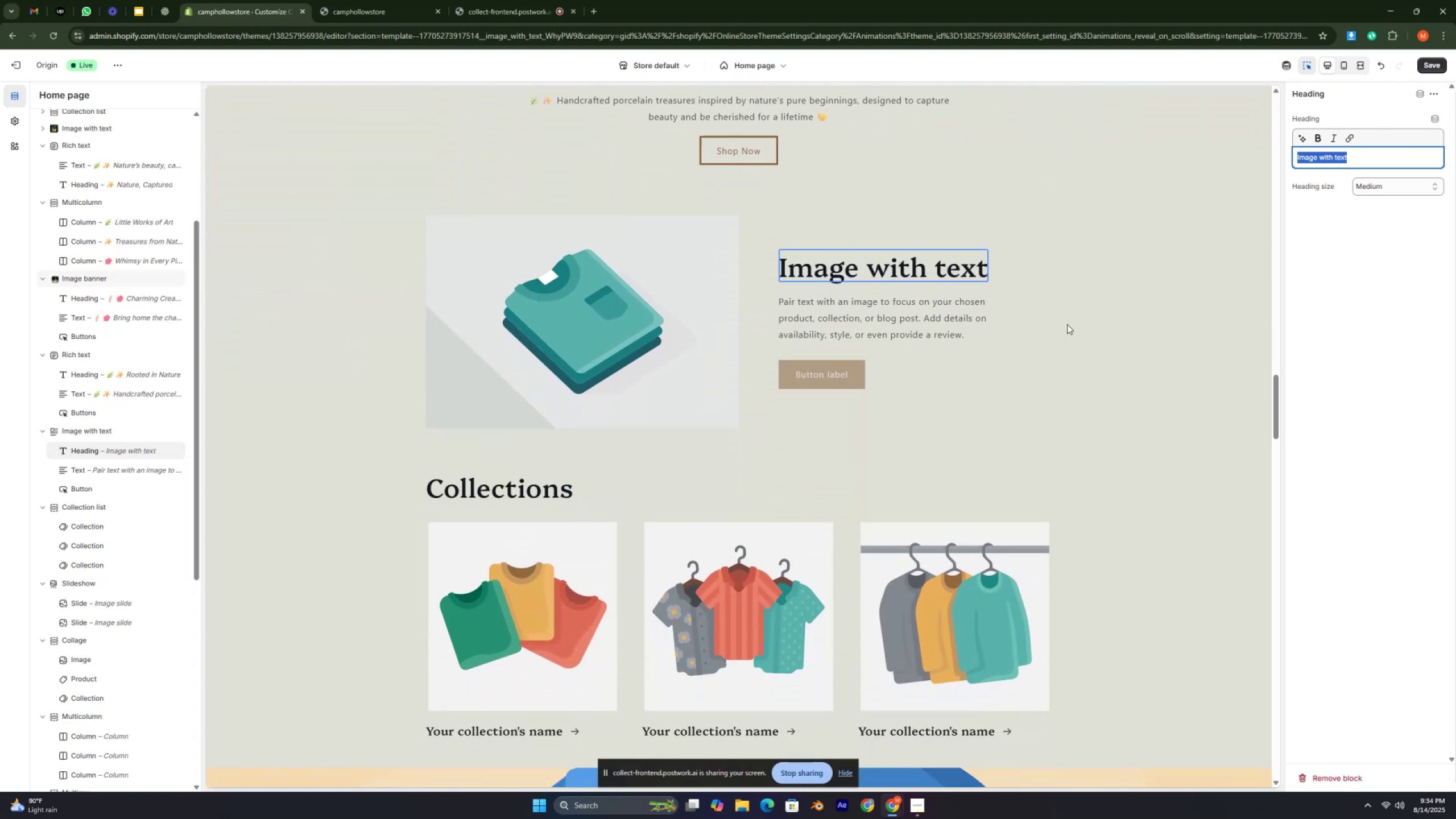 
scroll: coordinate [1071, 328], scroll_direction: up, amount: 4.0
 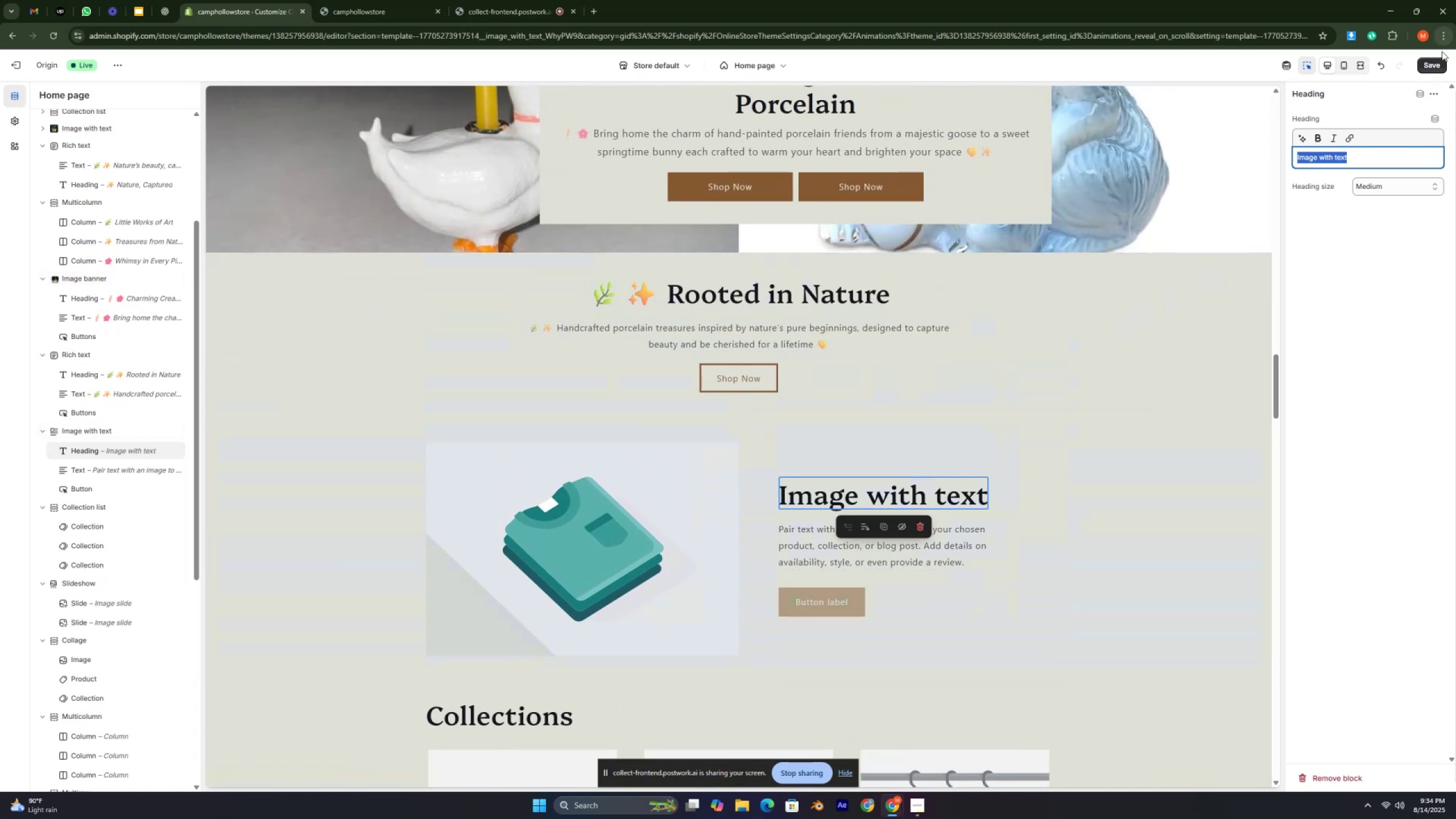 
left_click([1429, 65])
 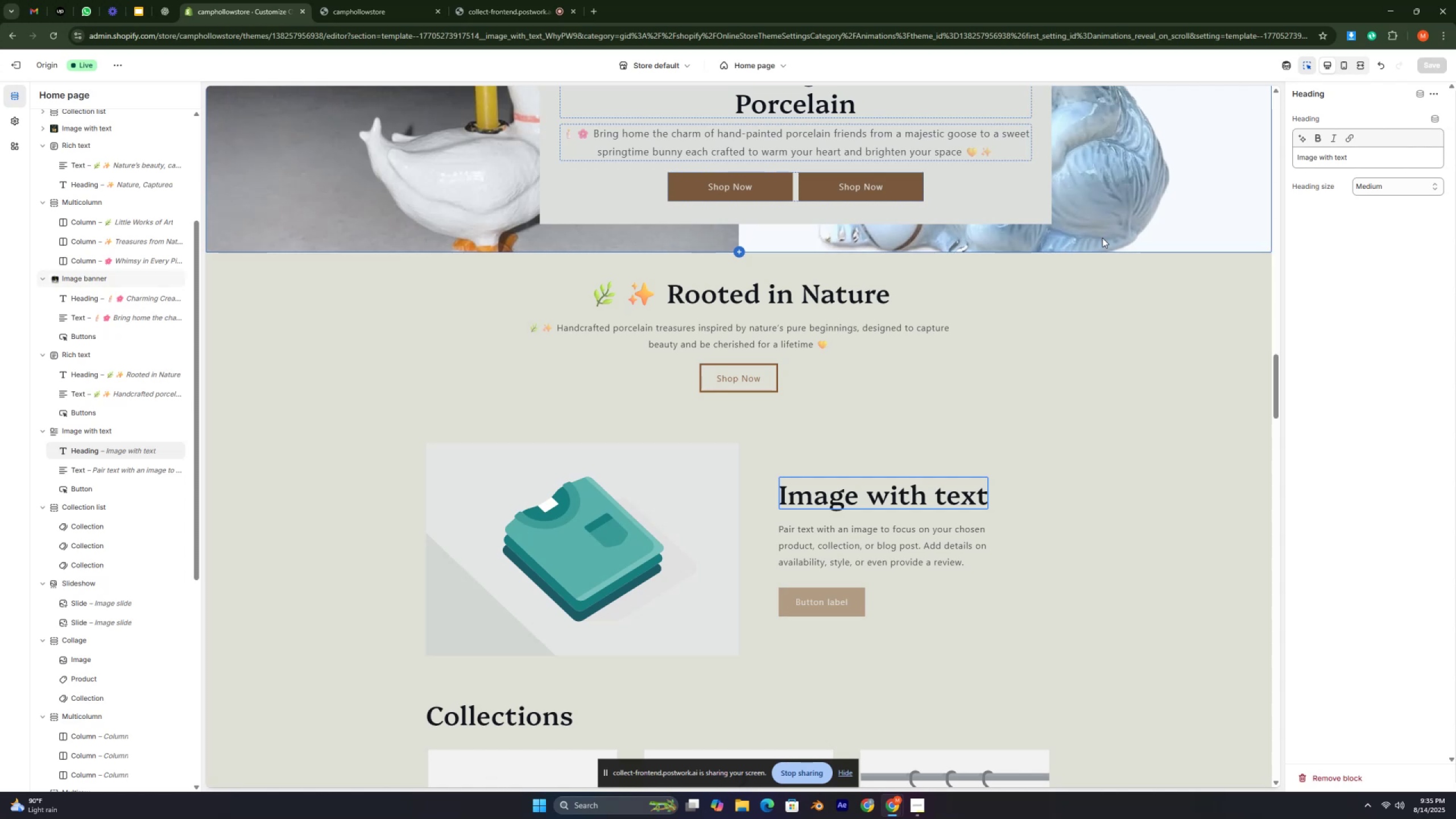 
wait(17.38)
 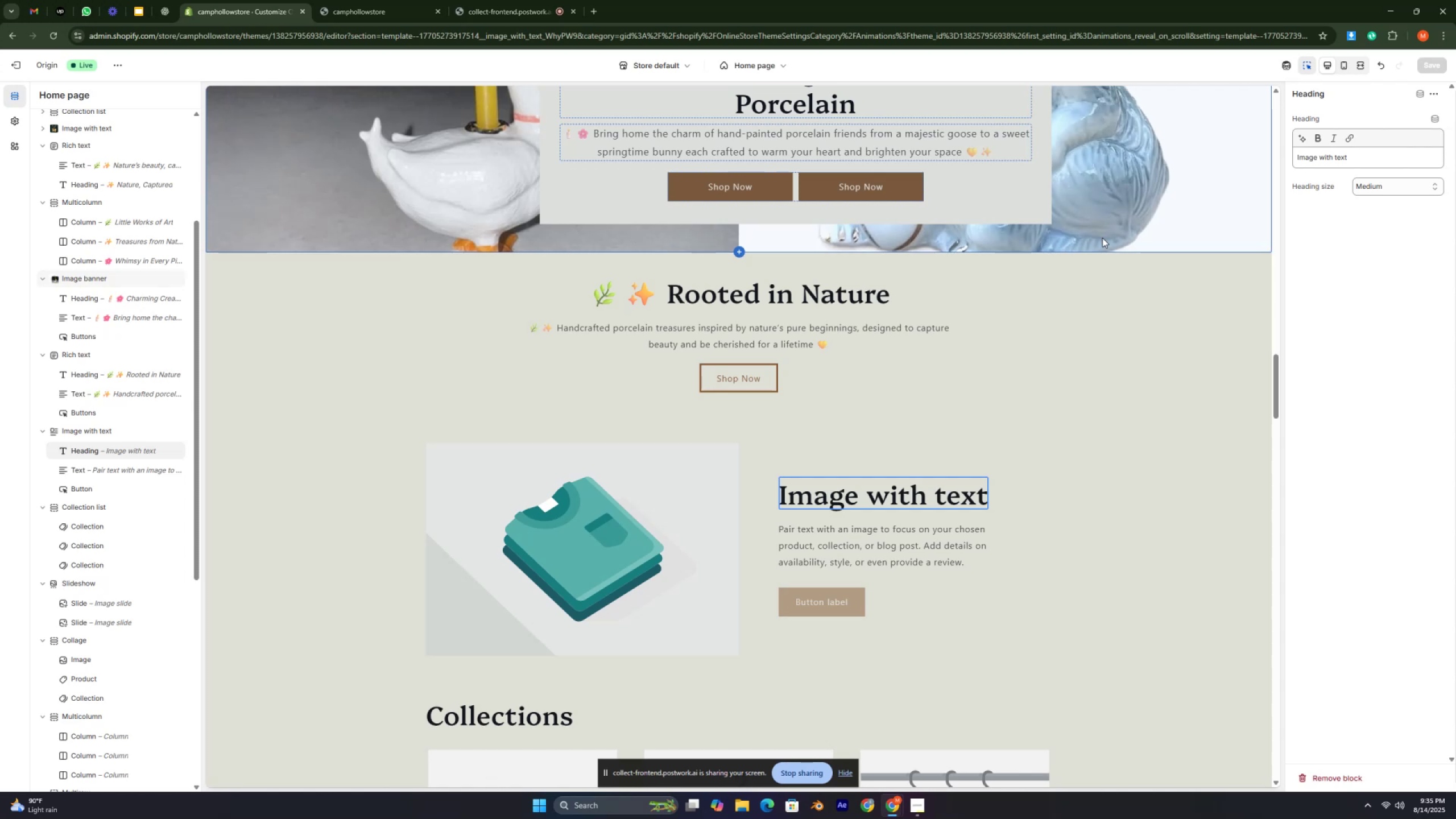 
scroll: coordinate [1043, 253], scroll_direction: up, amount: 5.0
 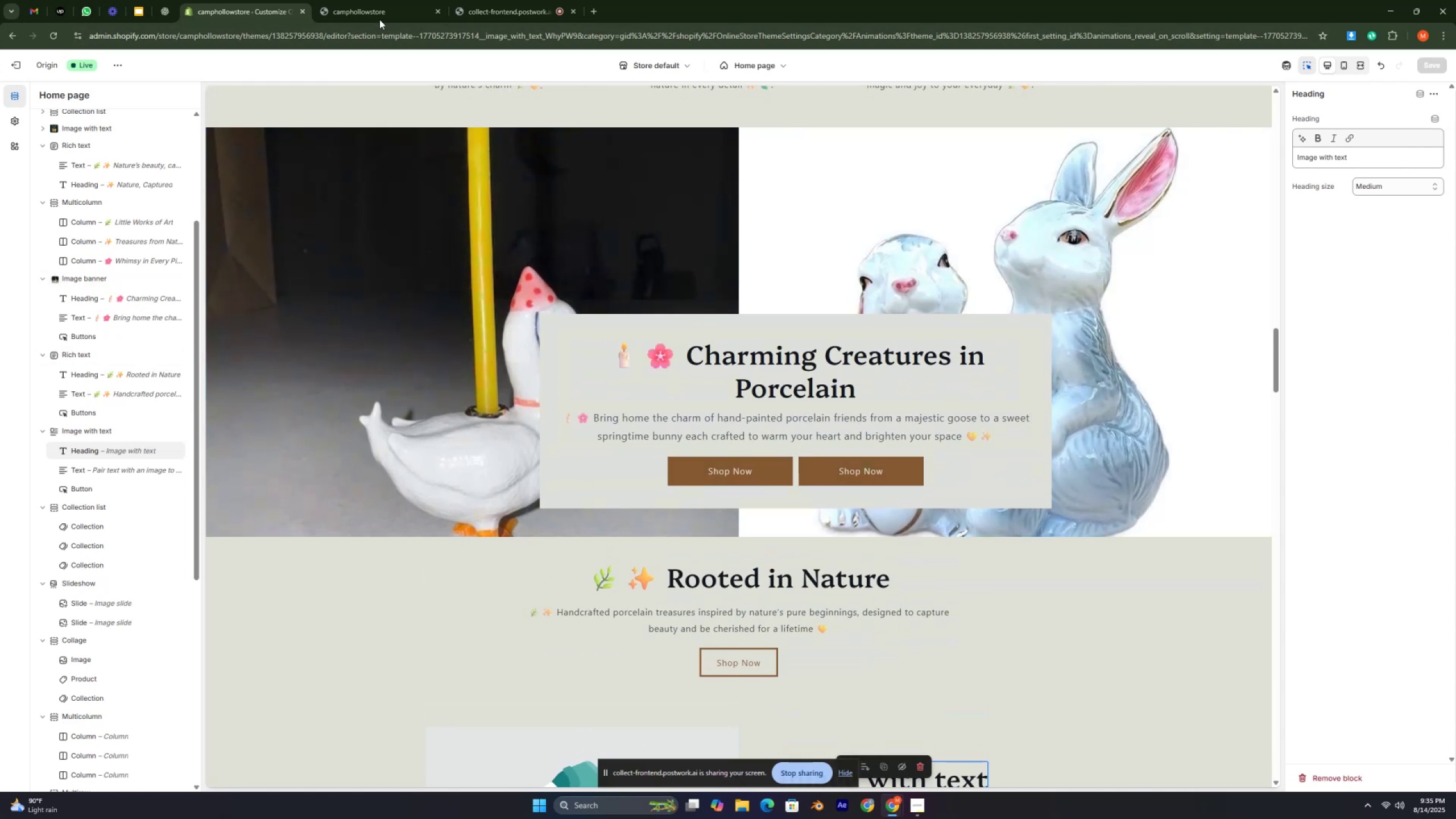 
left_click([376, 15])
 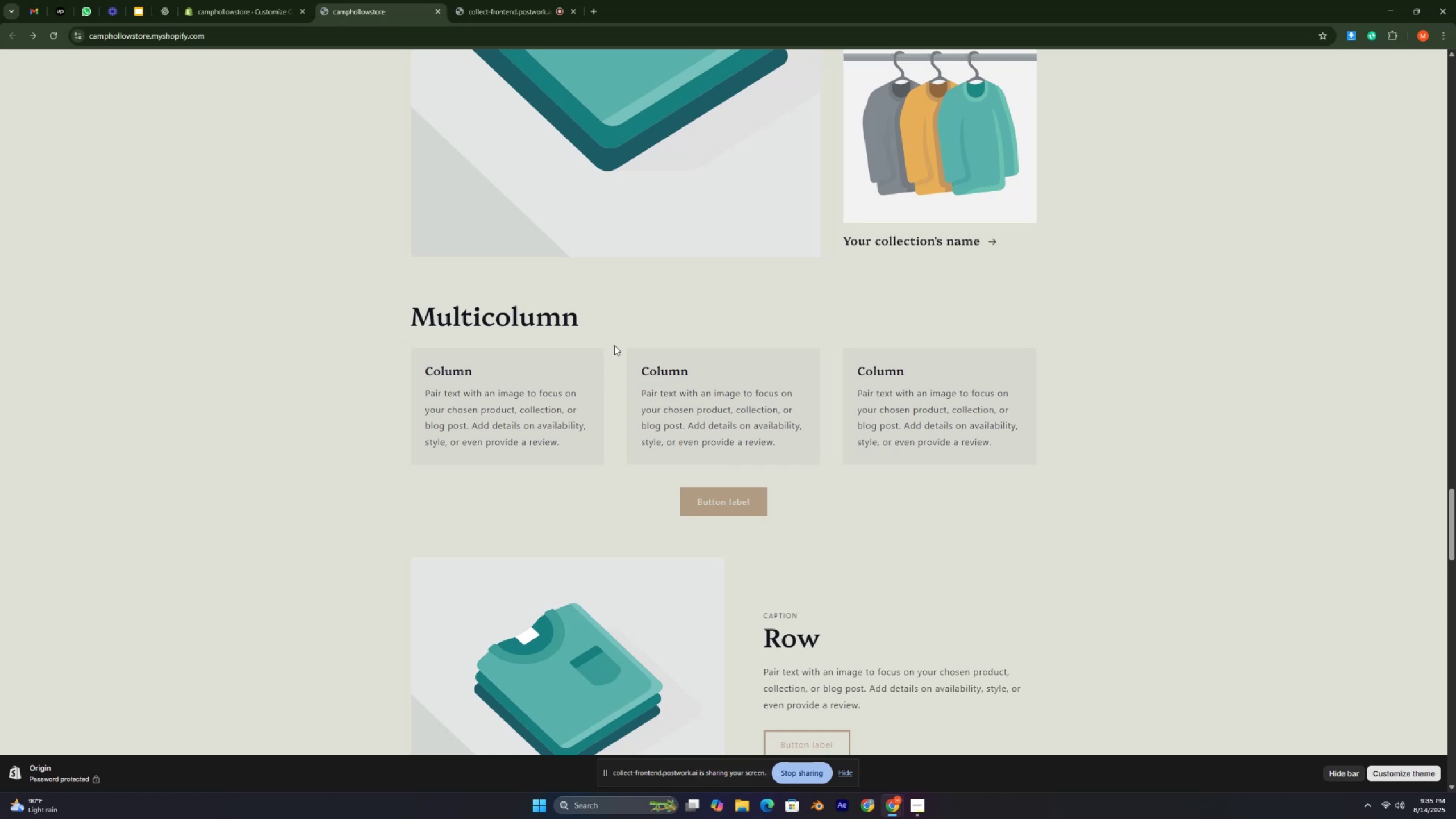 
wait(10.33)
 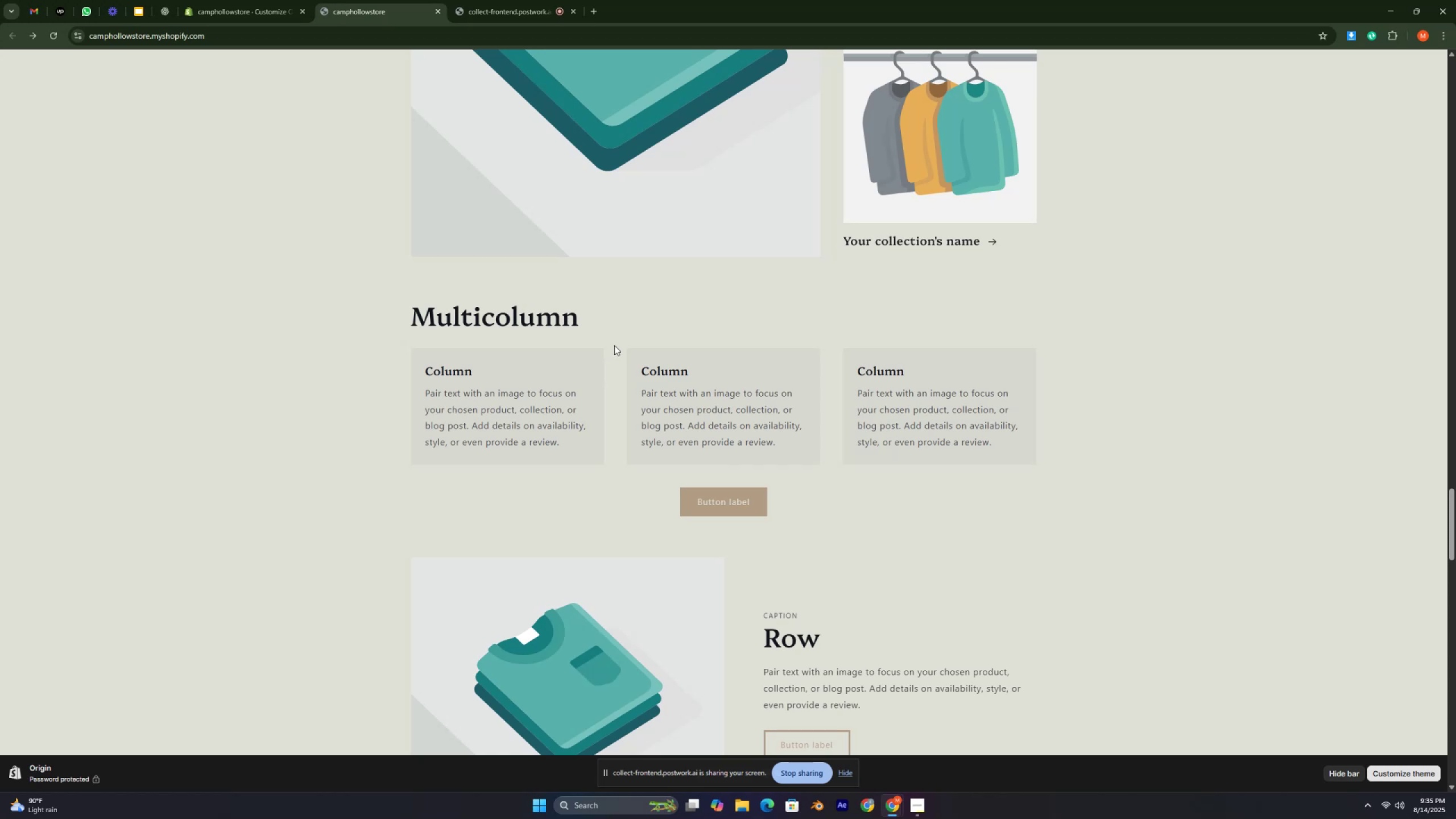 
scroll: coordinate [694, 440], scroll_direction: down, amount: 1.0
 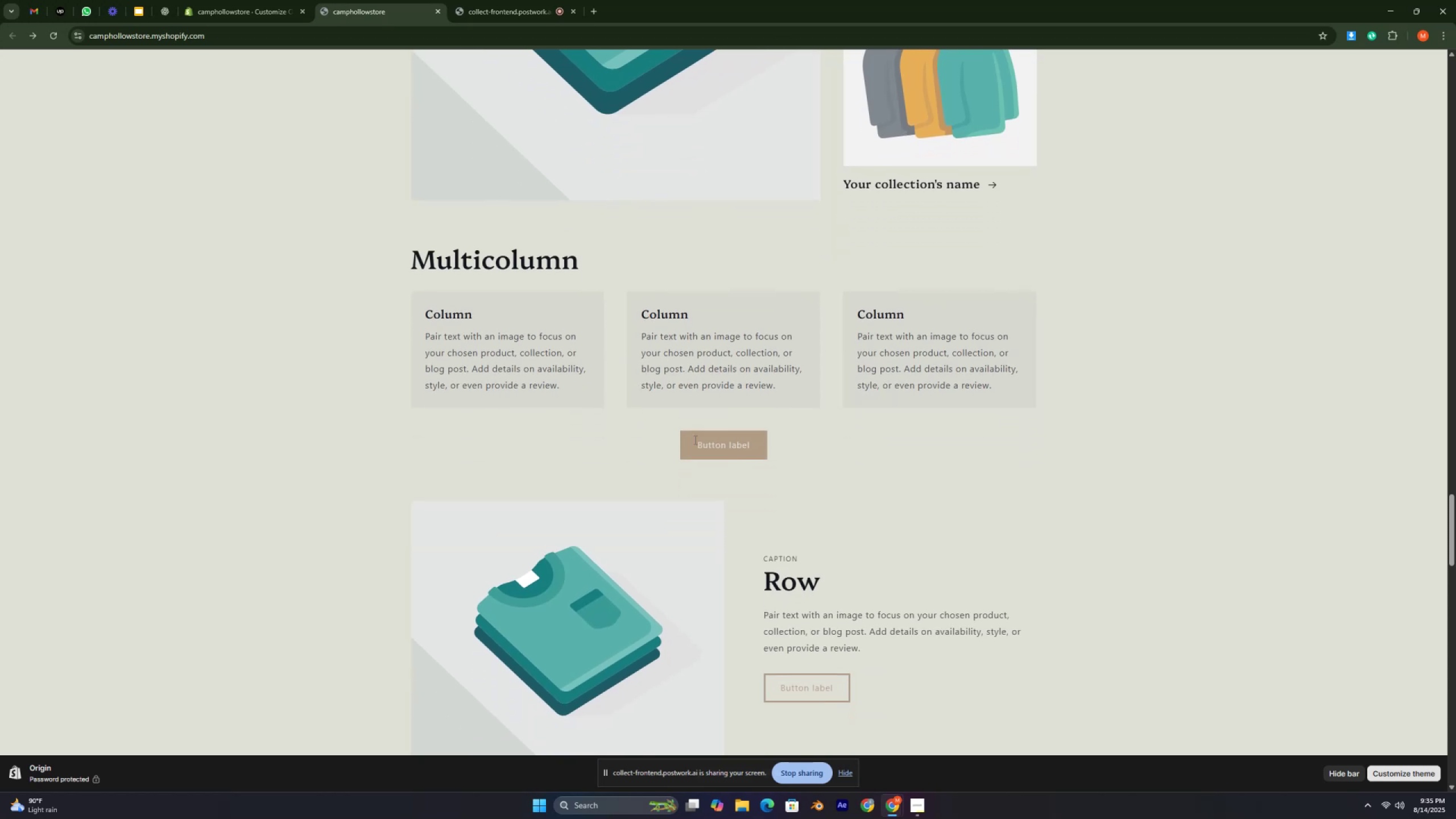 
scroll: coordinate [694, 440], scroll_direction: up, amount: 2.0
 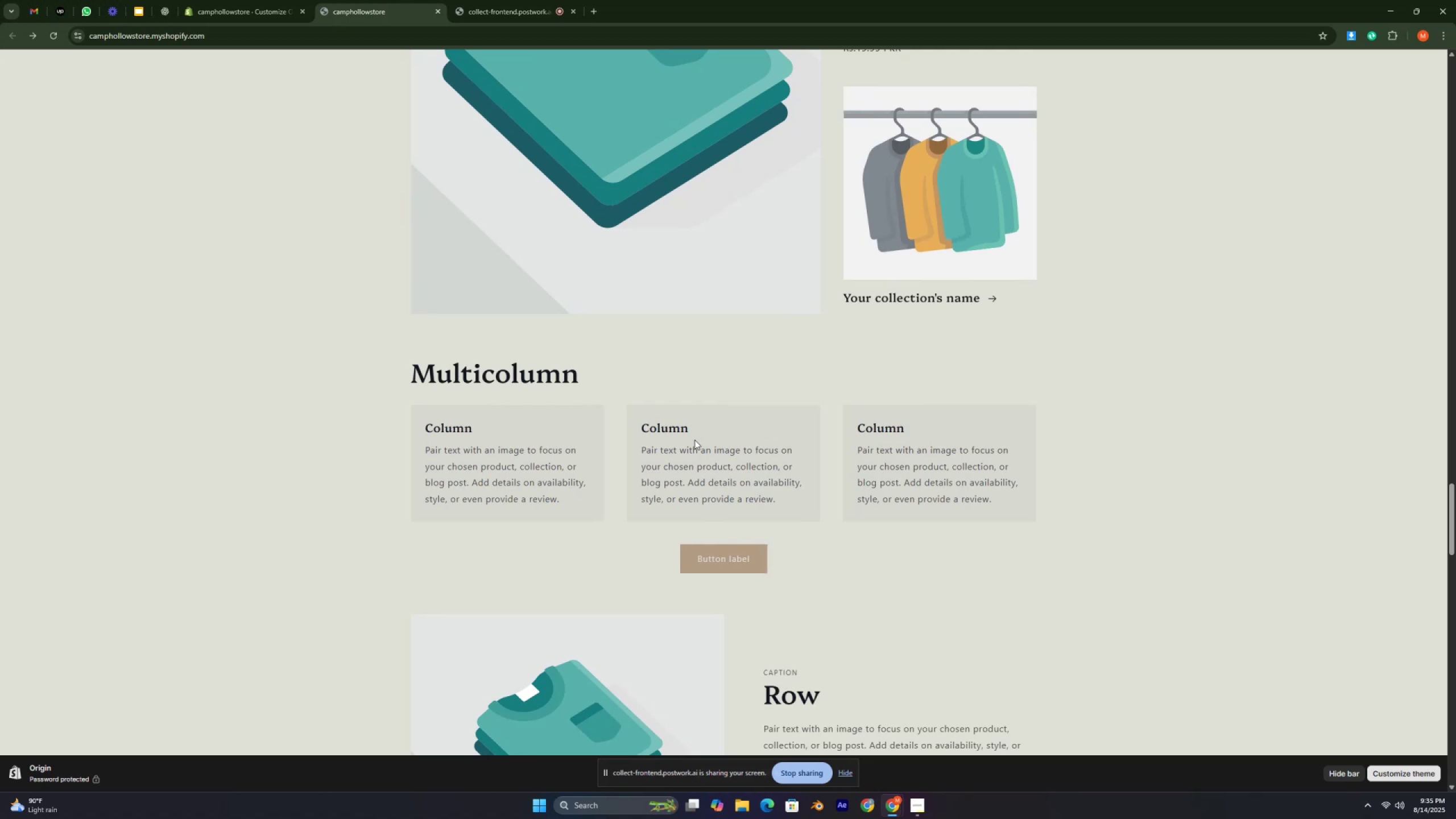 
key(Control+ControlLeft)
 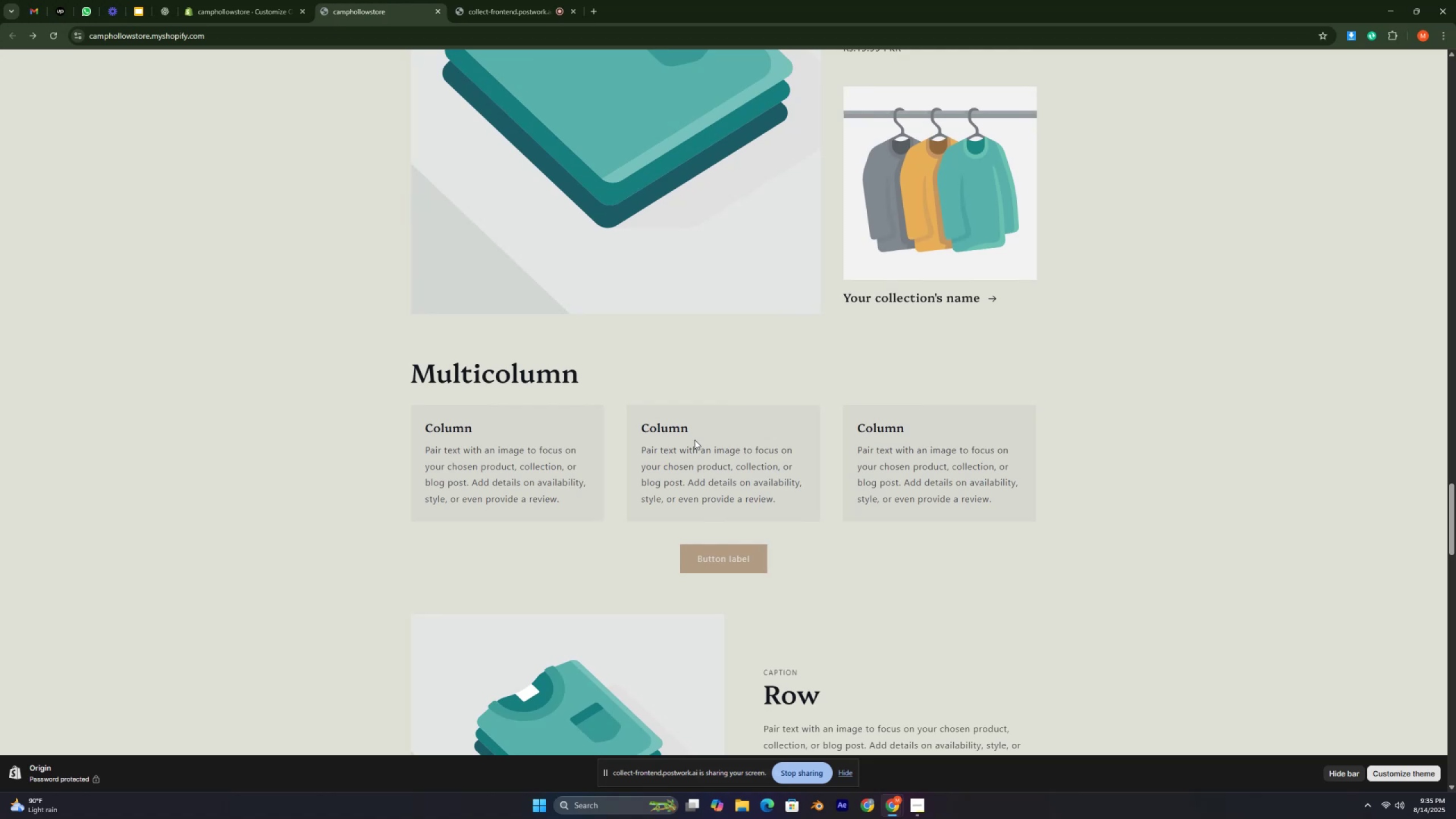 
key(Control+ControlLeft)
 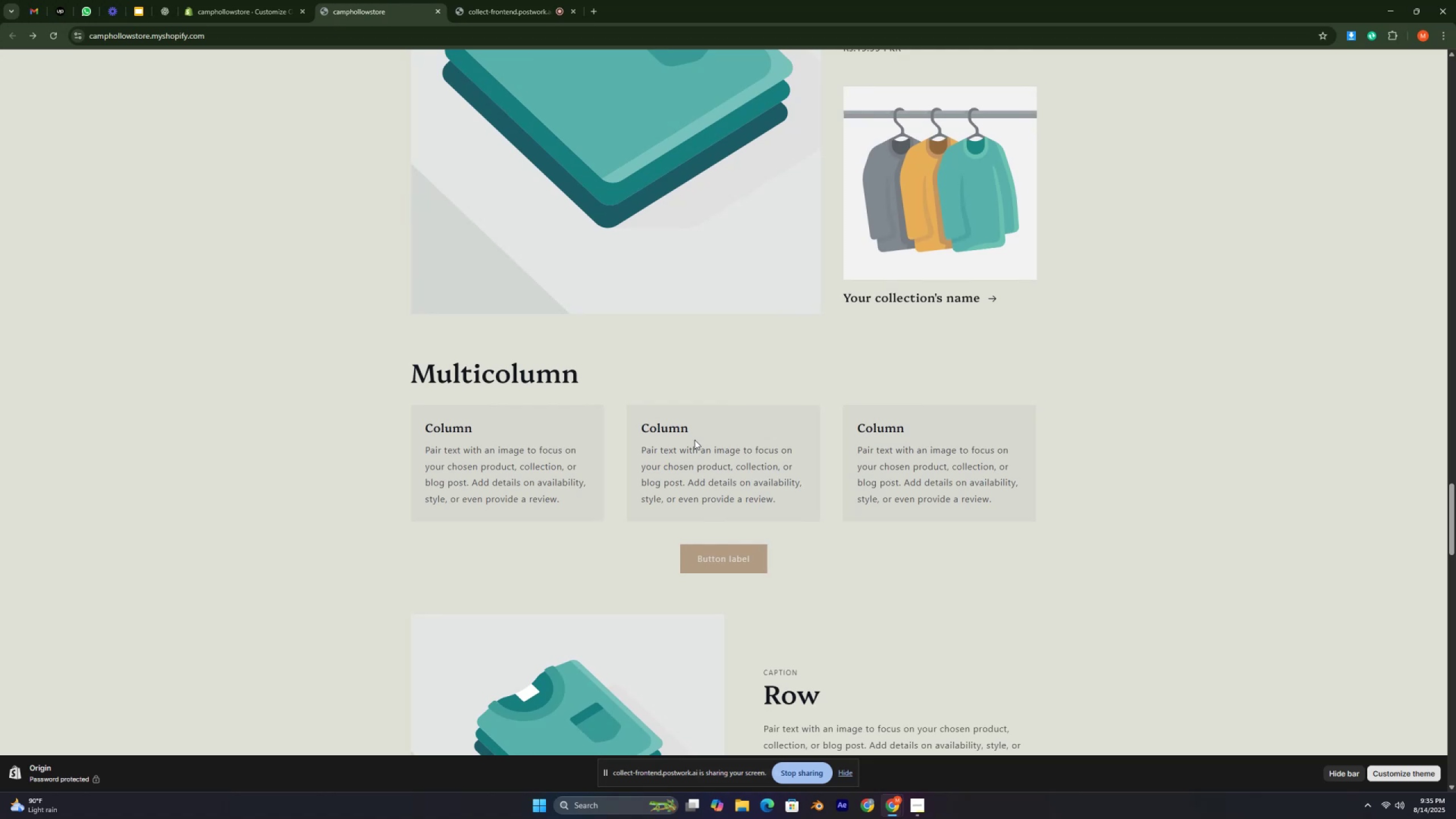 
key(Control+ControlLeft)
 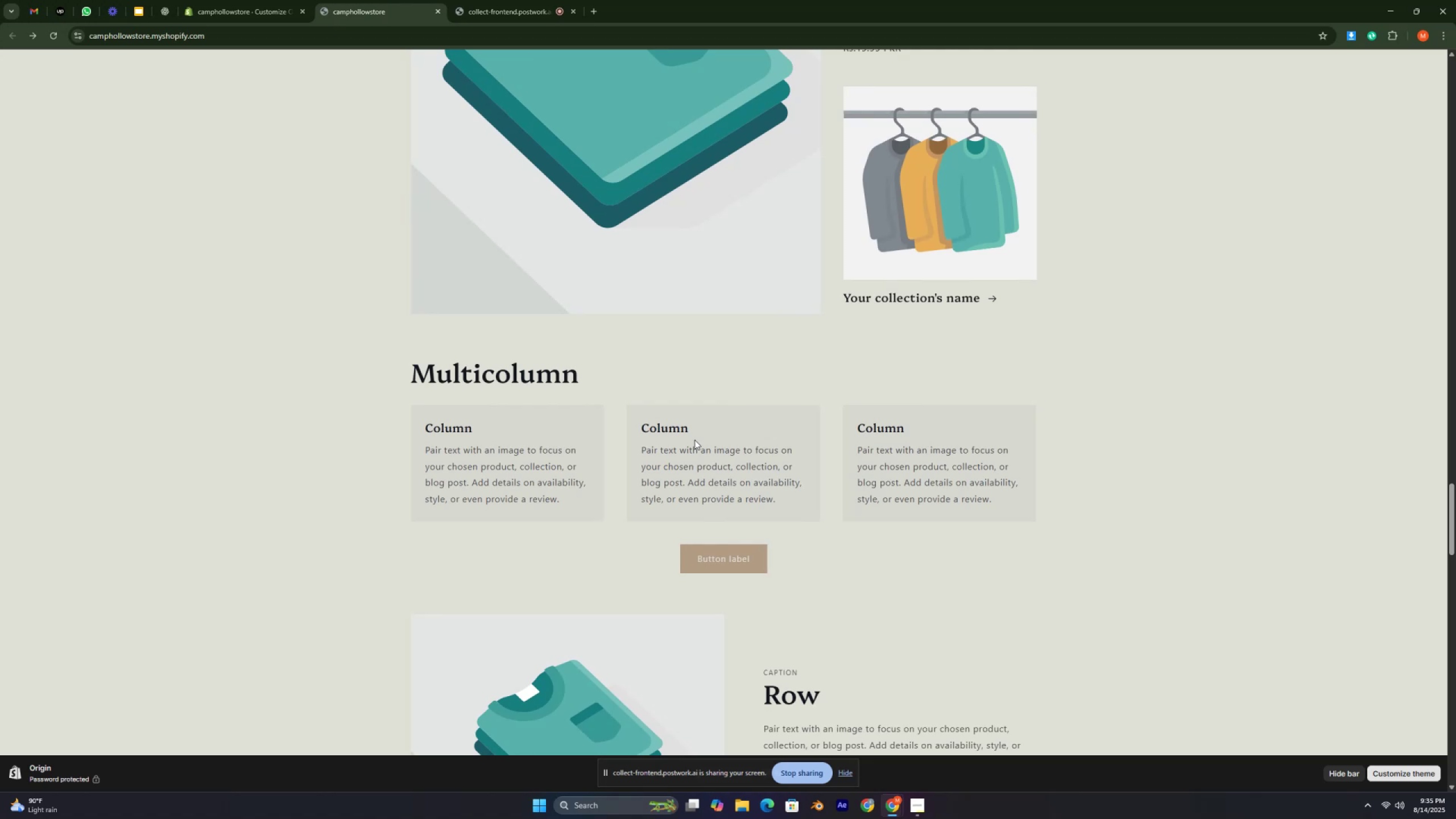 
key(Control+ControlLeft)
 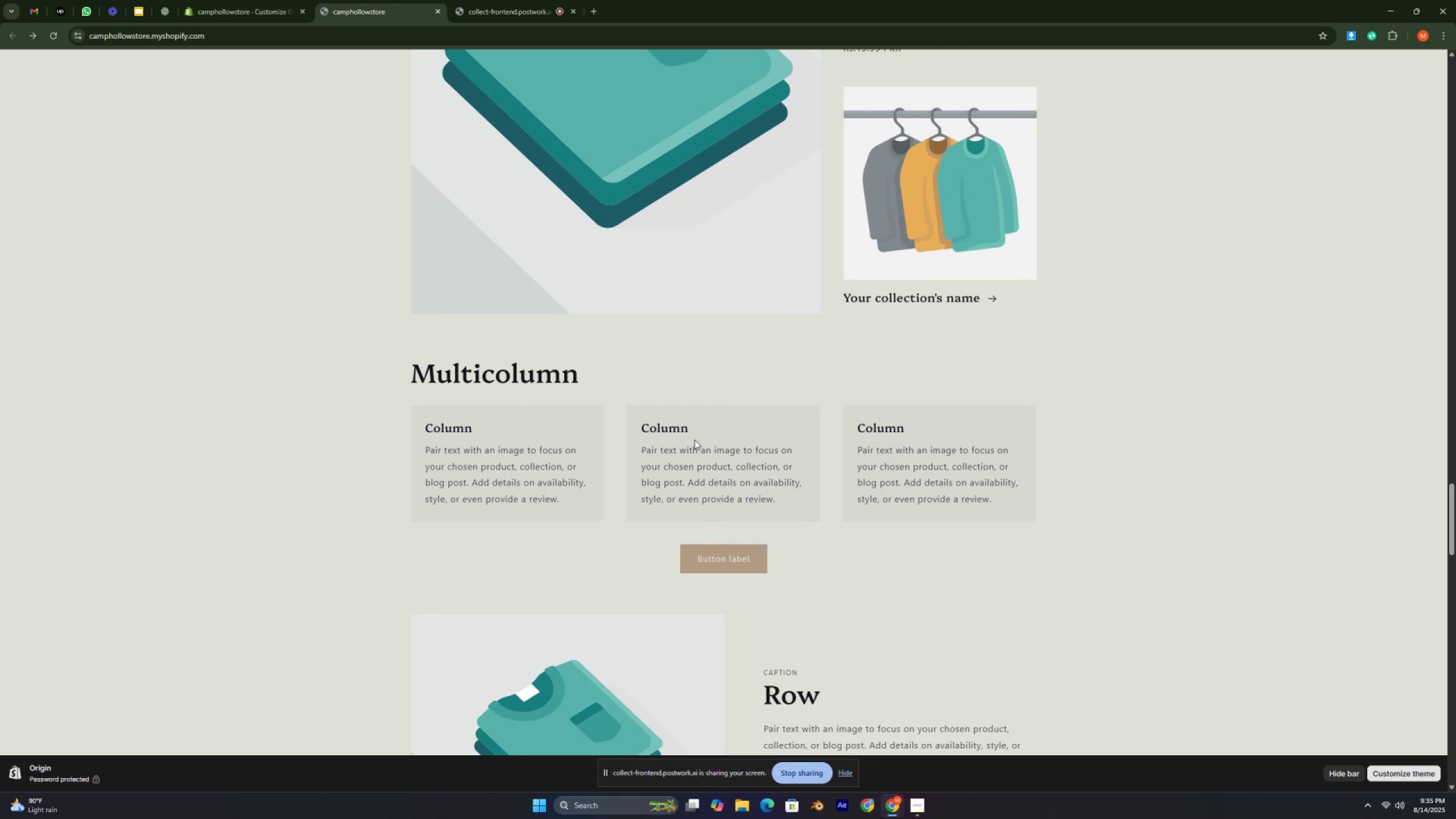 
key(Control+ControlLeft)
 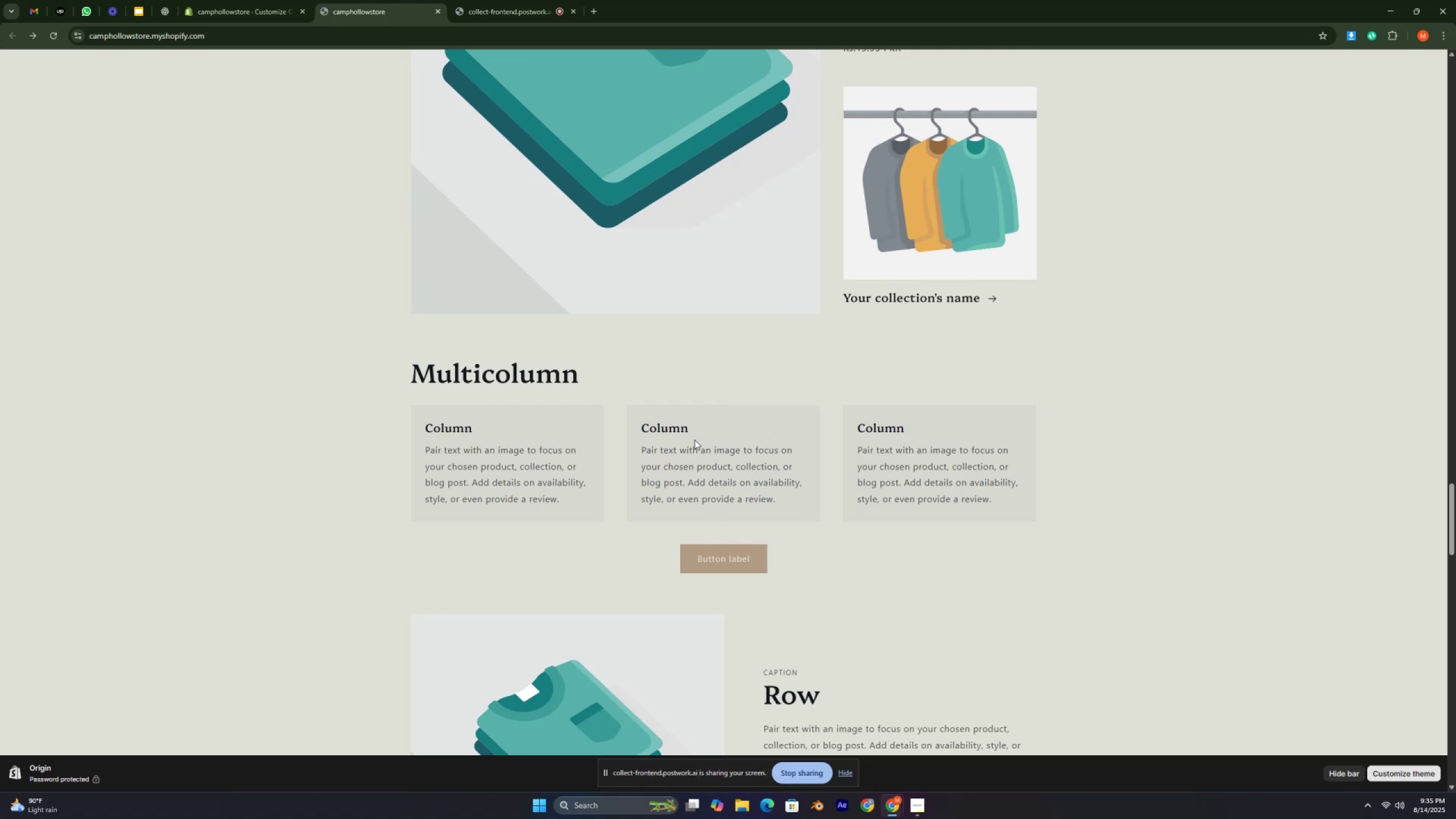 
key(Control+ControlLeft)
 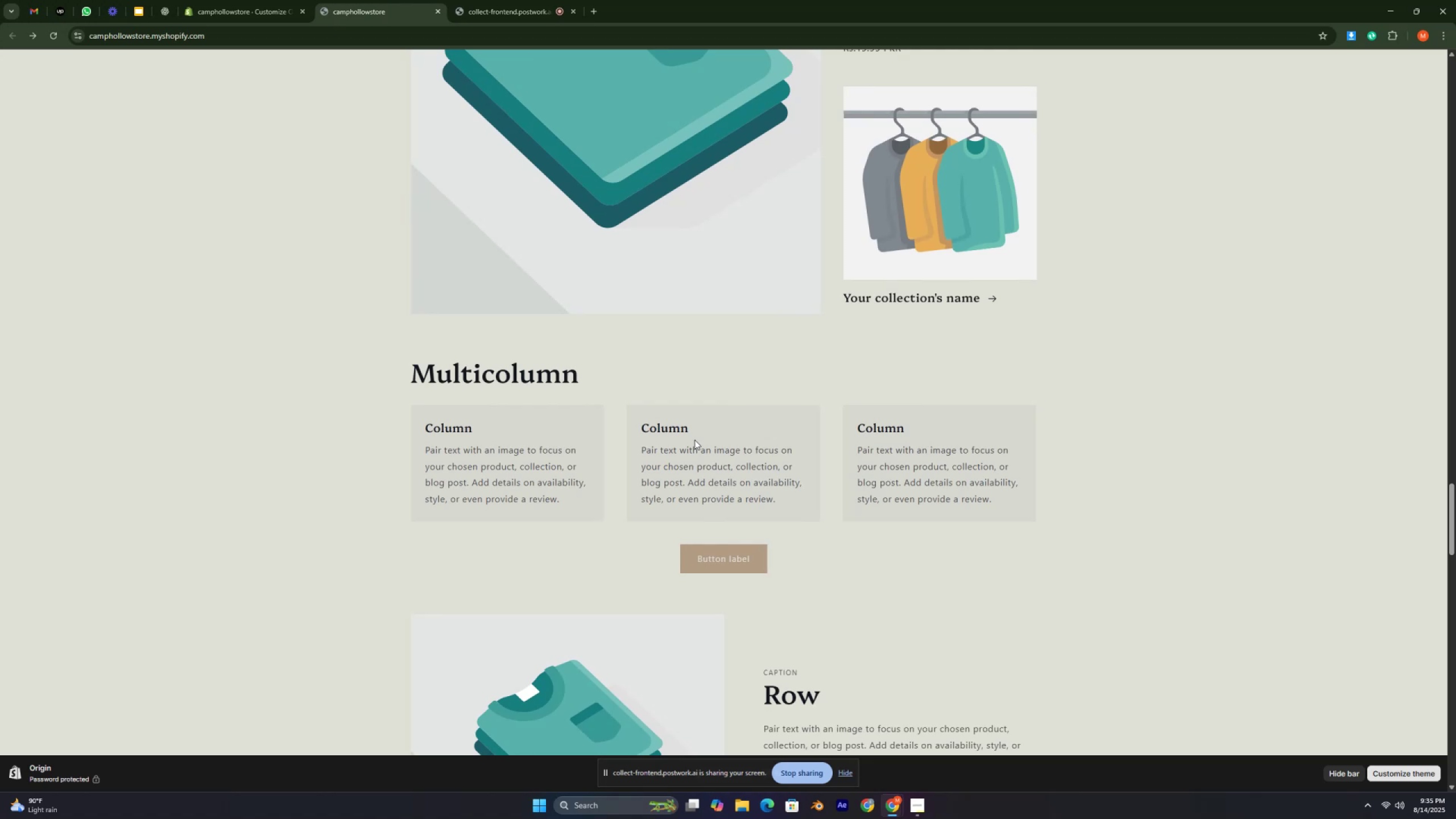 
key(Control+ControlLeft)
 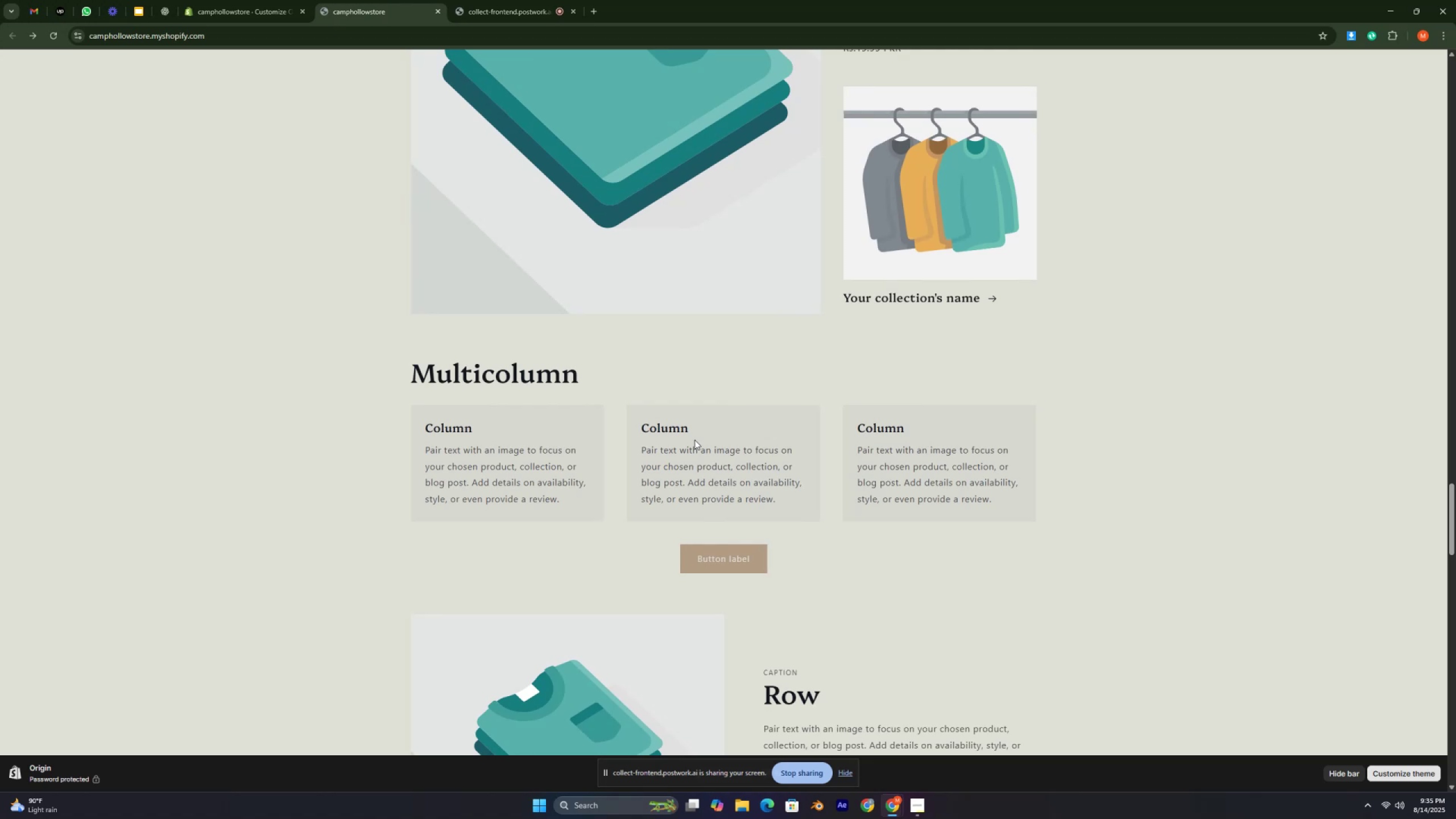 
scroll: coordinate [680, 487], scroll_direction: up, amount: 31.0
 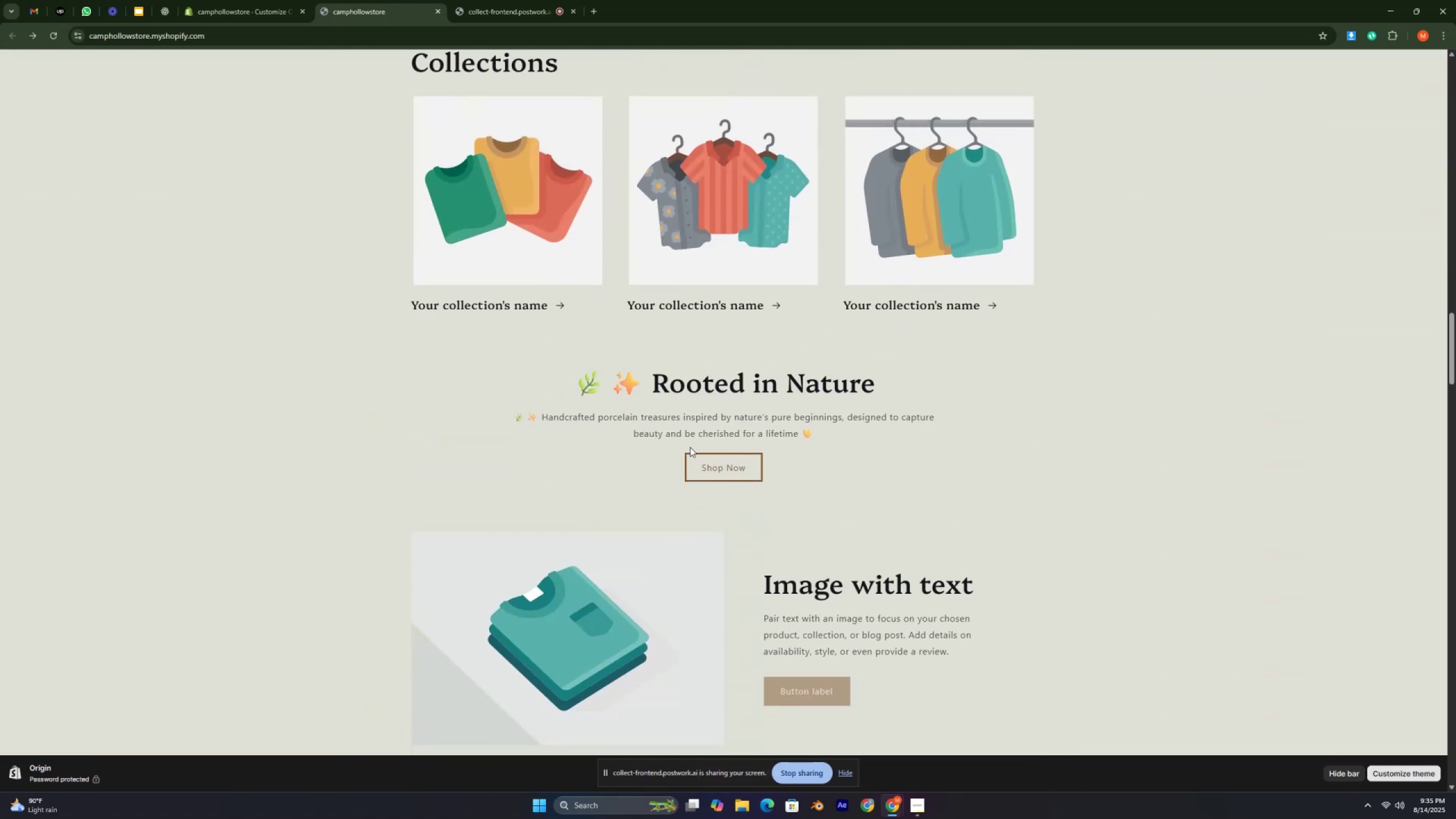 
left_click([702, 470])
 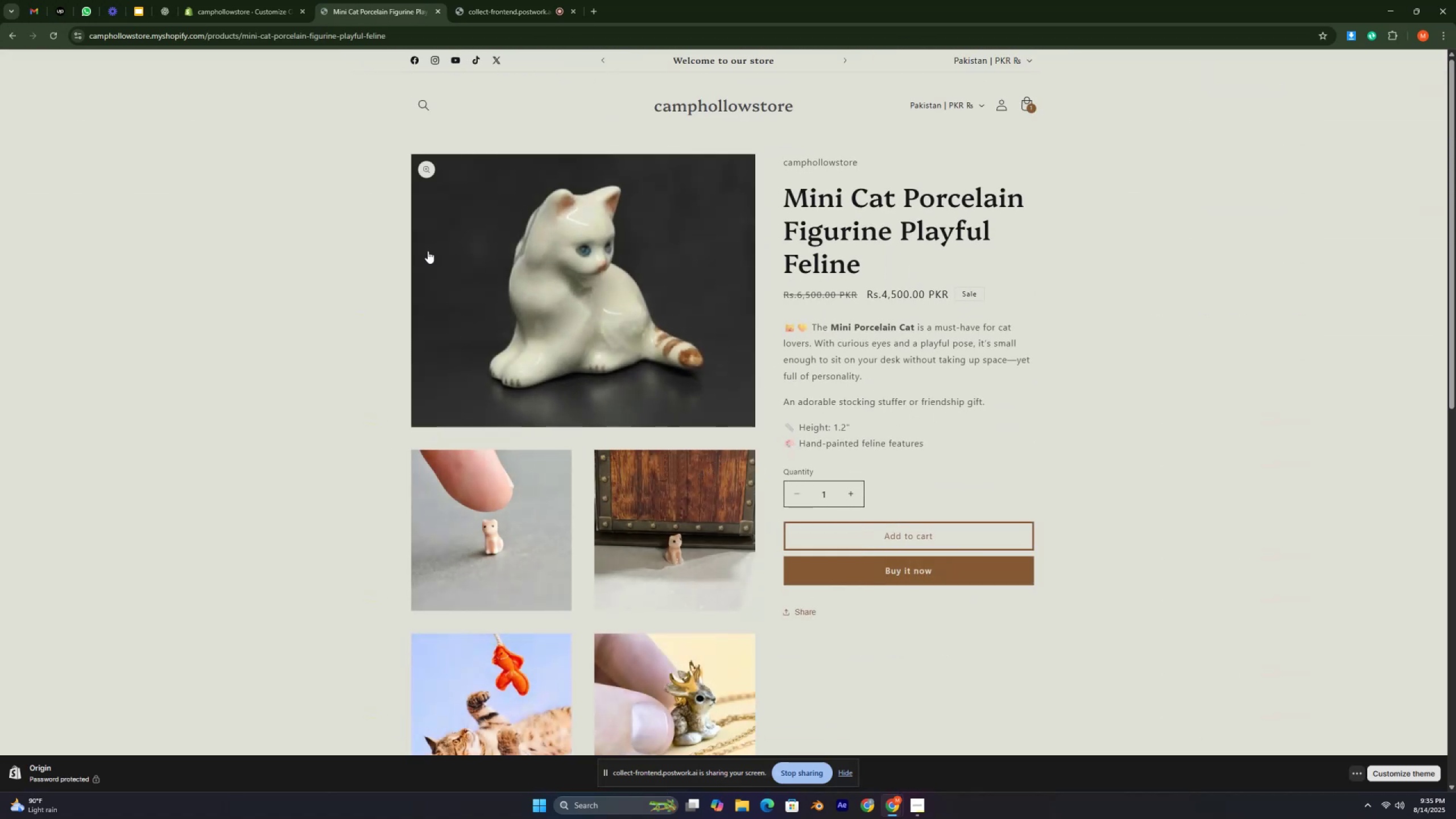 
scroll: coordinate [727, 255], scroll_direction: down, amount: 5.0
 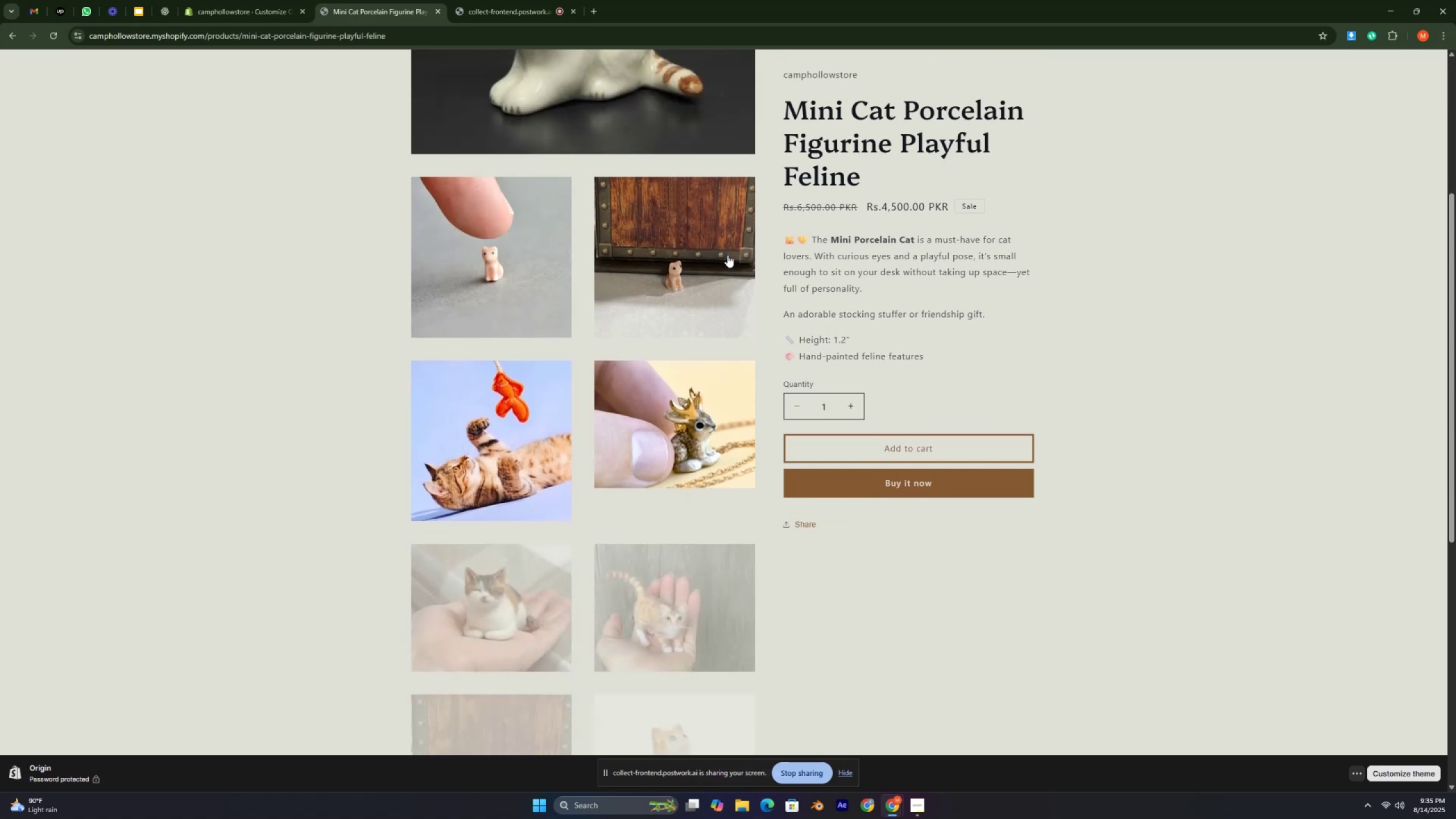 
key(Control+ControlLeft)
 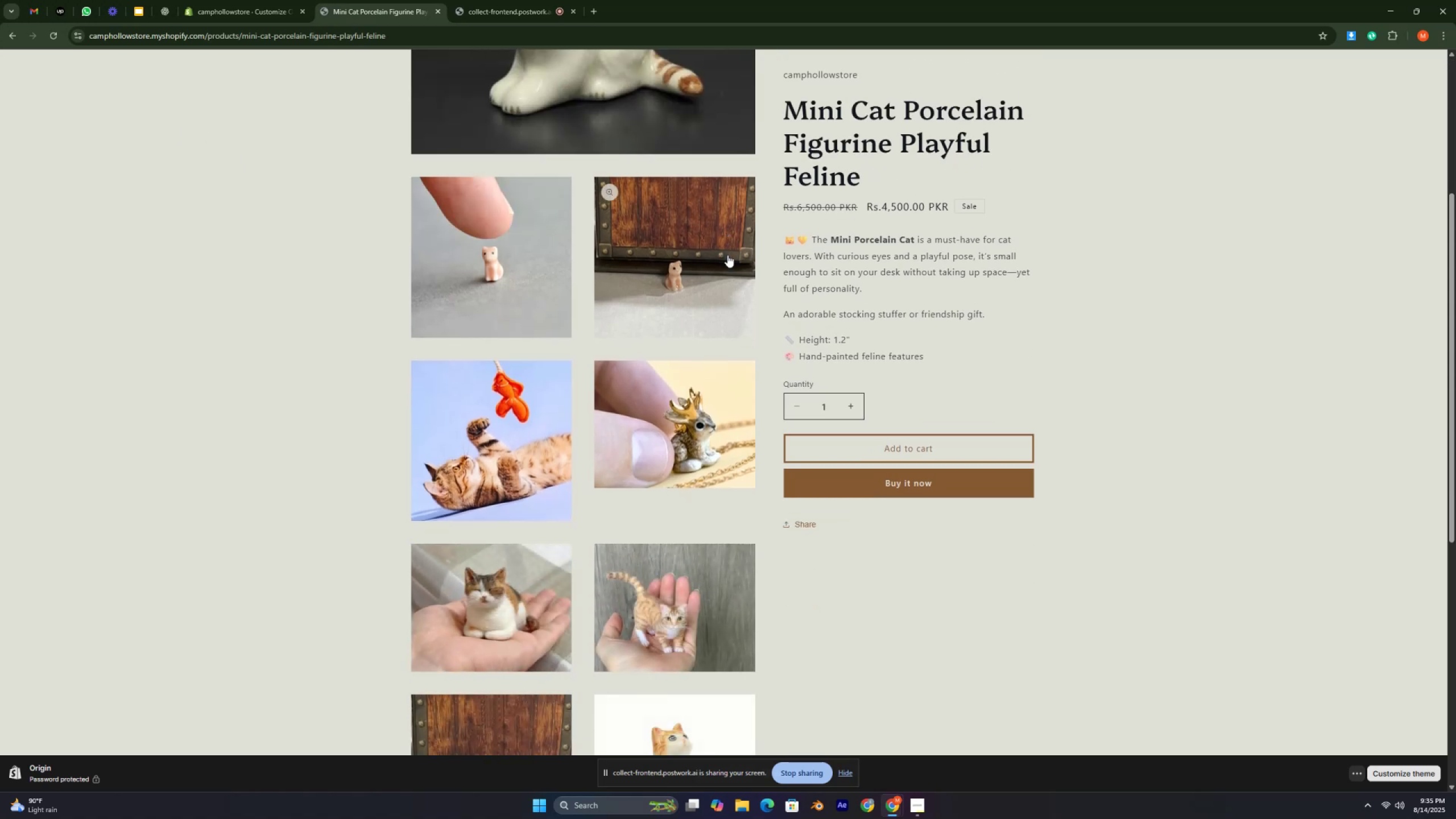 
key(Control+ControlLeft)
 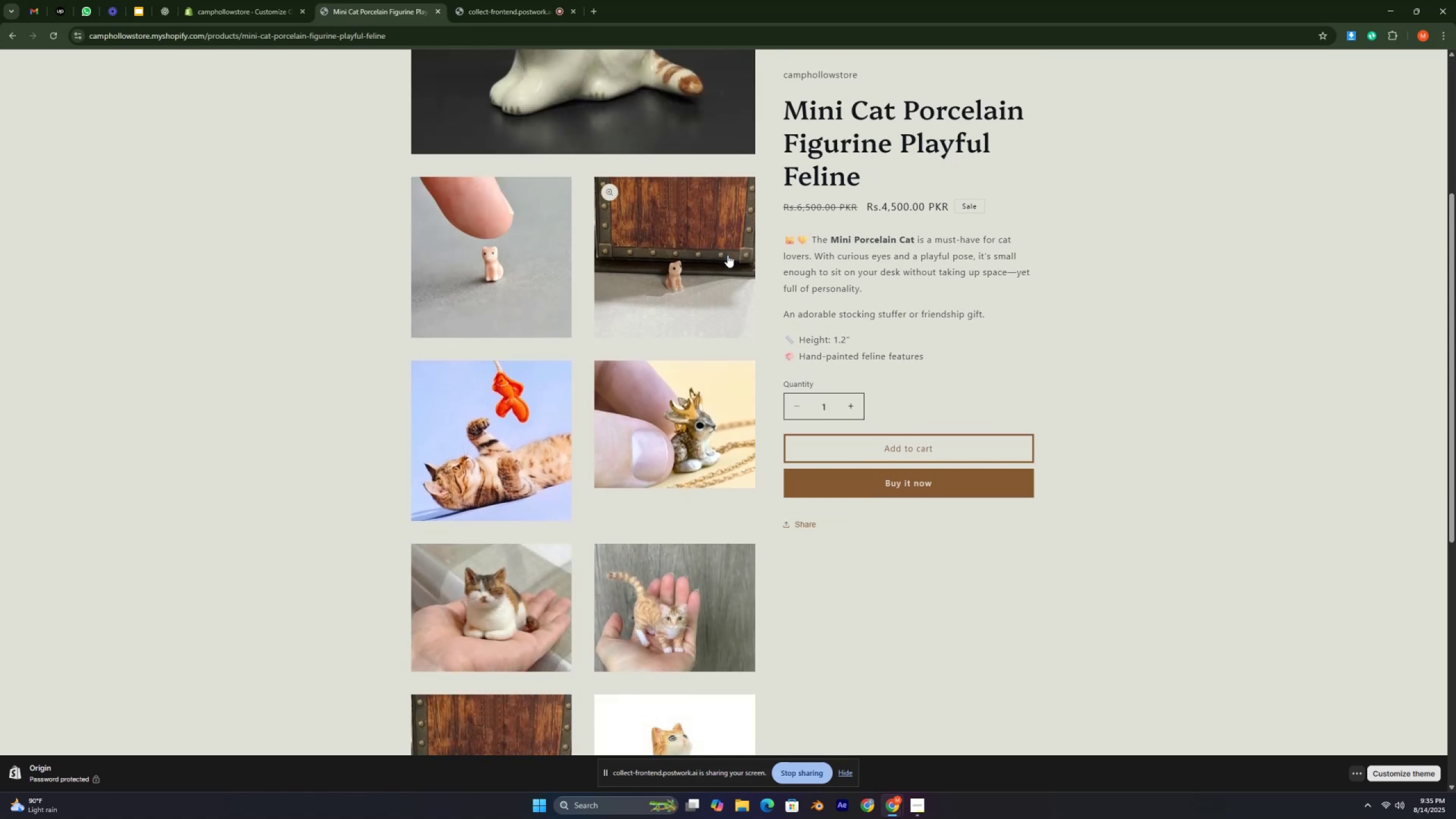 
key(Control+ControlLeft)
 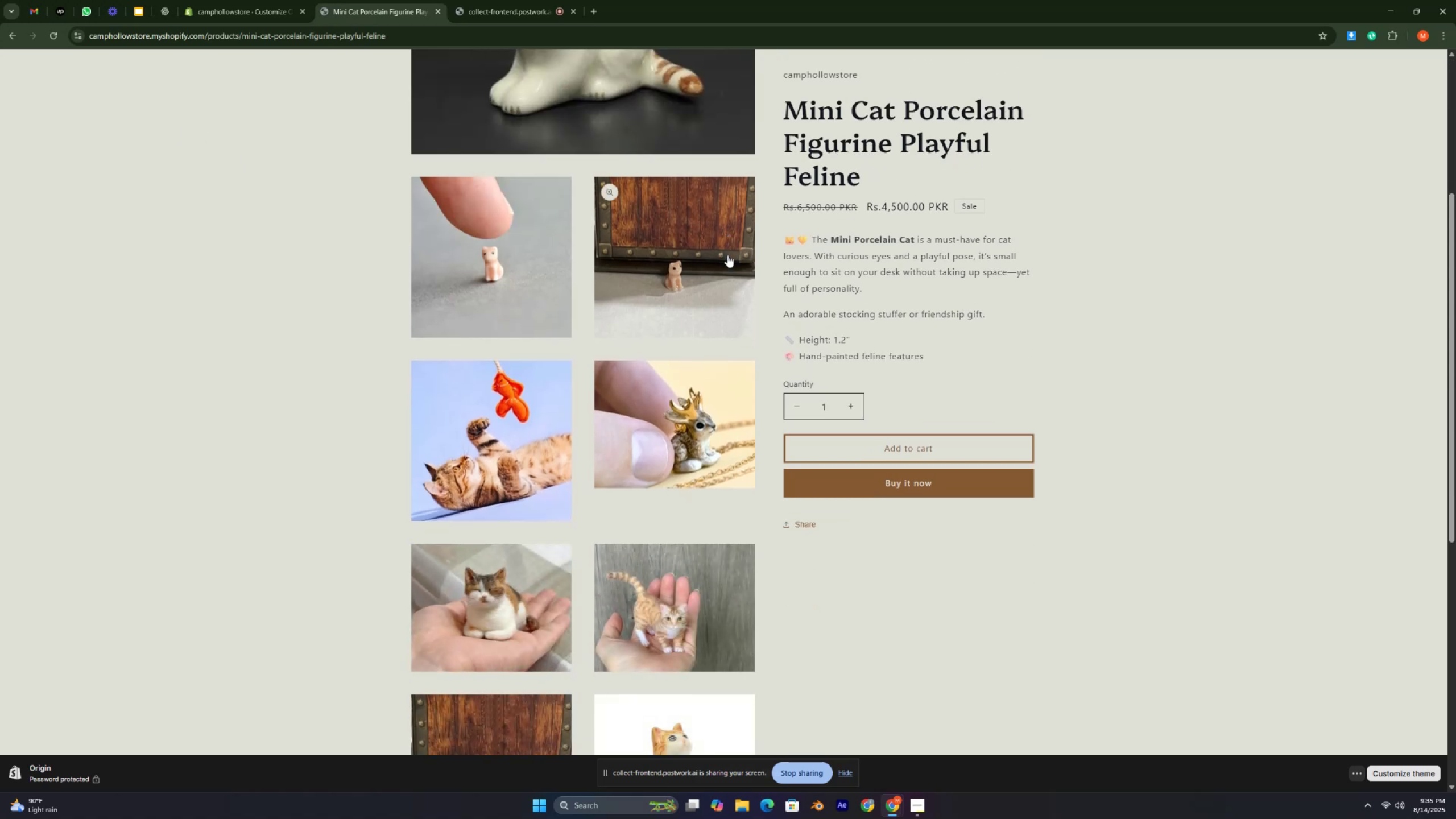 
scroll: coordinate [764, 346], scroll_direction: down, amount: 7.0
 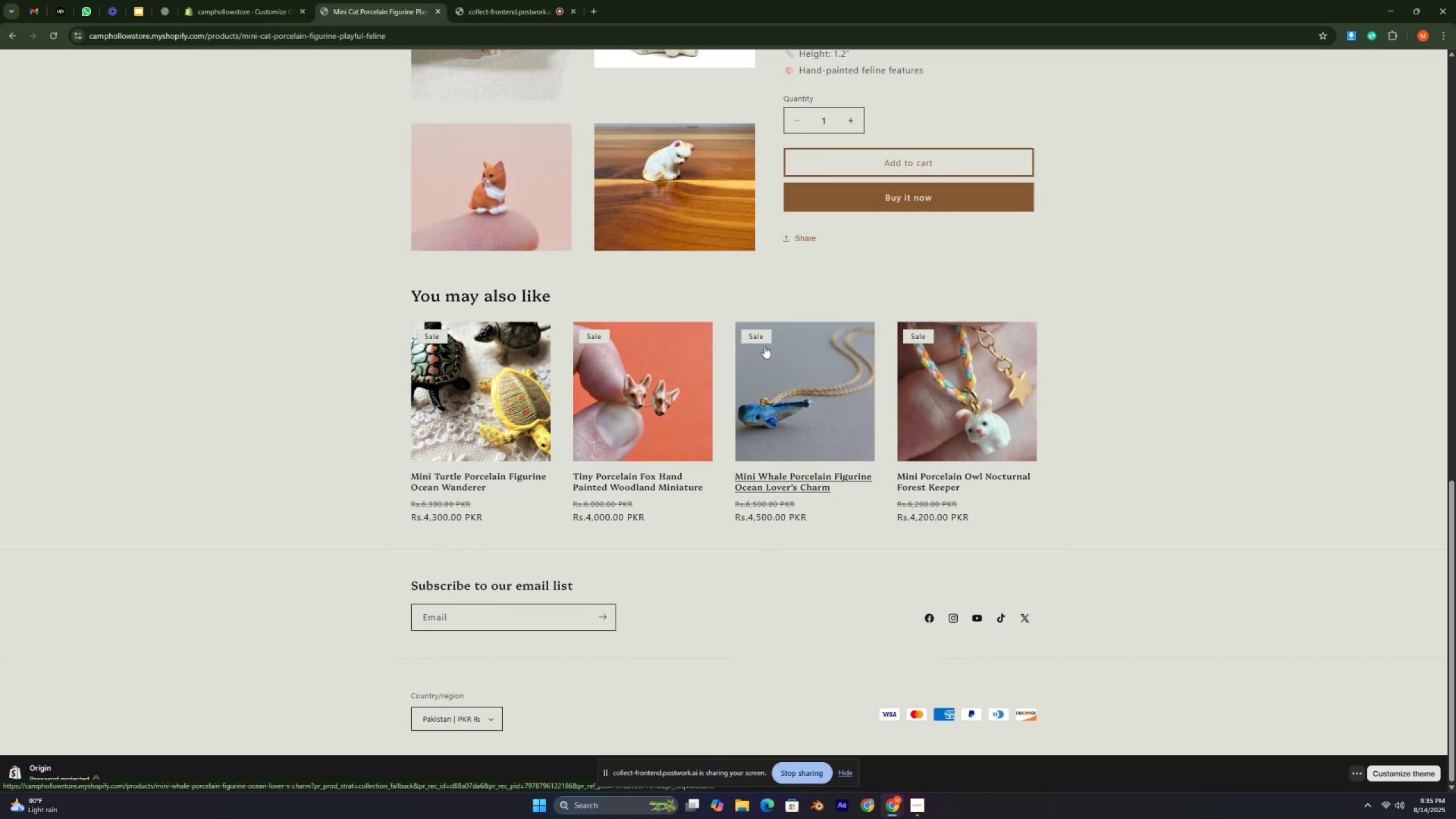 
scroll: coordinate [764, 346], scroll_direction: up, amount: 17.0
 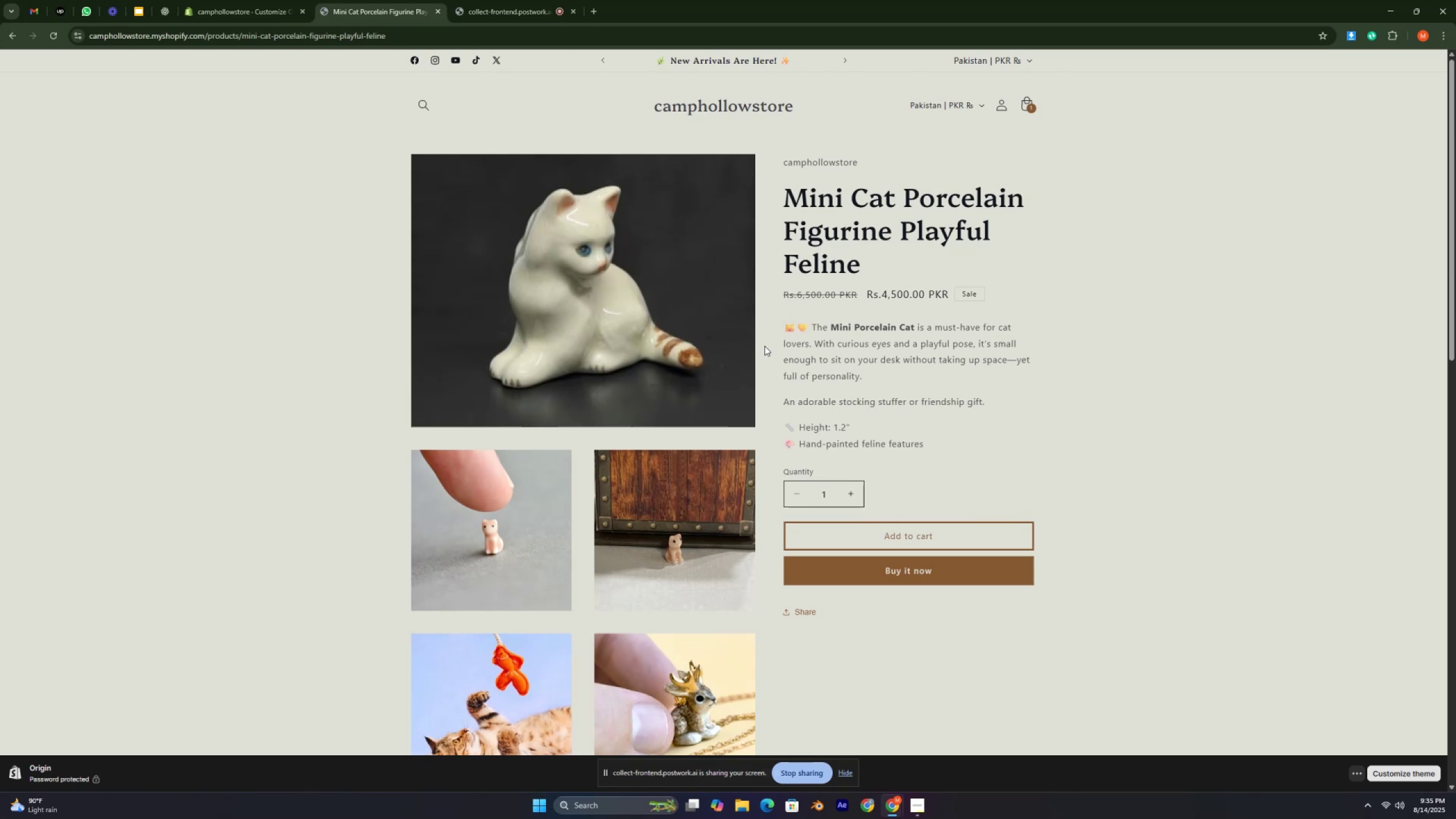 
key(Control+ControlLeft)
 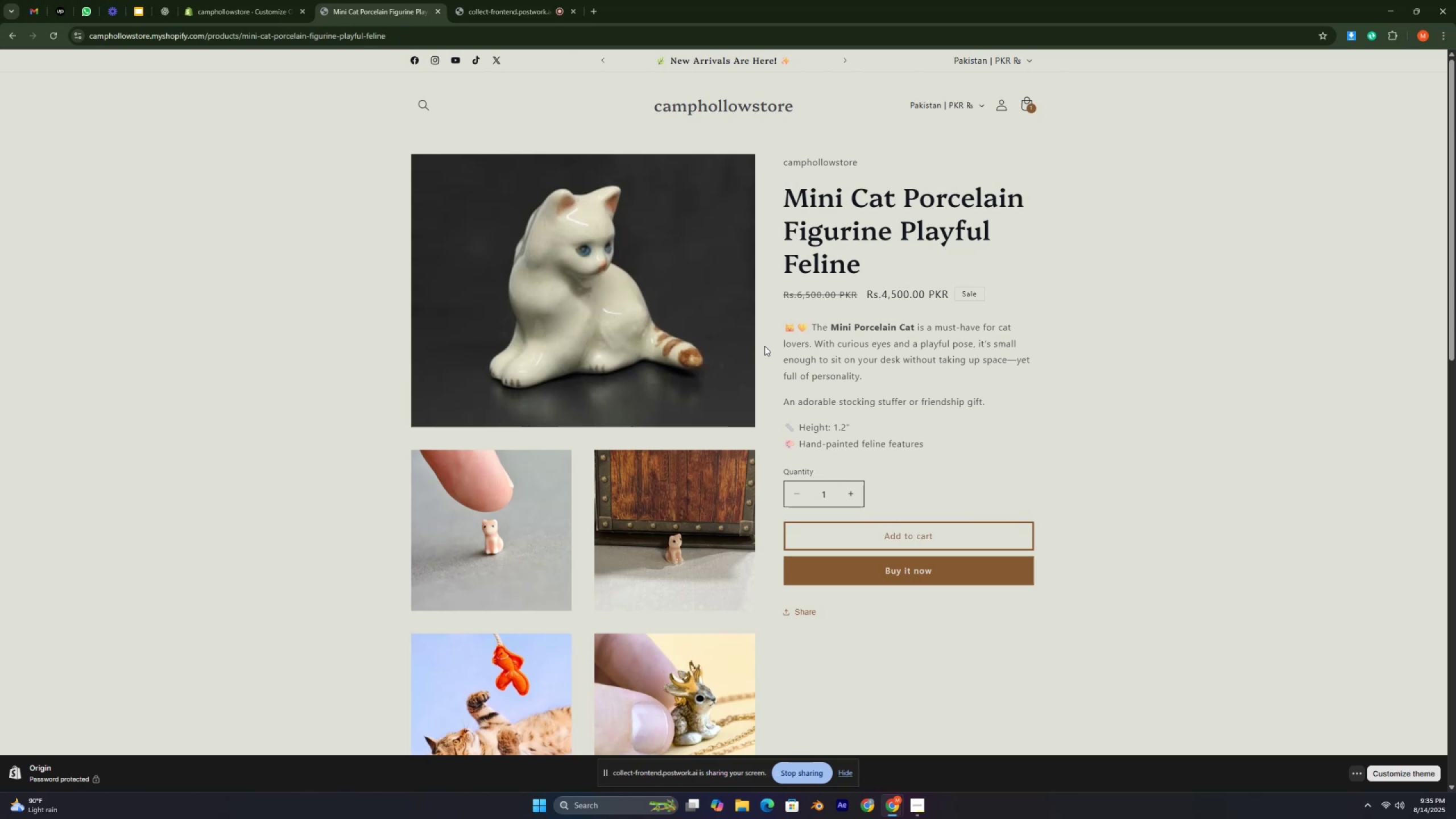 
key(Control+ControlLeft)
 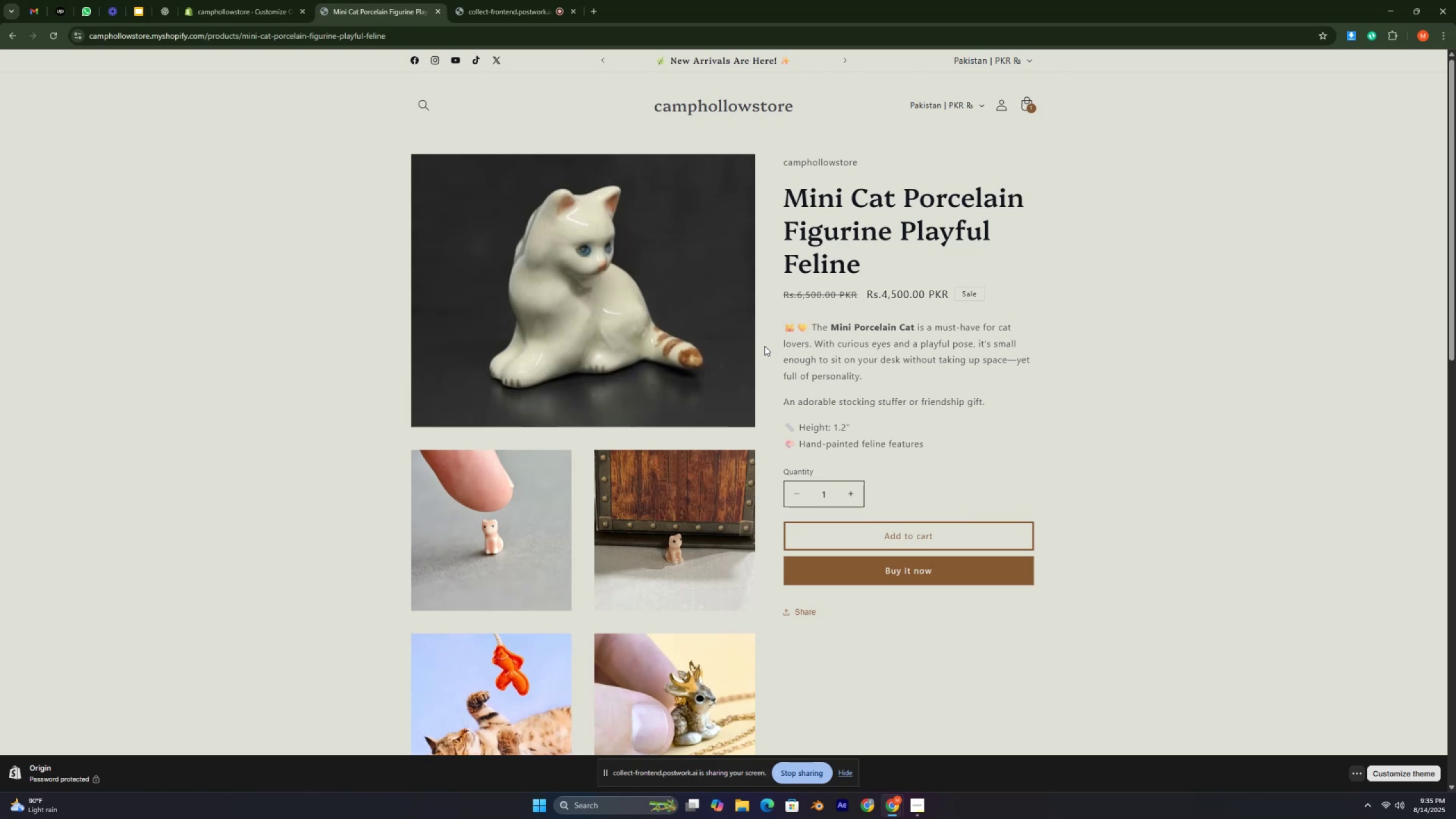 
scroll: coordinate [764, 346], scroll_direction: up, amount: 9.0
 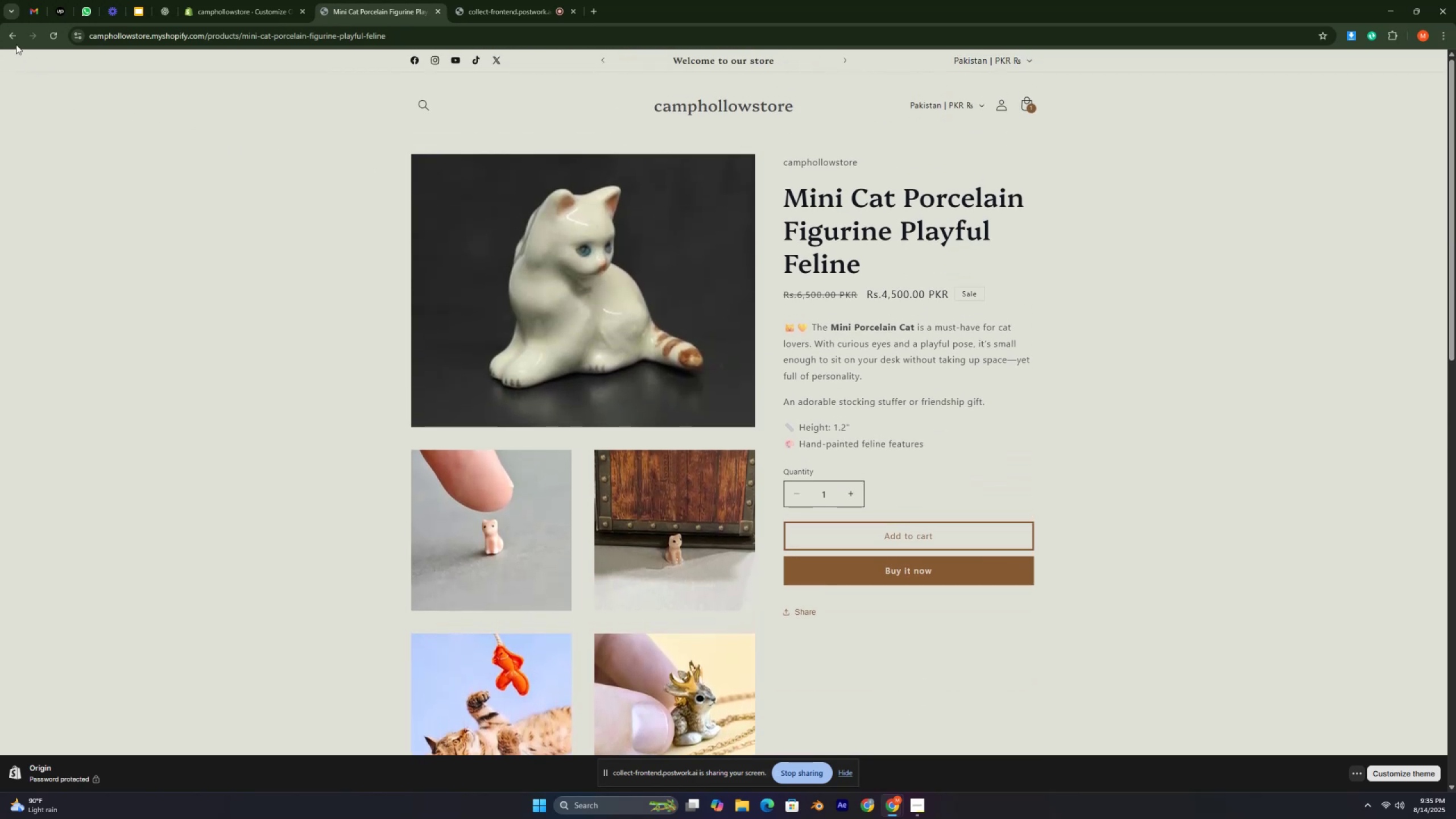 
left_click([3, 33])
 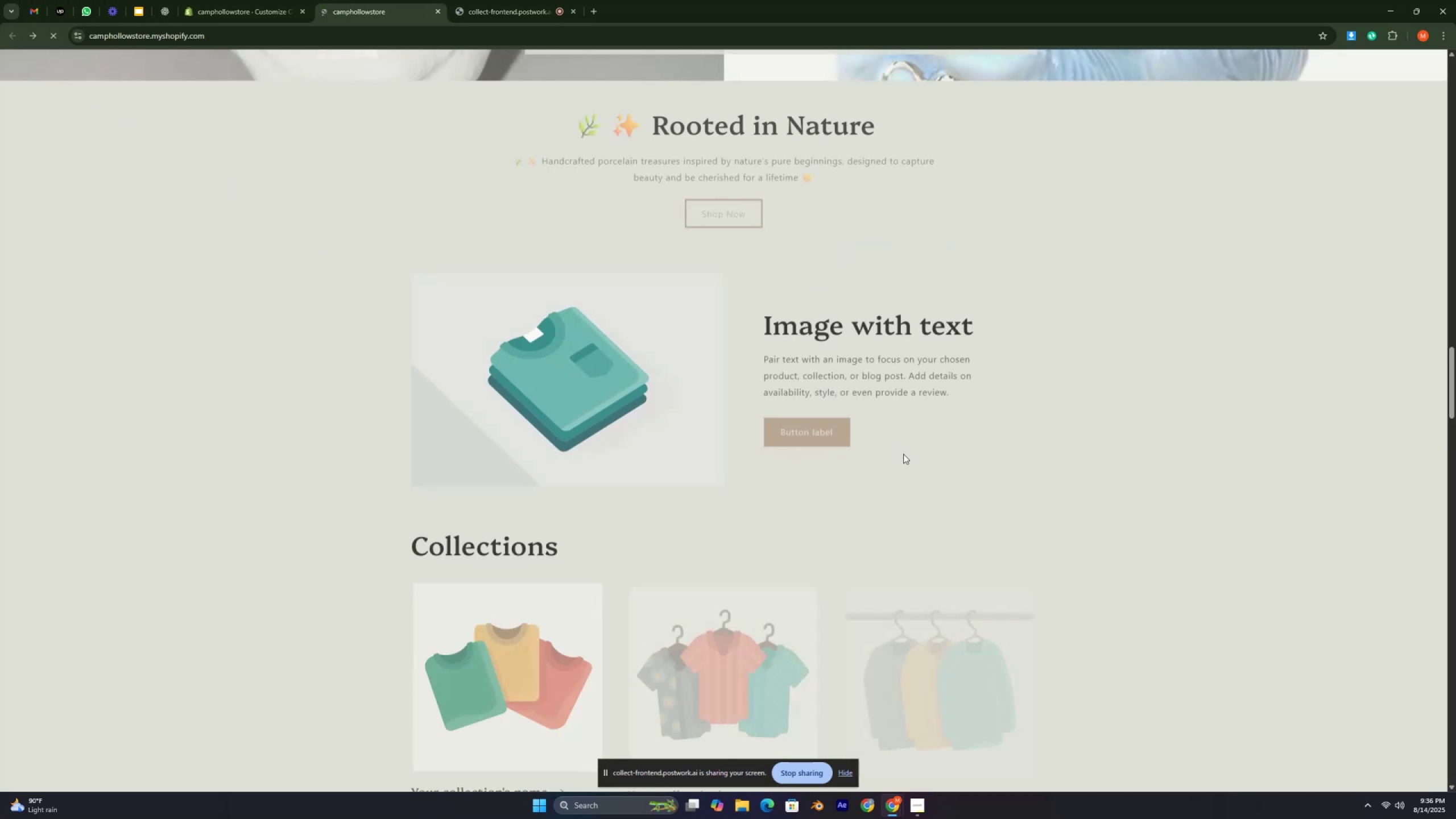 
scroll: coordinate [884, 453], scroll_direction: down, amount: 1.0
 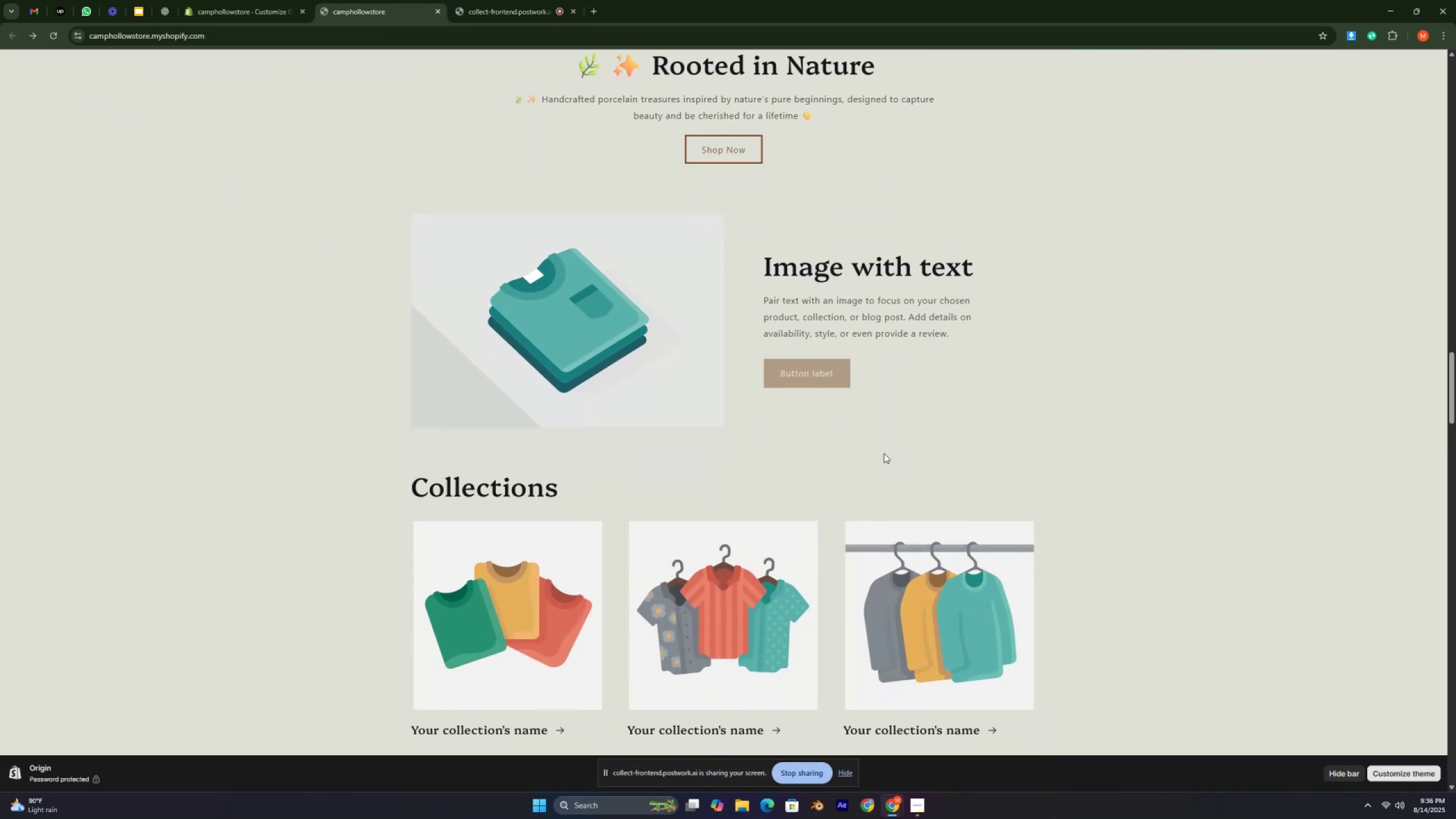 
scroll: coordinate [863, 473], scroll_direction: up, amount: 57.0
 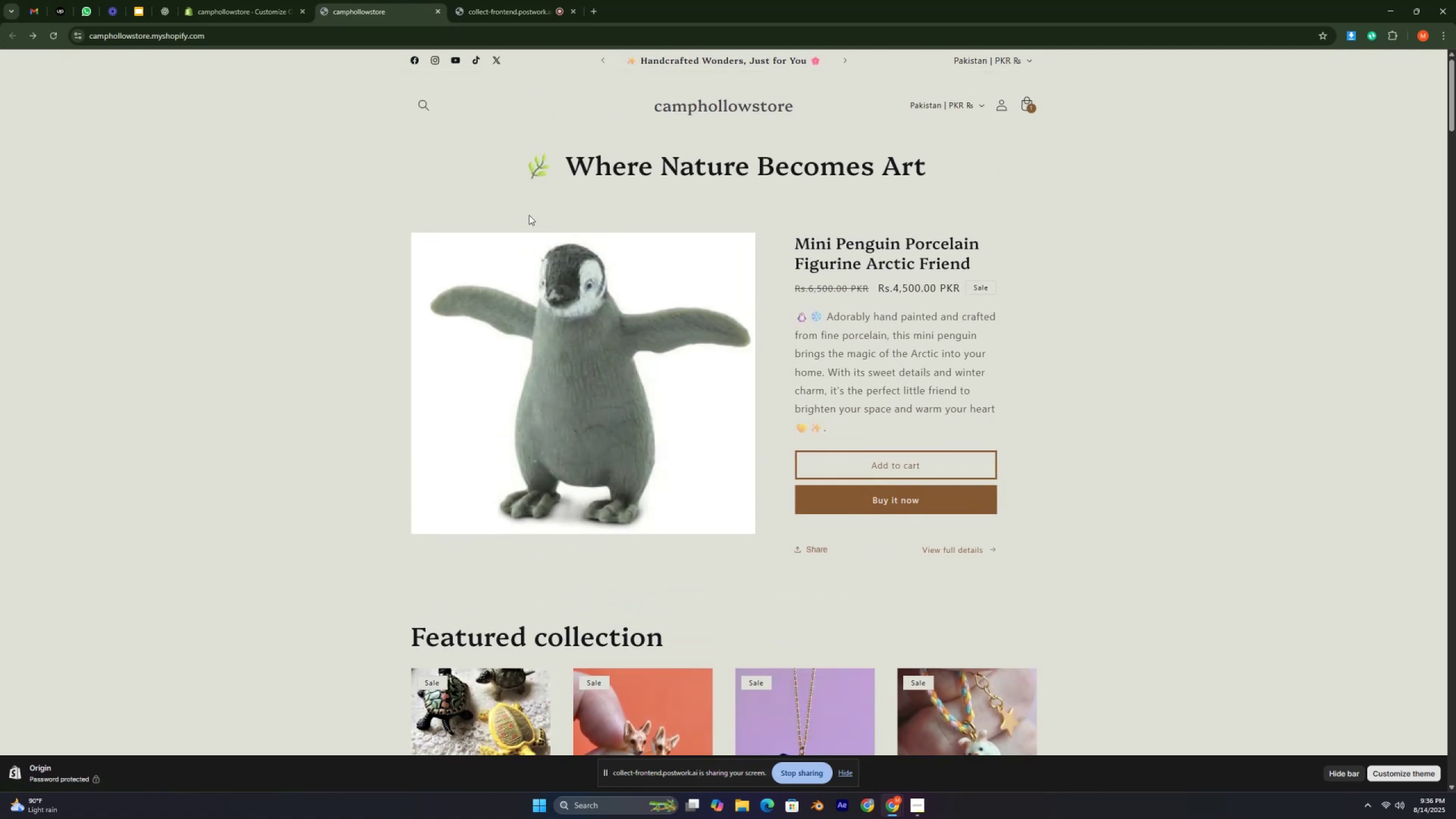 
left_click_drag(start_coordinate=[515, 164], to_coordinate=[948, 197])
 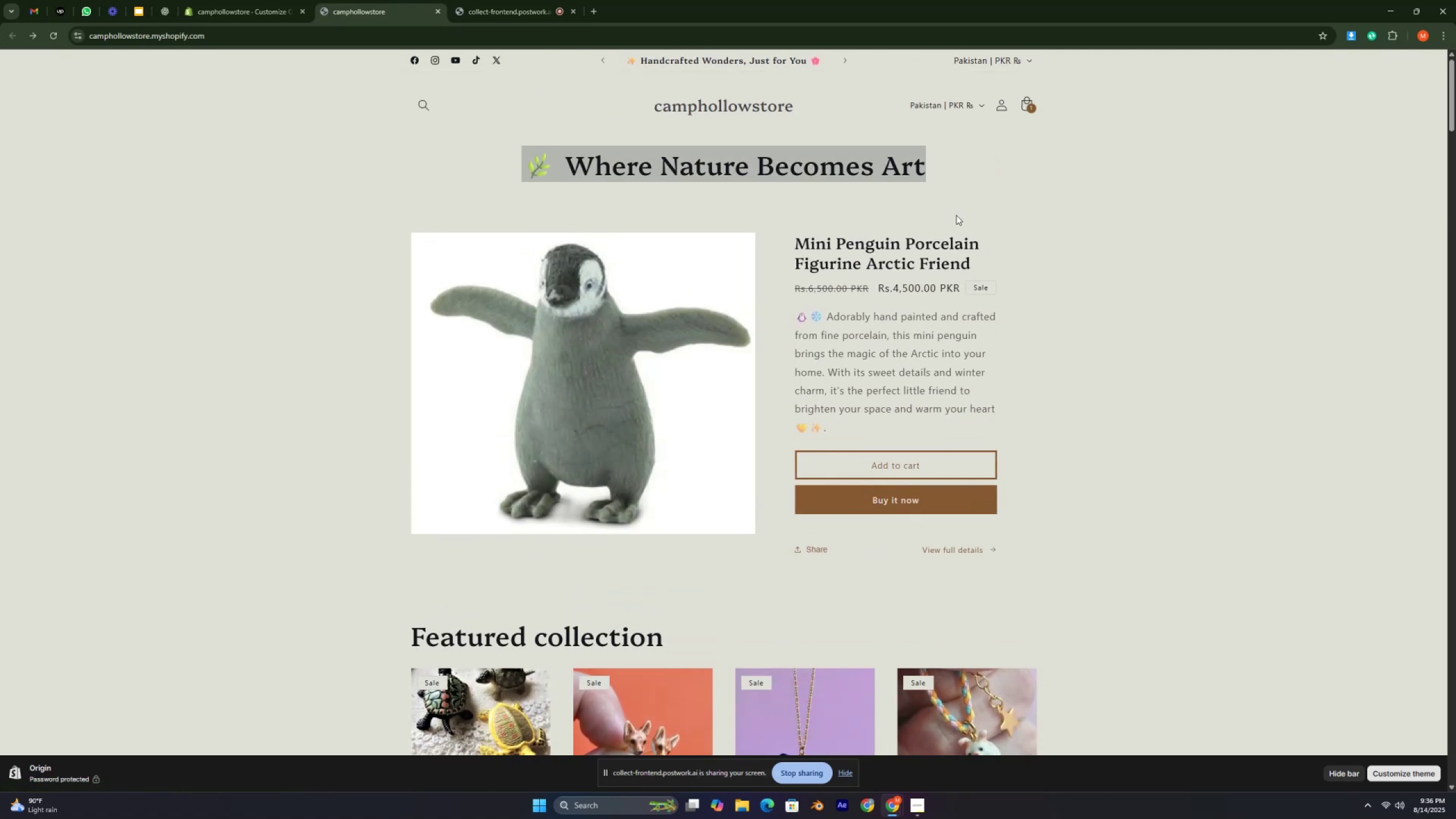 
left_click([956, 215])
 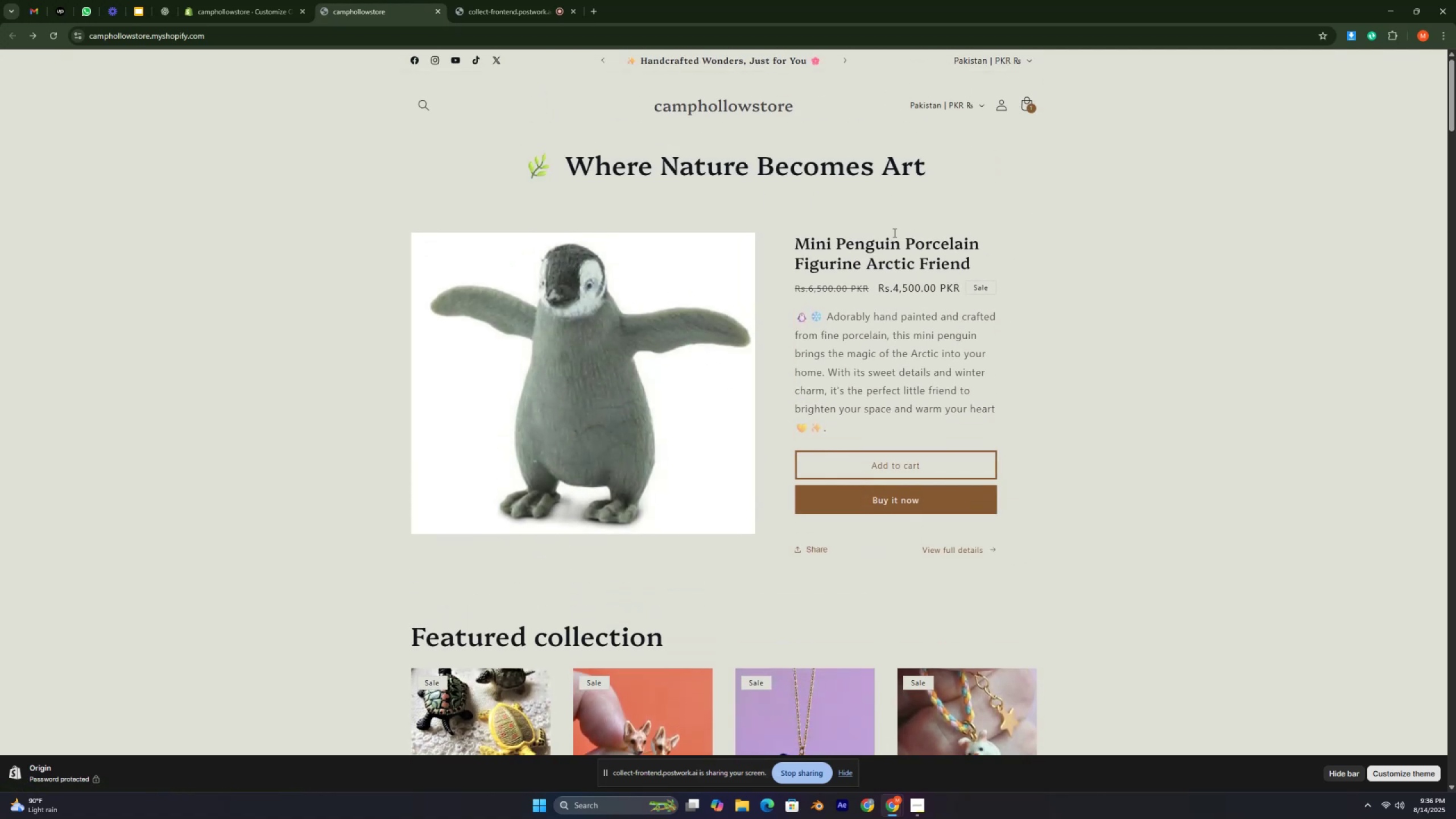 
scroll: coordinate [799, 248], scroll_direction: down, amount: 5.0
 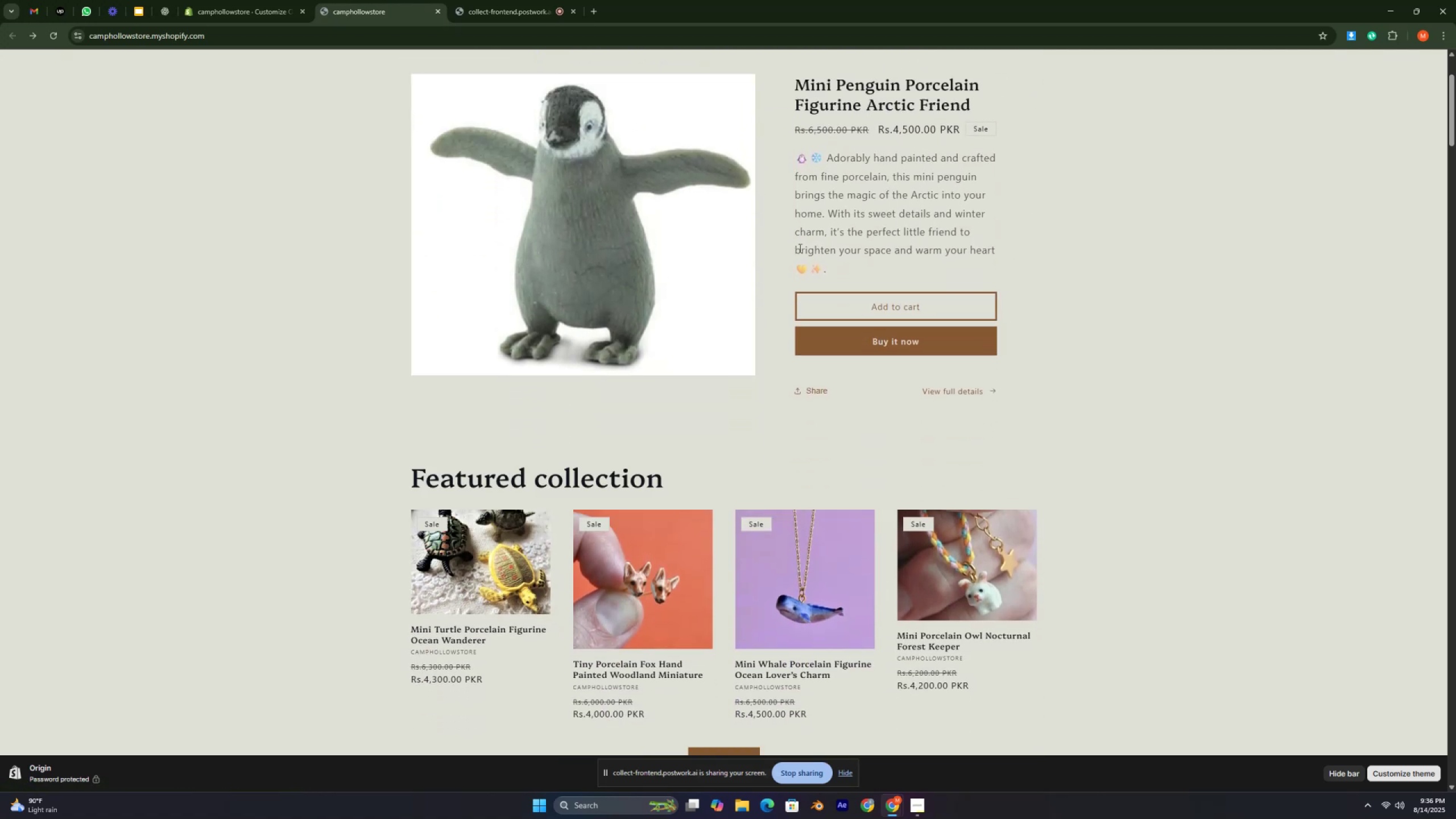 
key(Control+ControlLeft)
 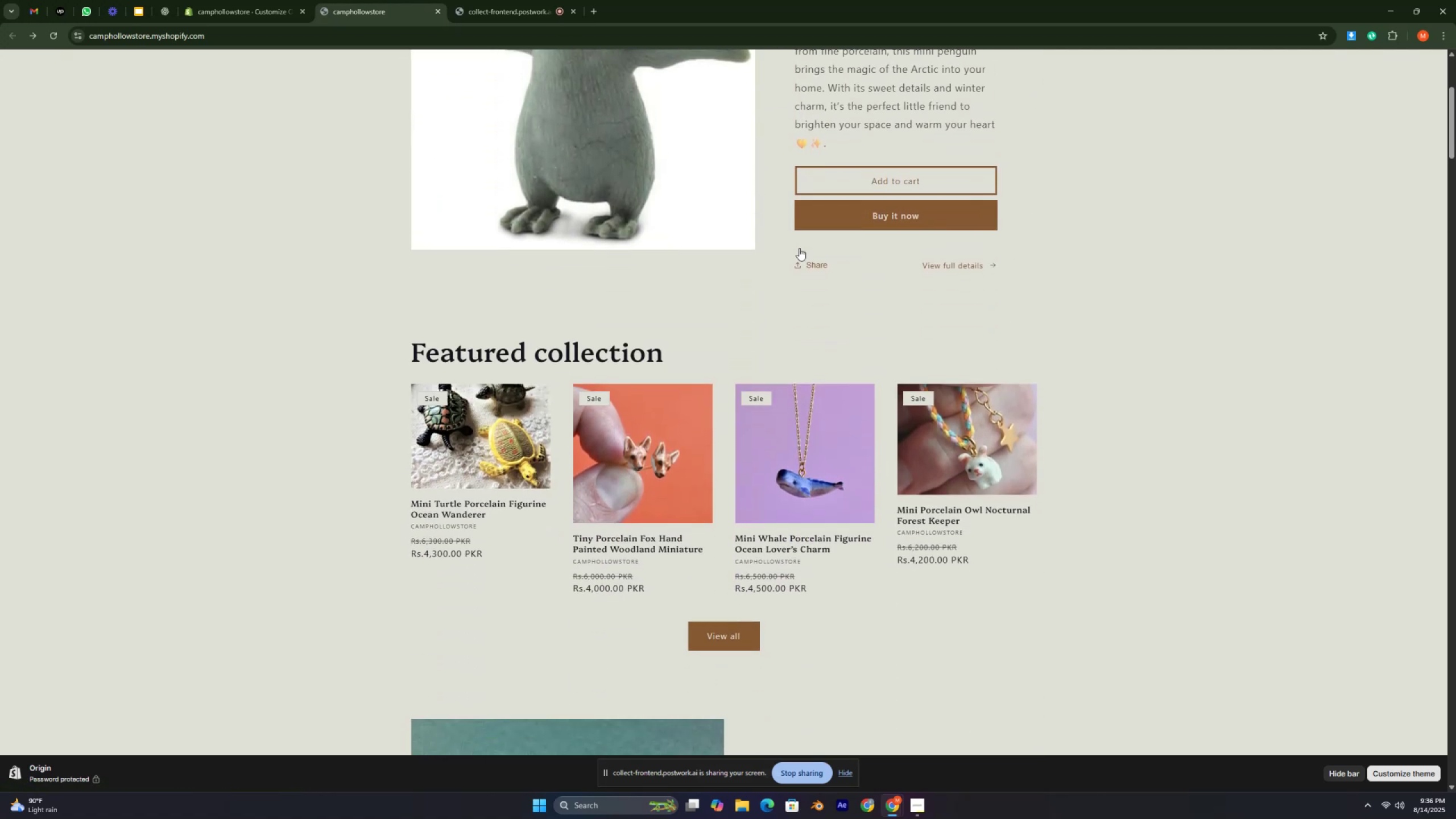 
key(Control+ControlLeft)
 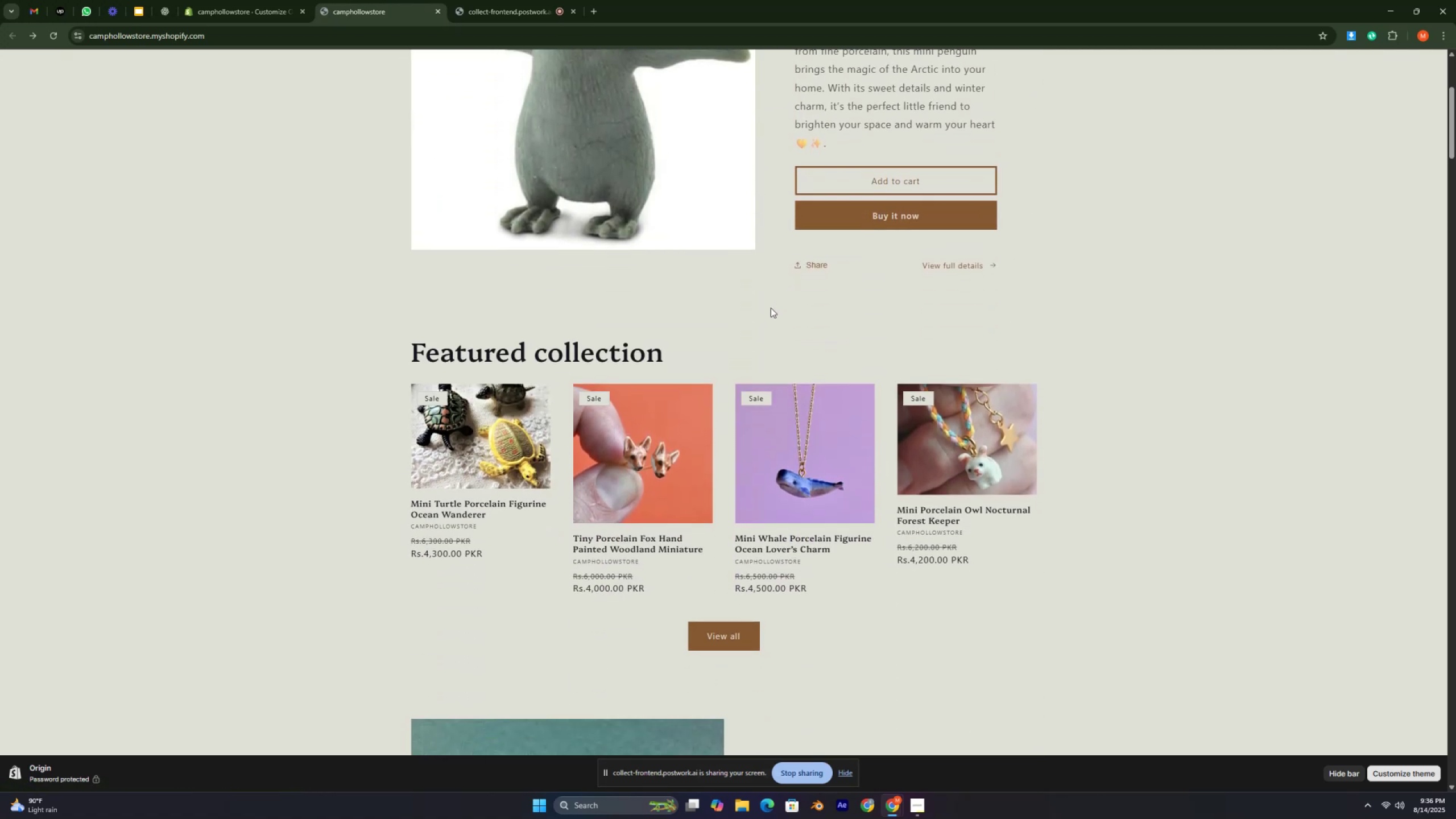 
scroll: coordinate [760, 337], scroll_direction: down, amount: 2.0
 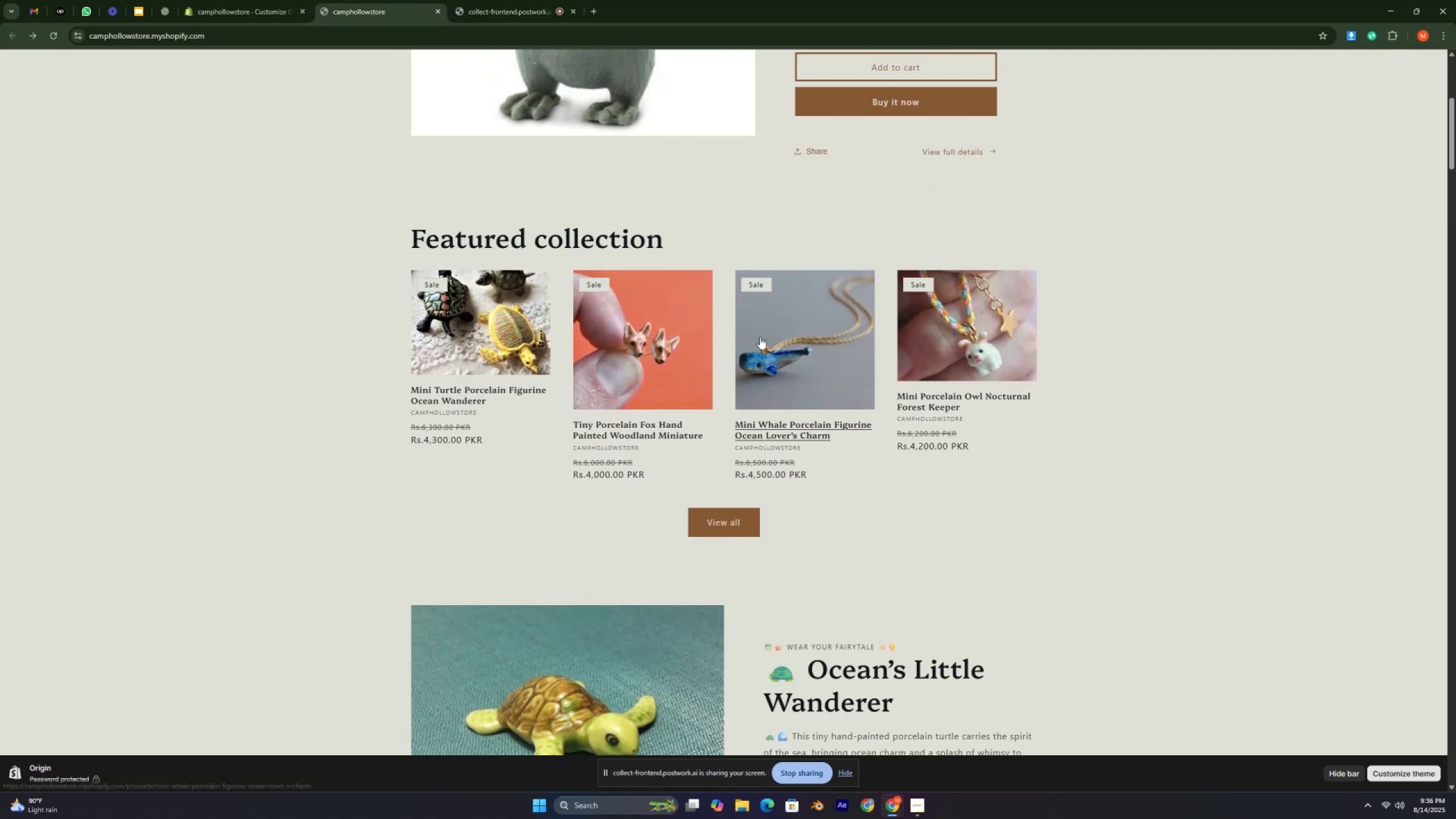 
key(Control+ControlLeft)
 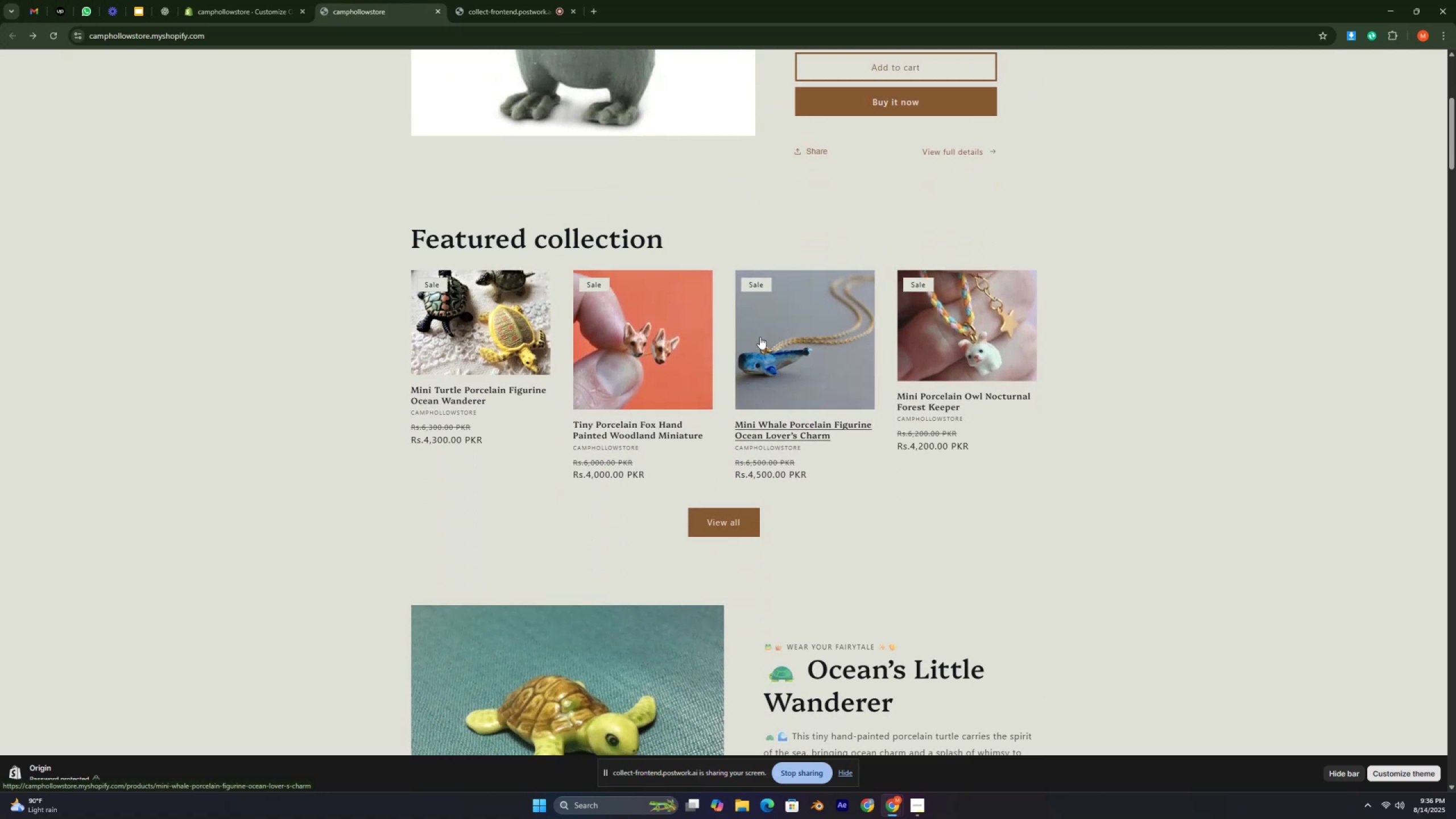 
key(Control+ControlLeft)
 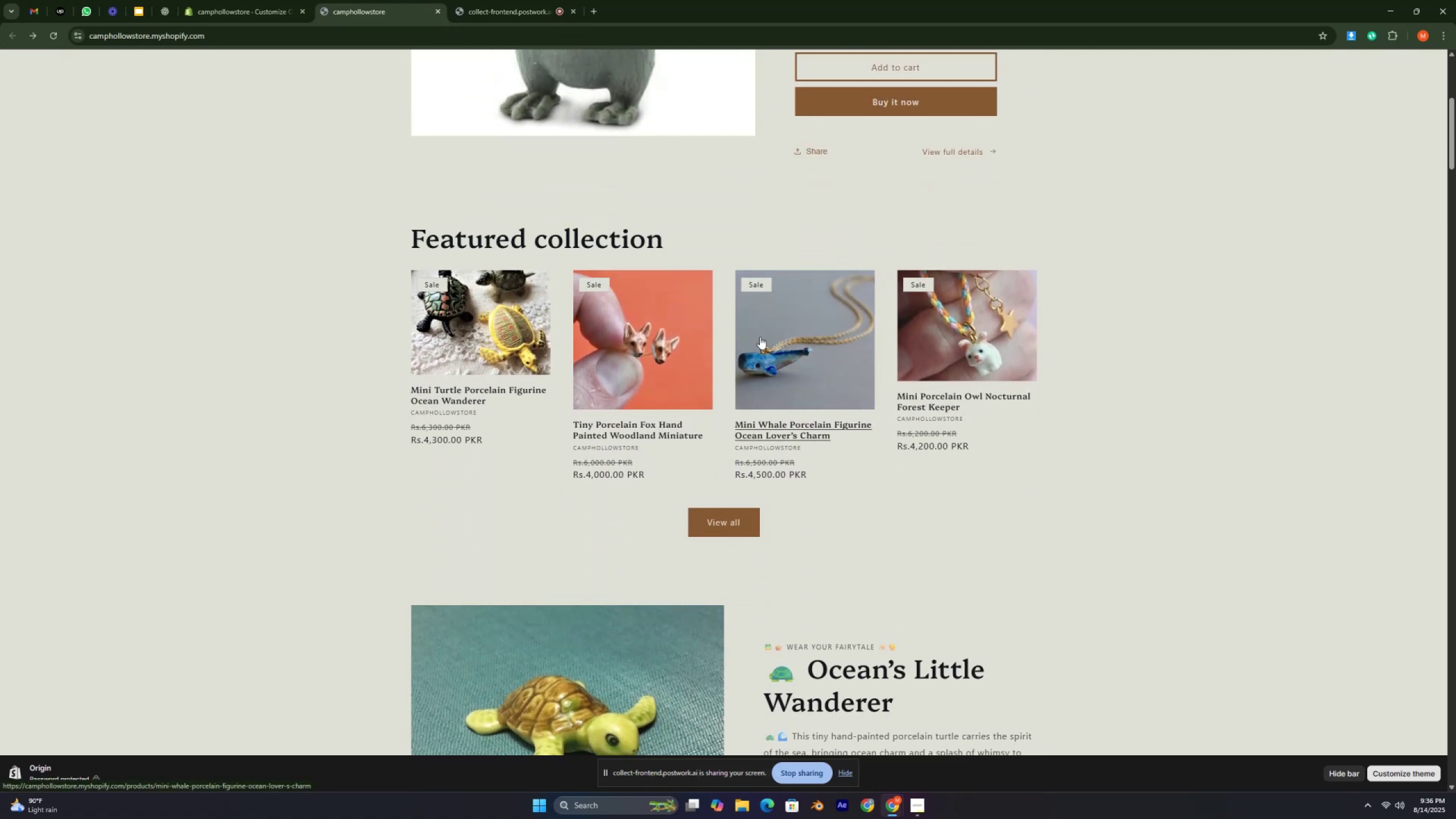 
key(Control+ControlLeft)
 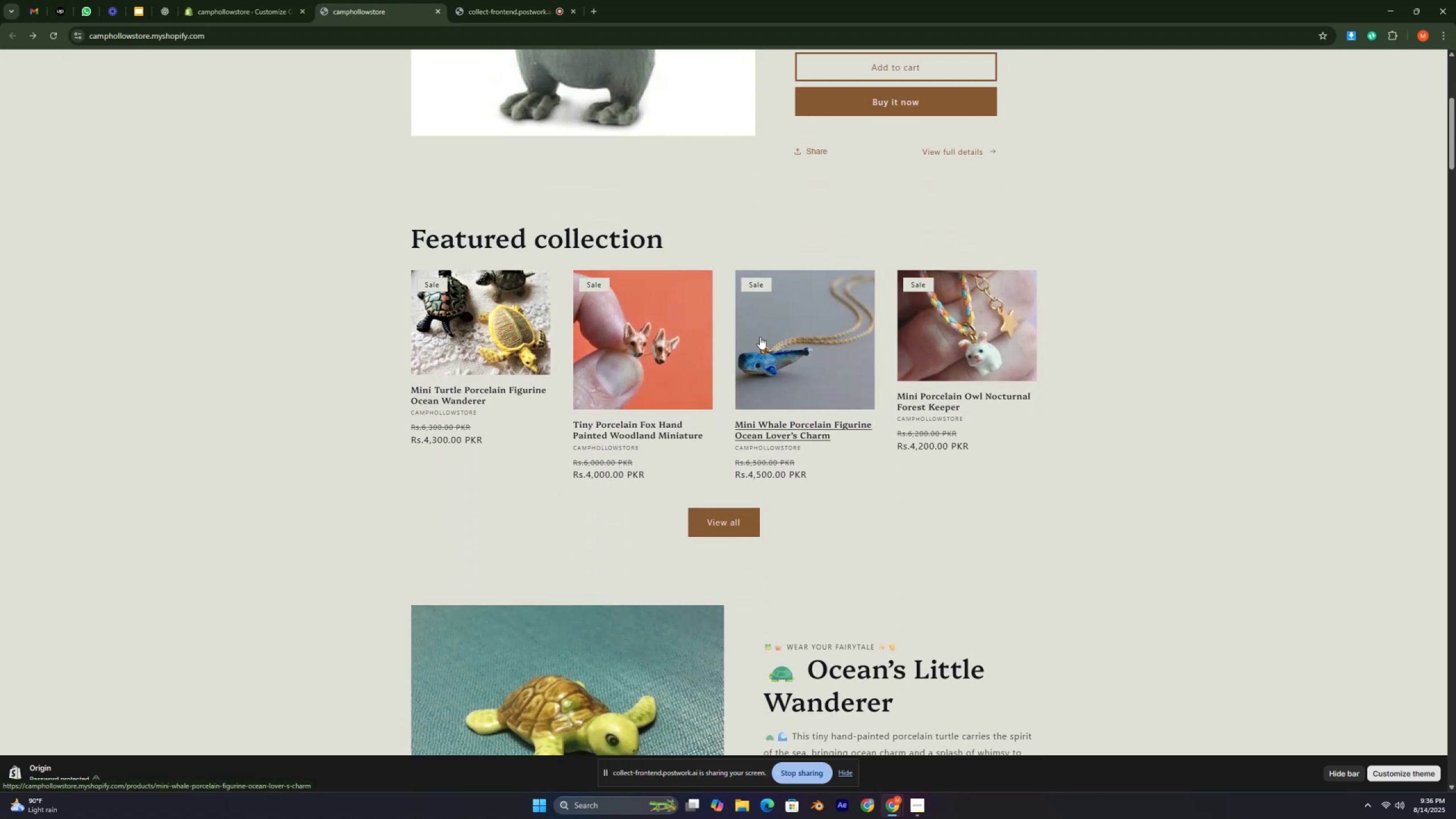 
key(Control+ControlLeft)
 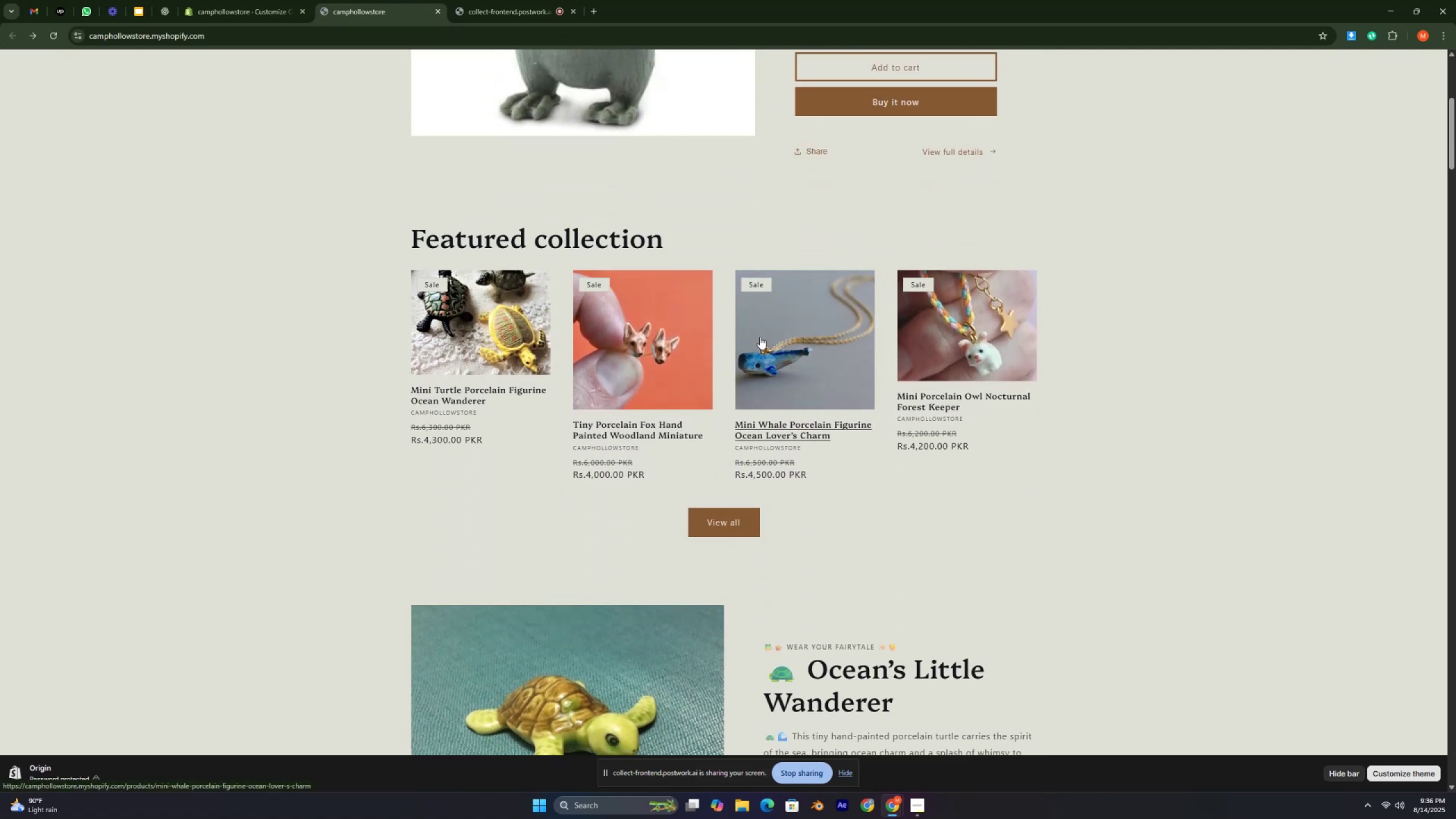 
key(Control+ControlLeft)
 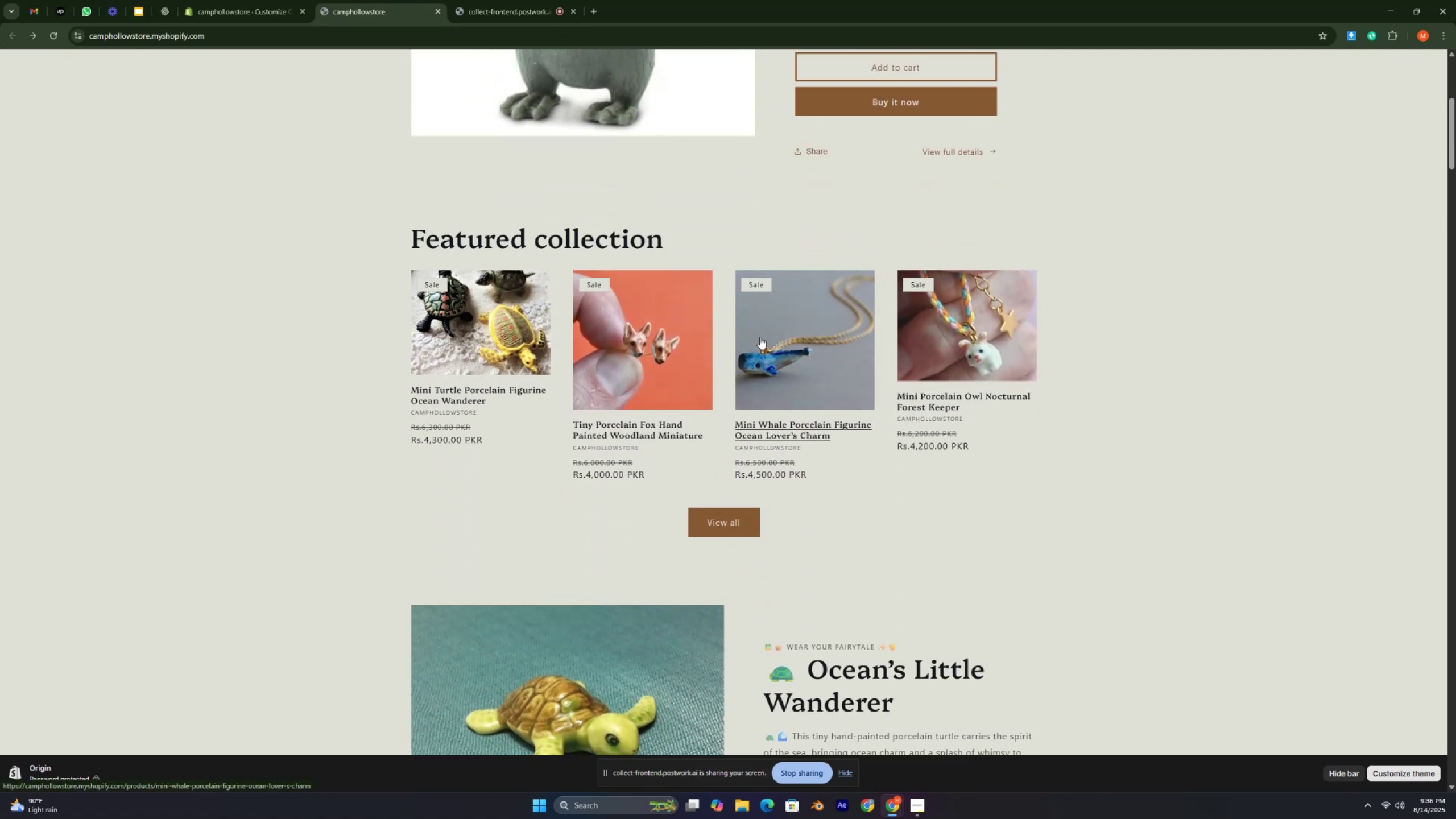 
key(Control+ControlLeft)
 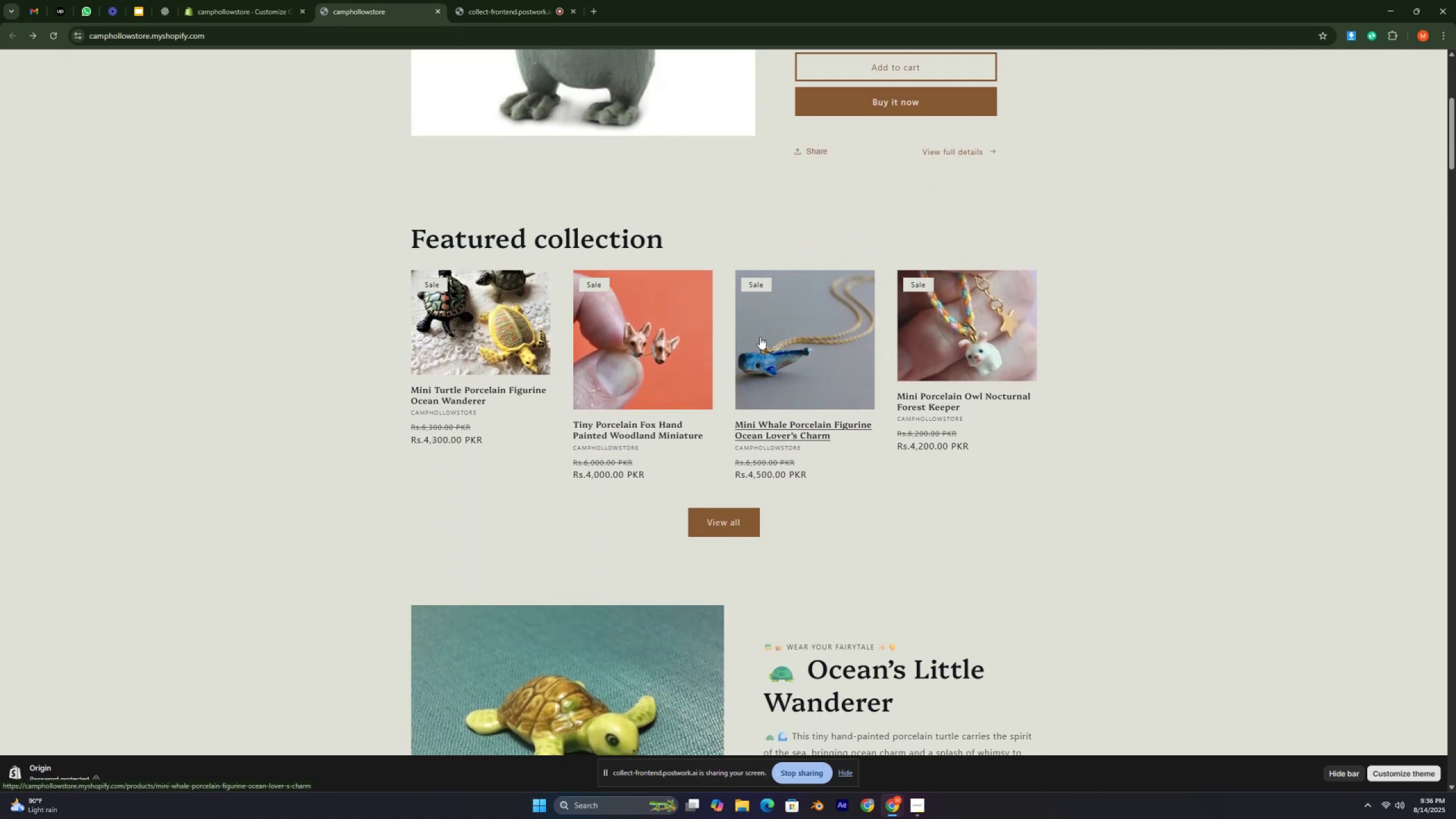 
key(Control+ControlLeft)
 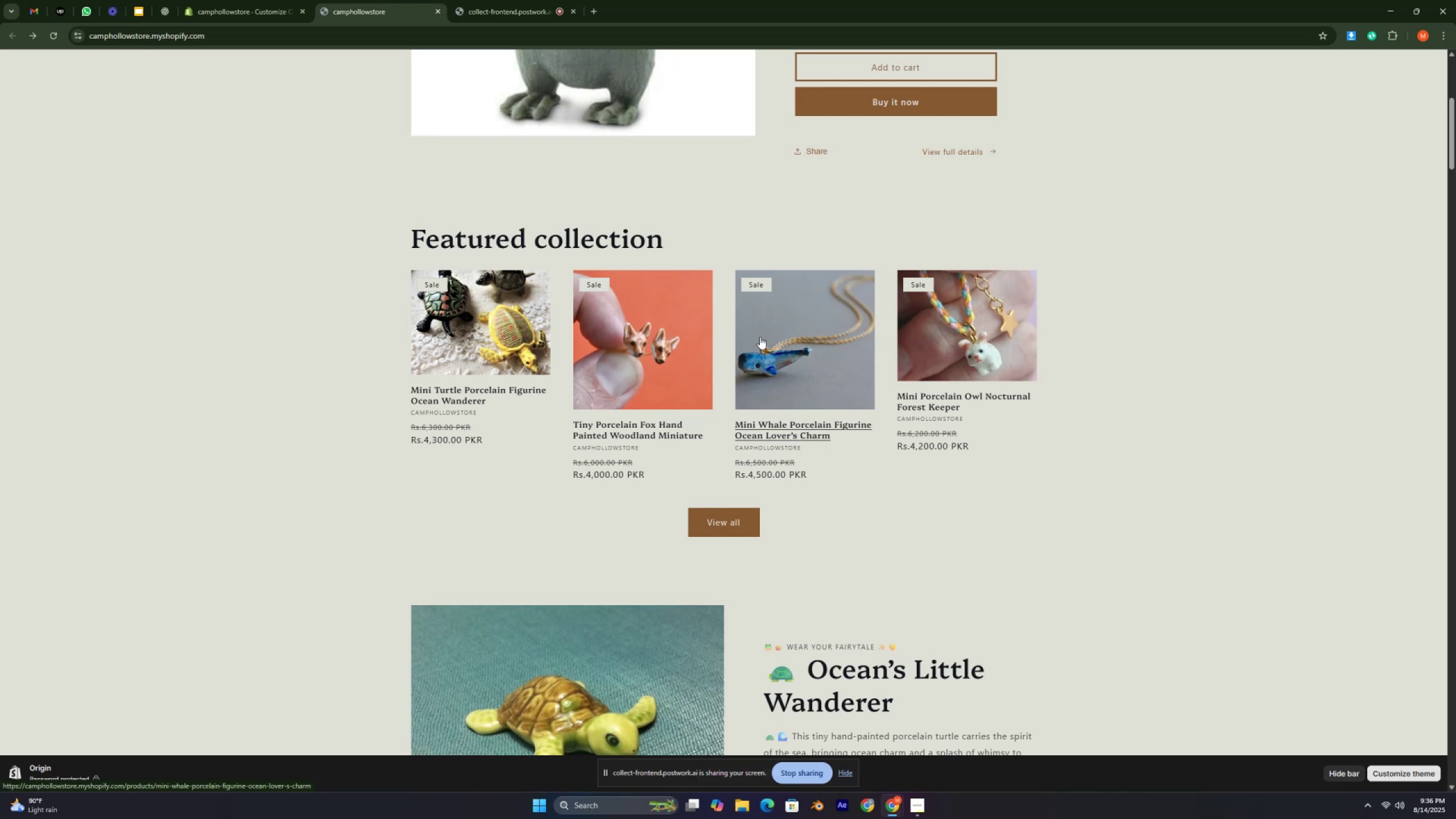 
key(Control+ControlLeft)
 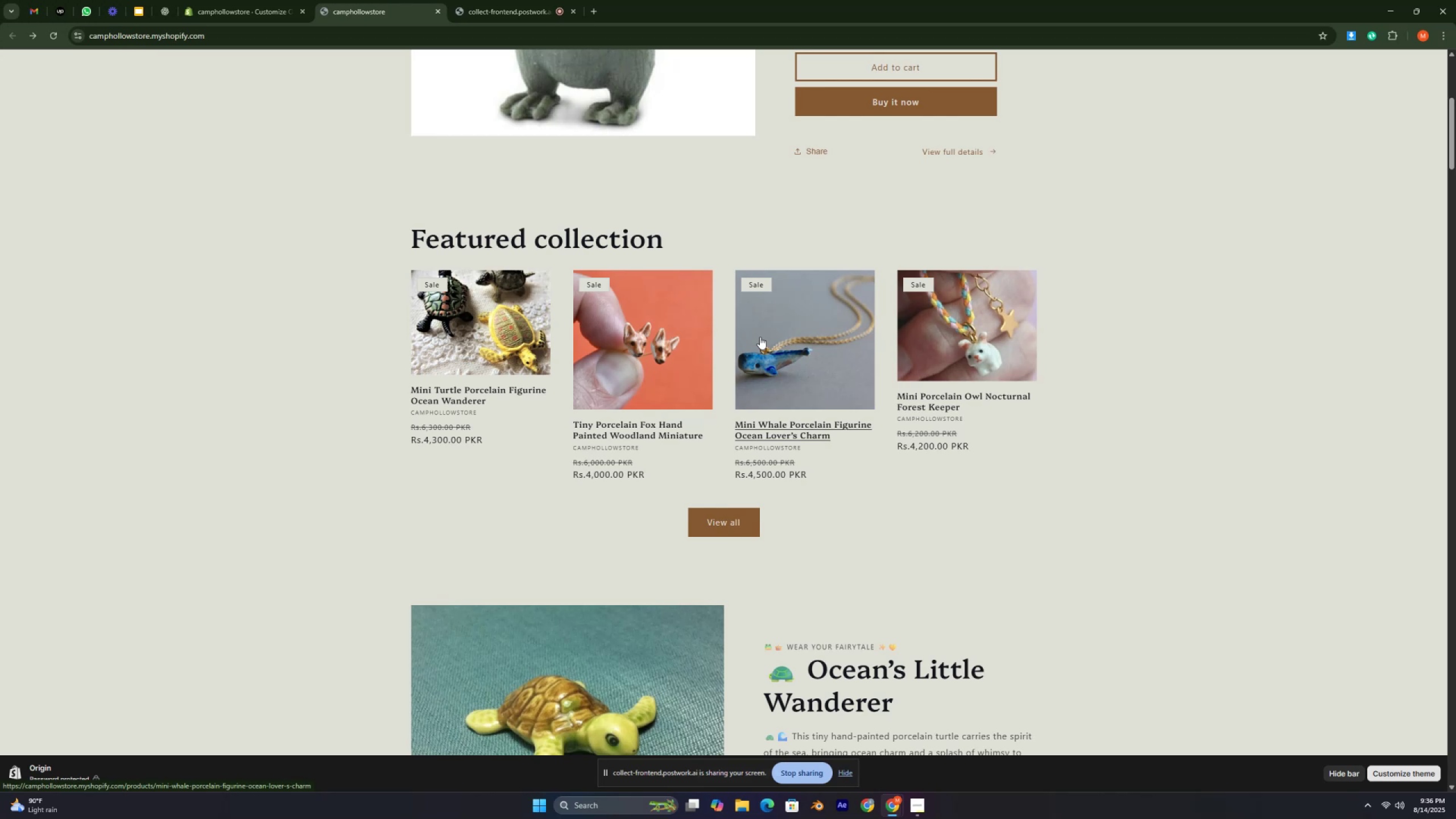 
scroll: coordinate [760, 337], scroll_direction: down, amount: 4.0
 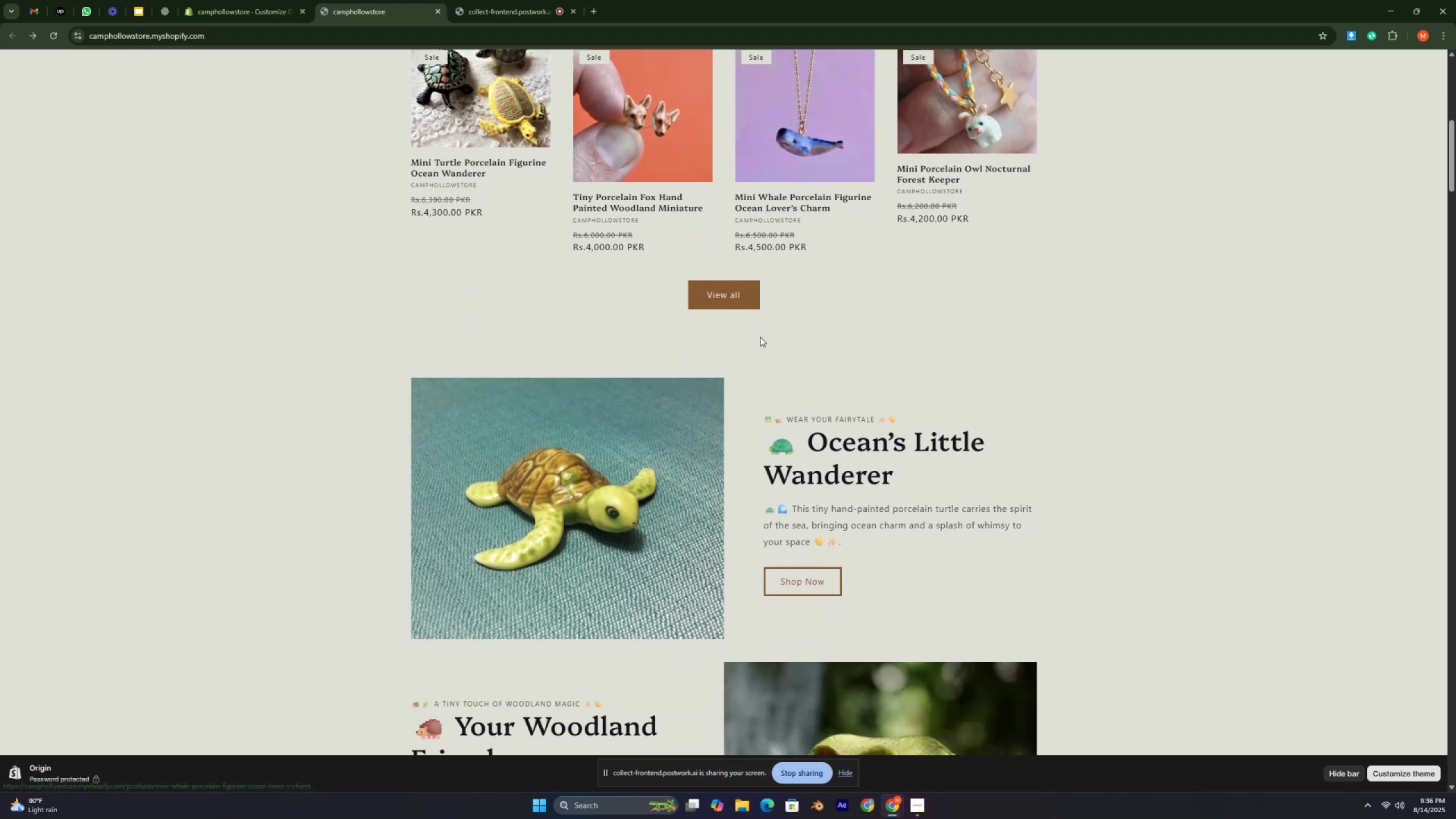 
key(Control+ControlLeft)
 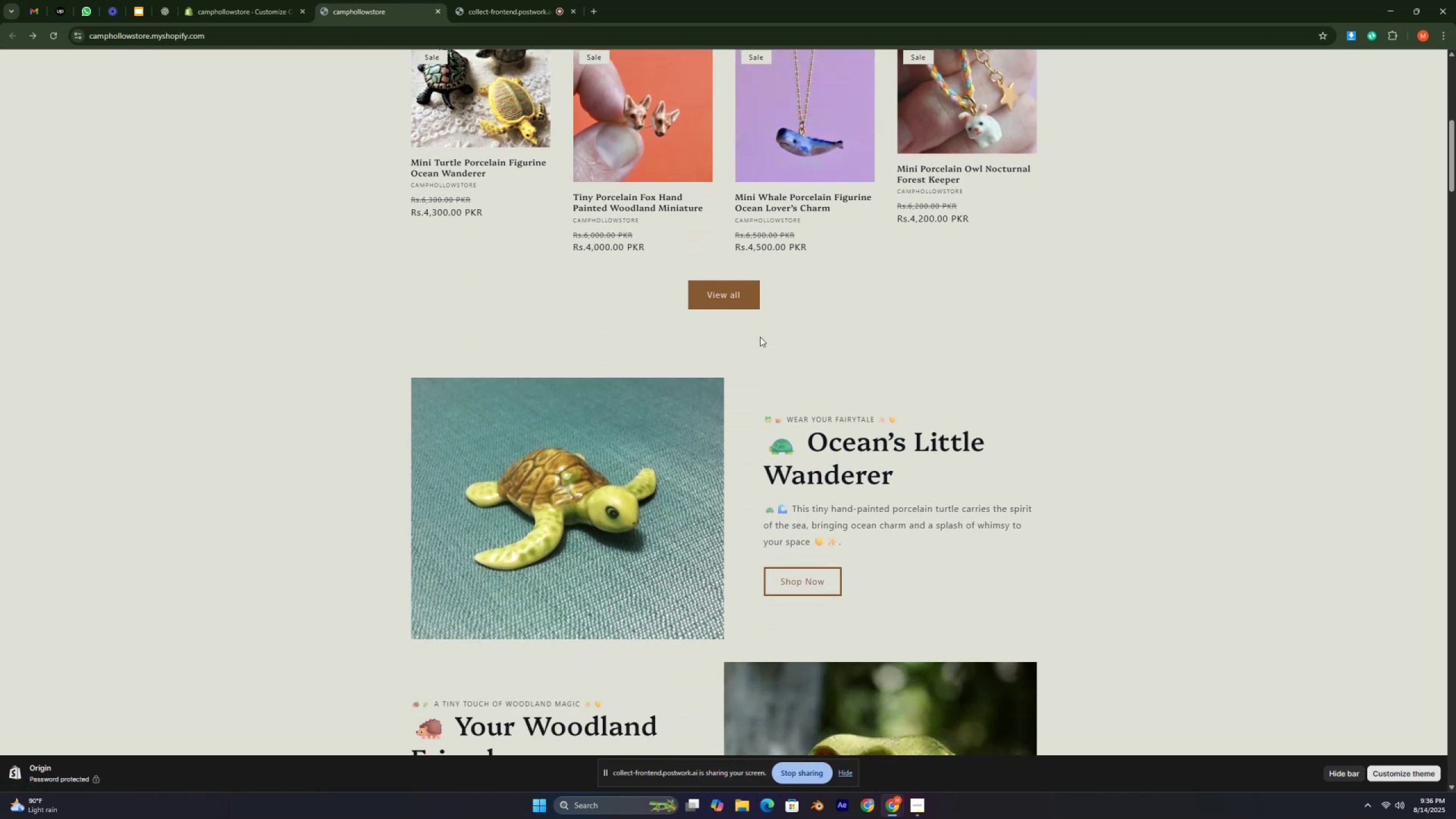 
key(Control+ControlLeft)
 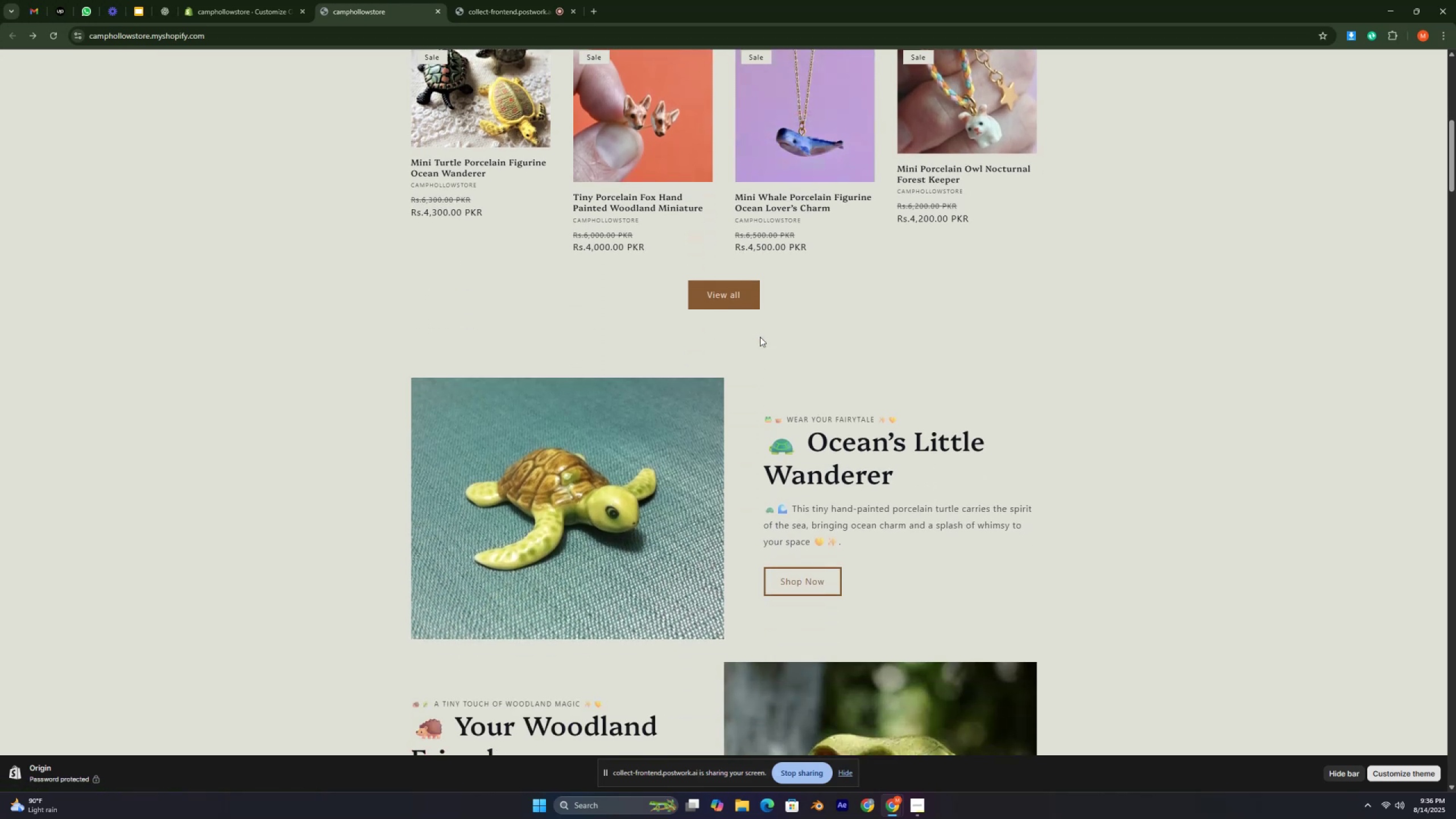 
key(Control+ControlLeft)
 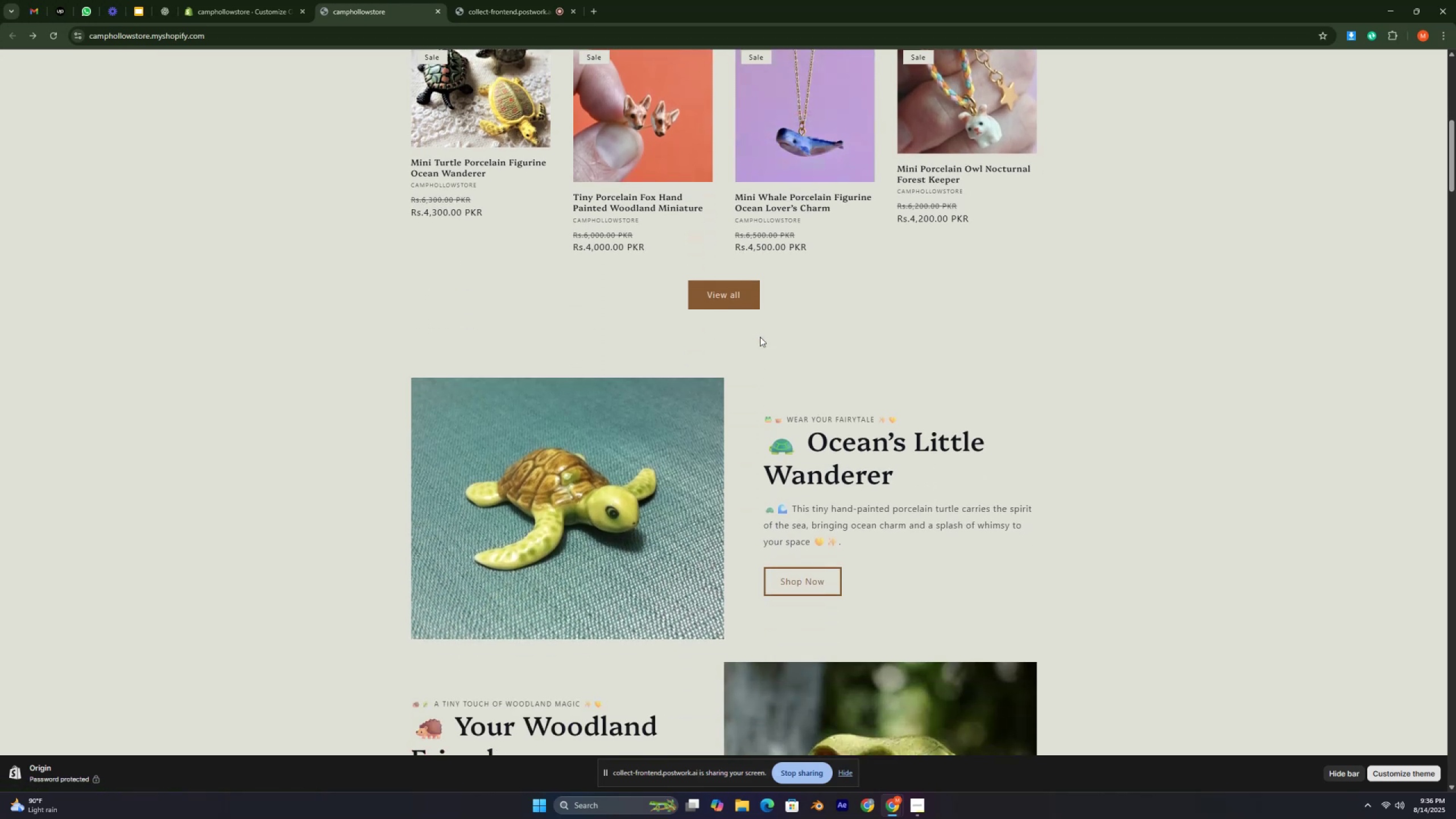 
key(Control+ControlLeft)
 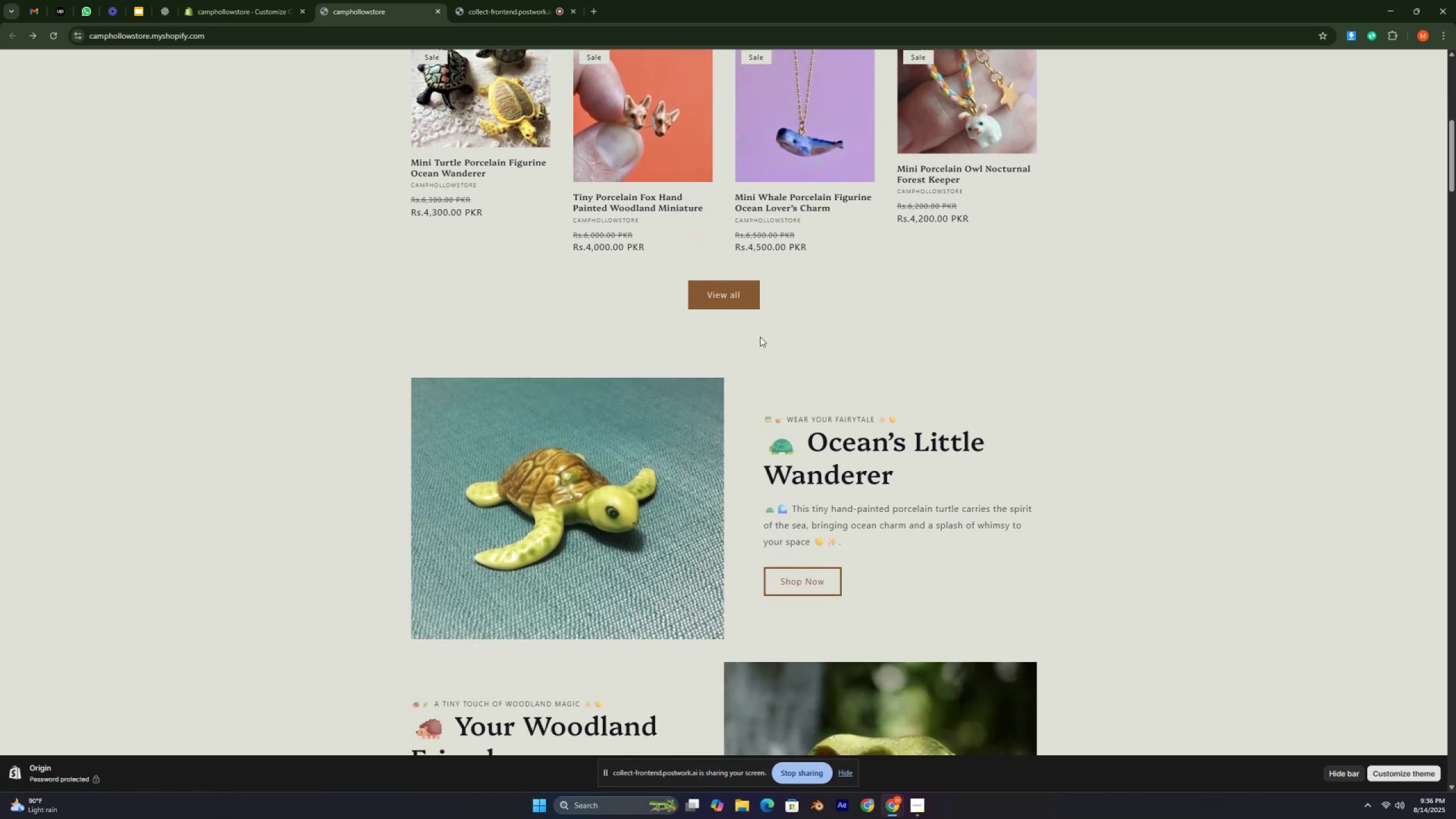 
key(Control+ControlLeft)
 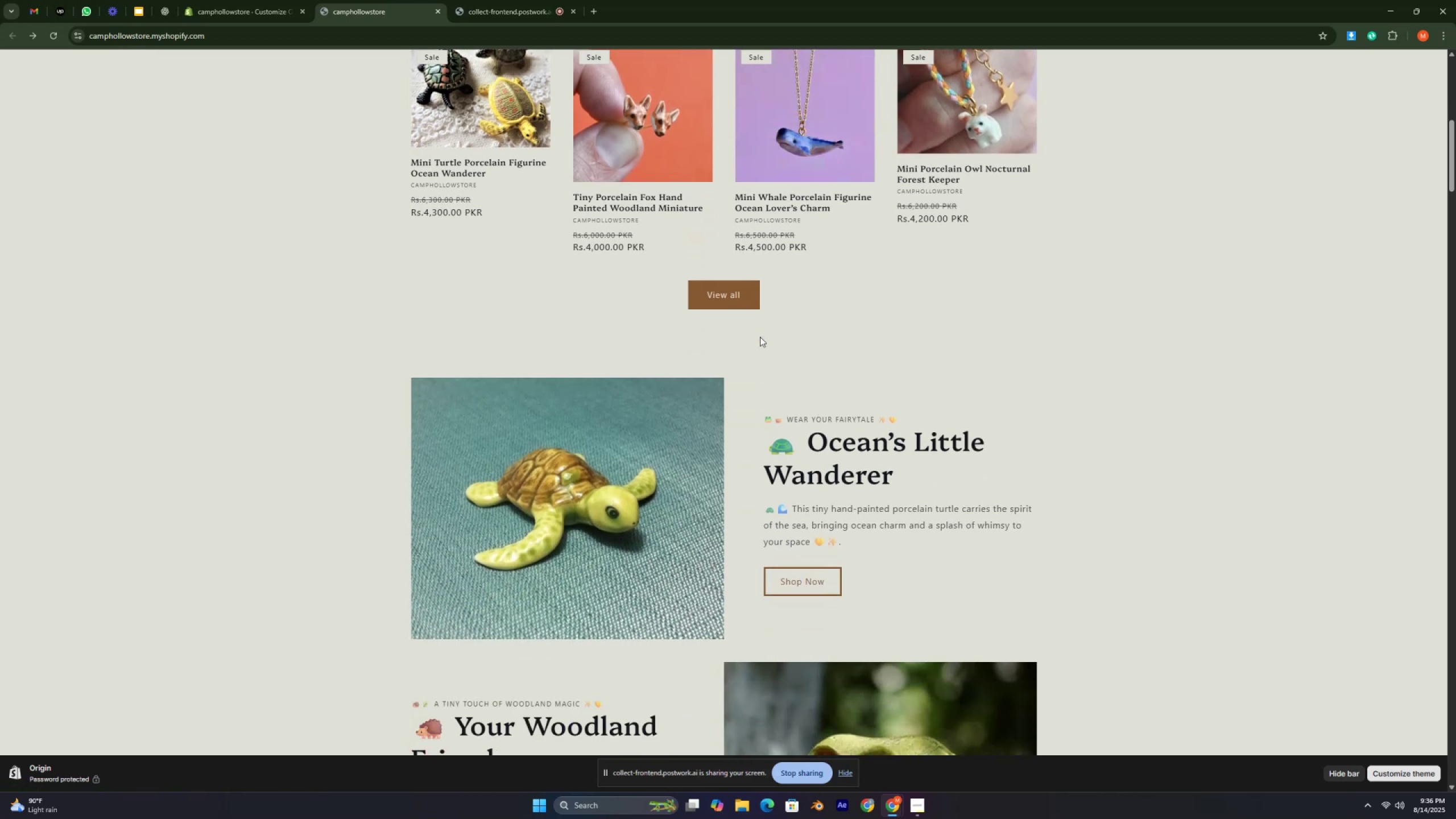 
key(Control+ControlLeft)
 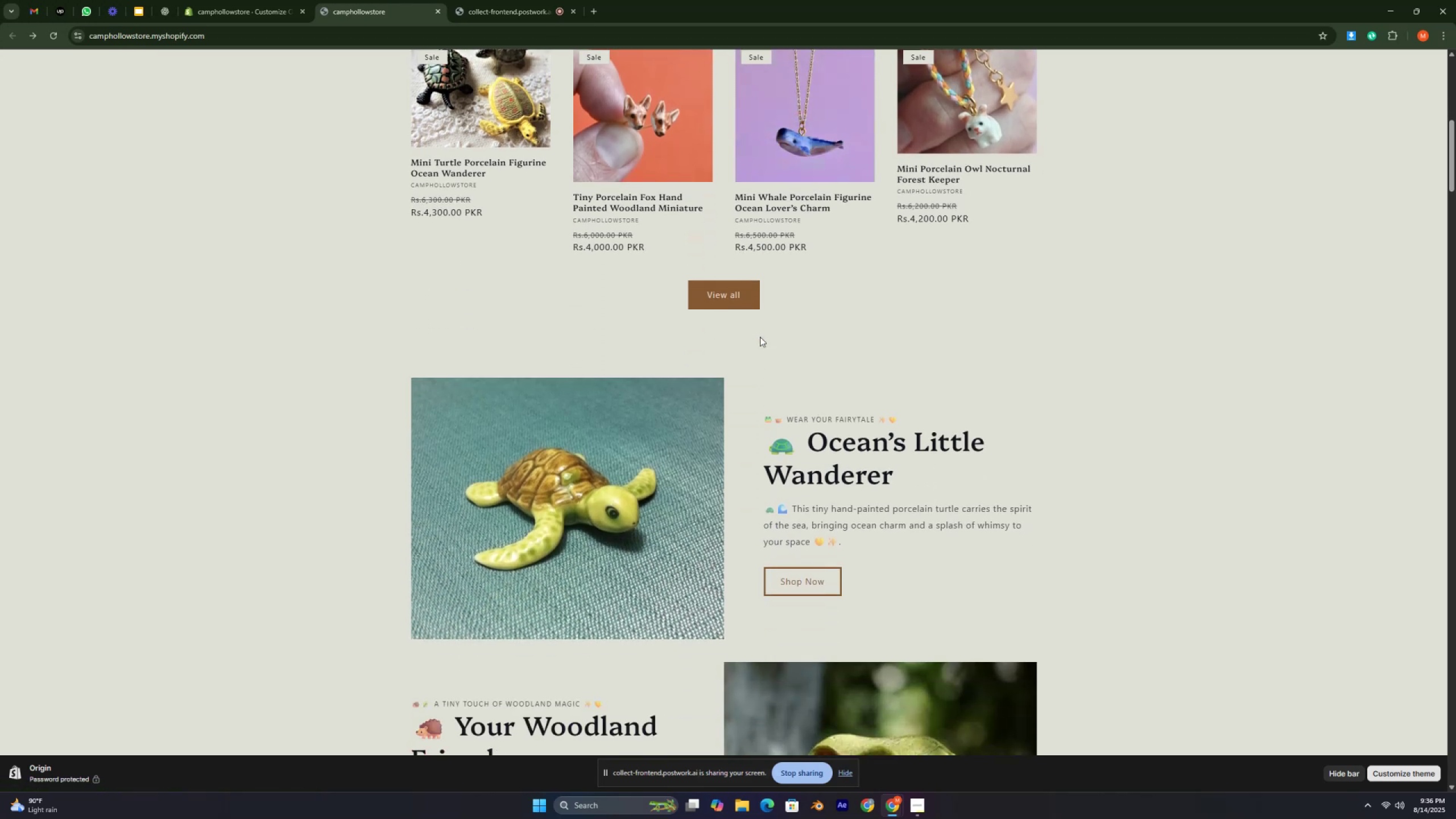 
key(Control+ControlLeft)
 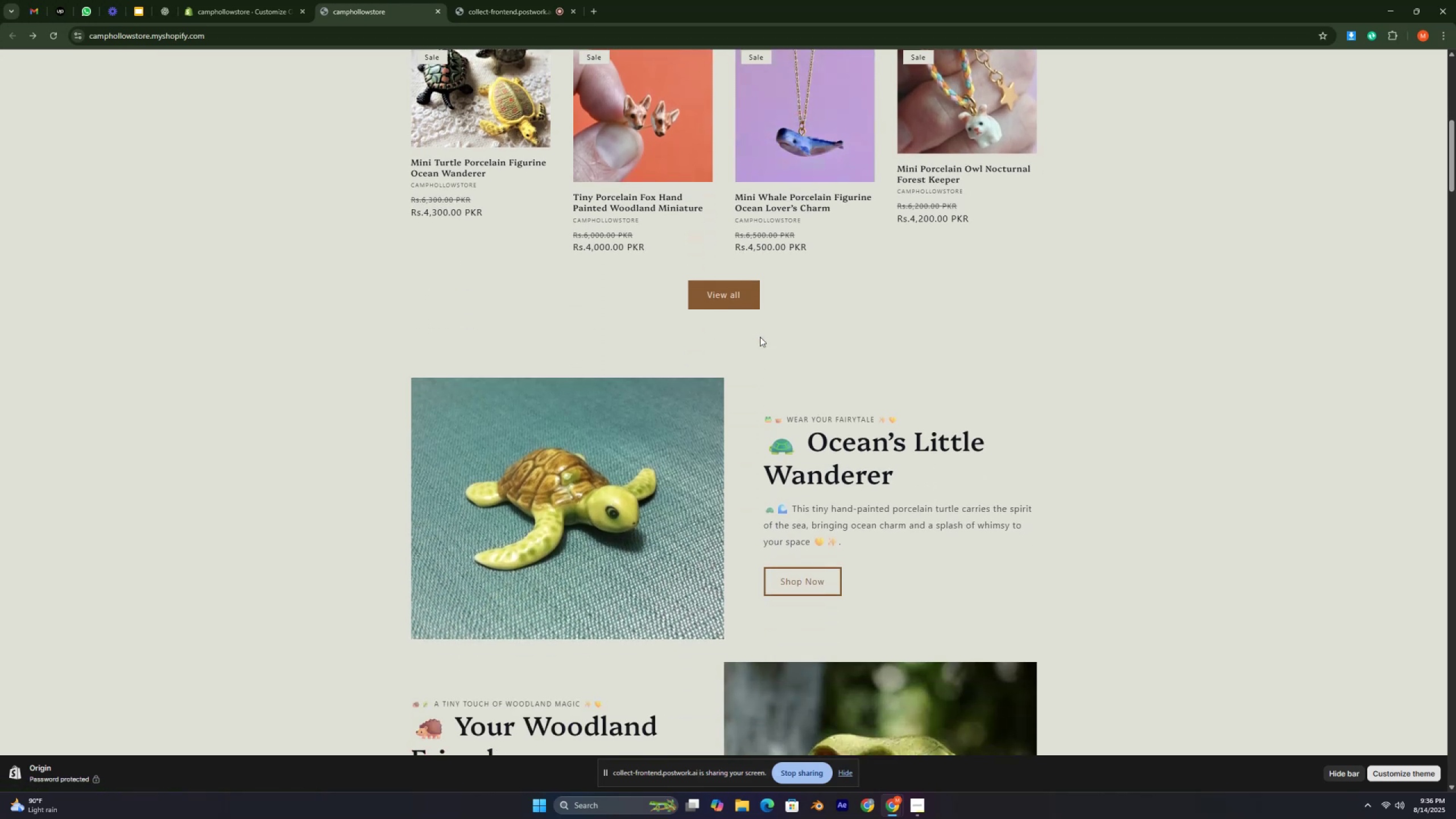 
key(Control+ControlLeft)
 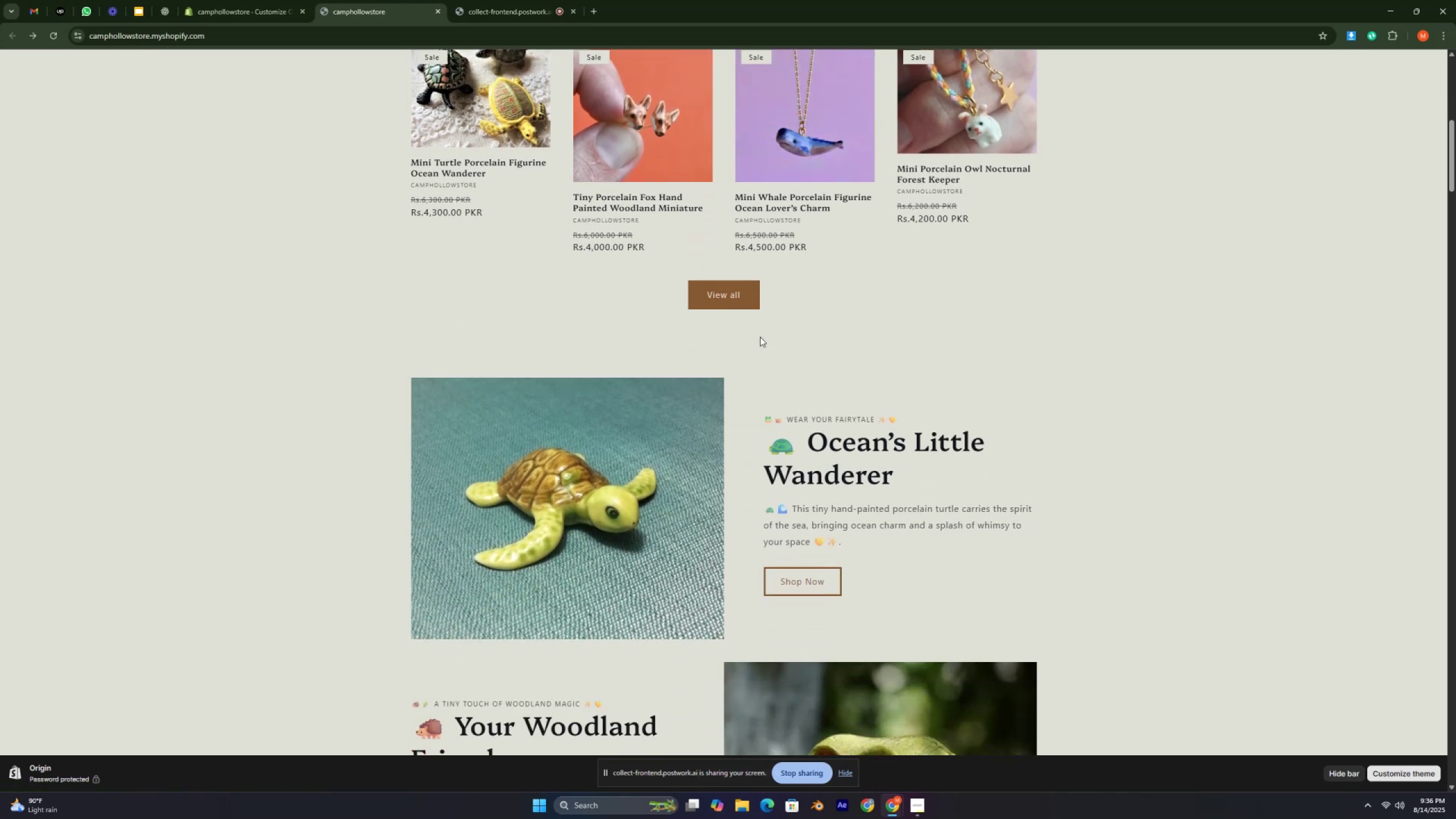 
key(Control+ControlLeft)
 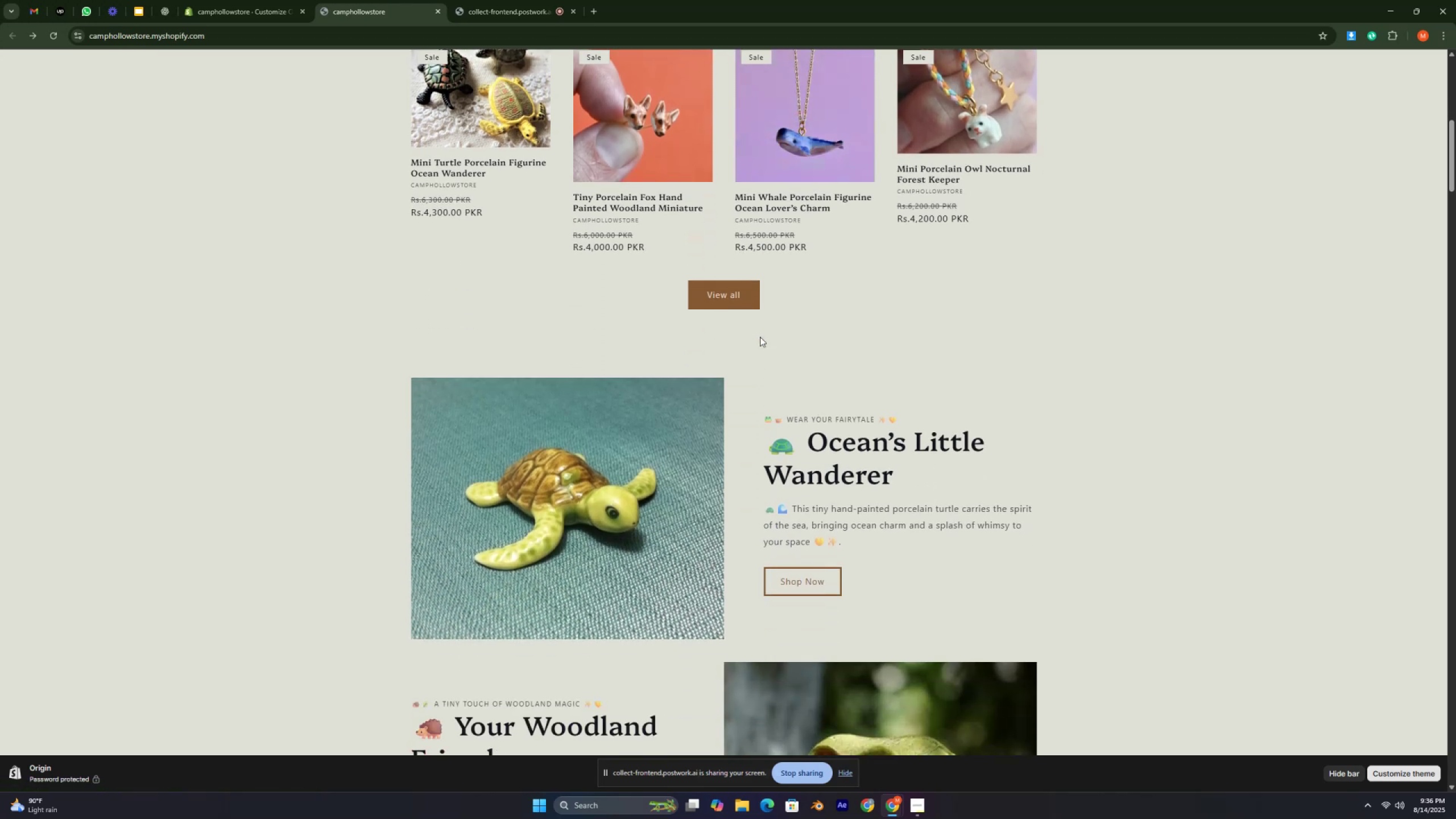 
key(Control+ControlLeft)
 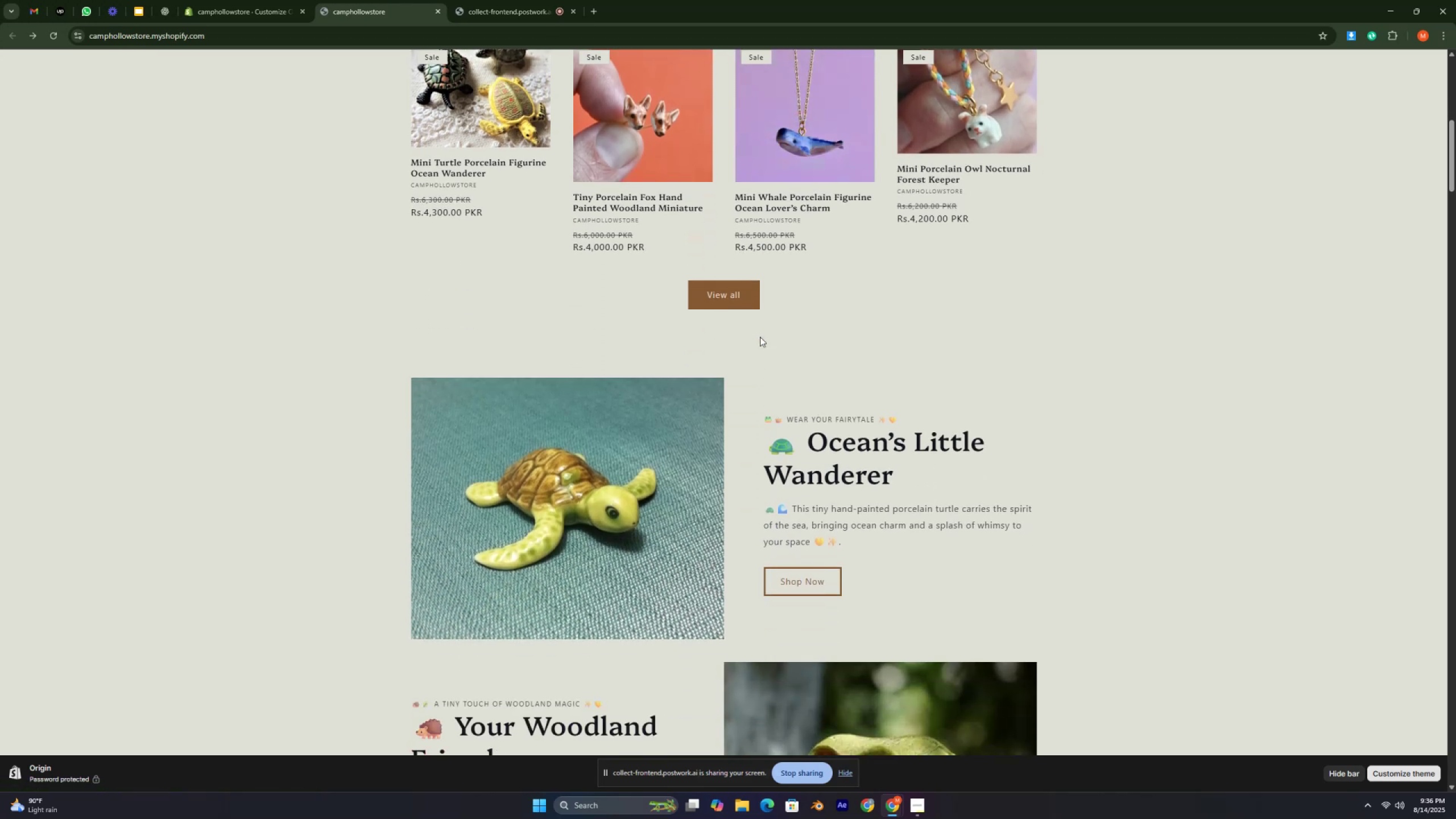 
key(Control+ControlLeft)
 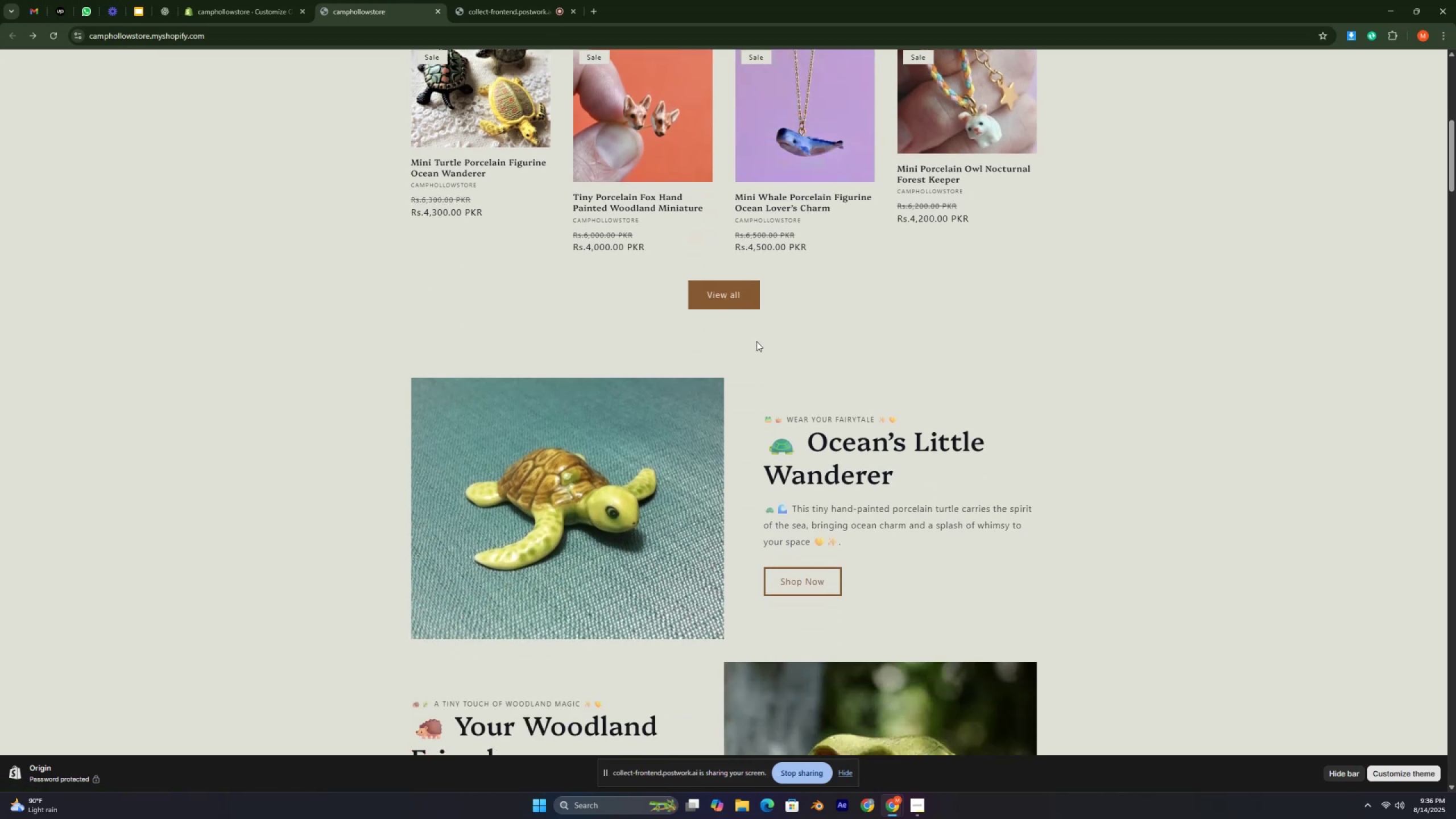 
scroll: coordinate [741, 366], scroll_direction: down, amount: 2.0
 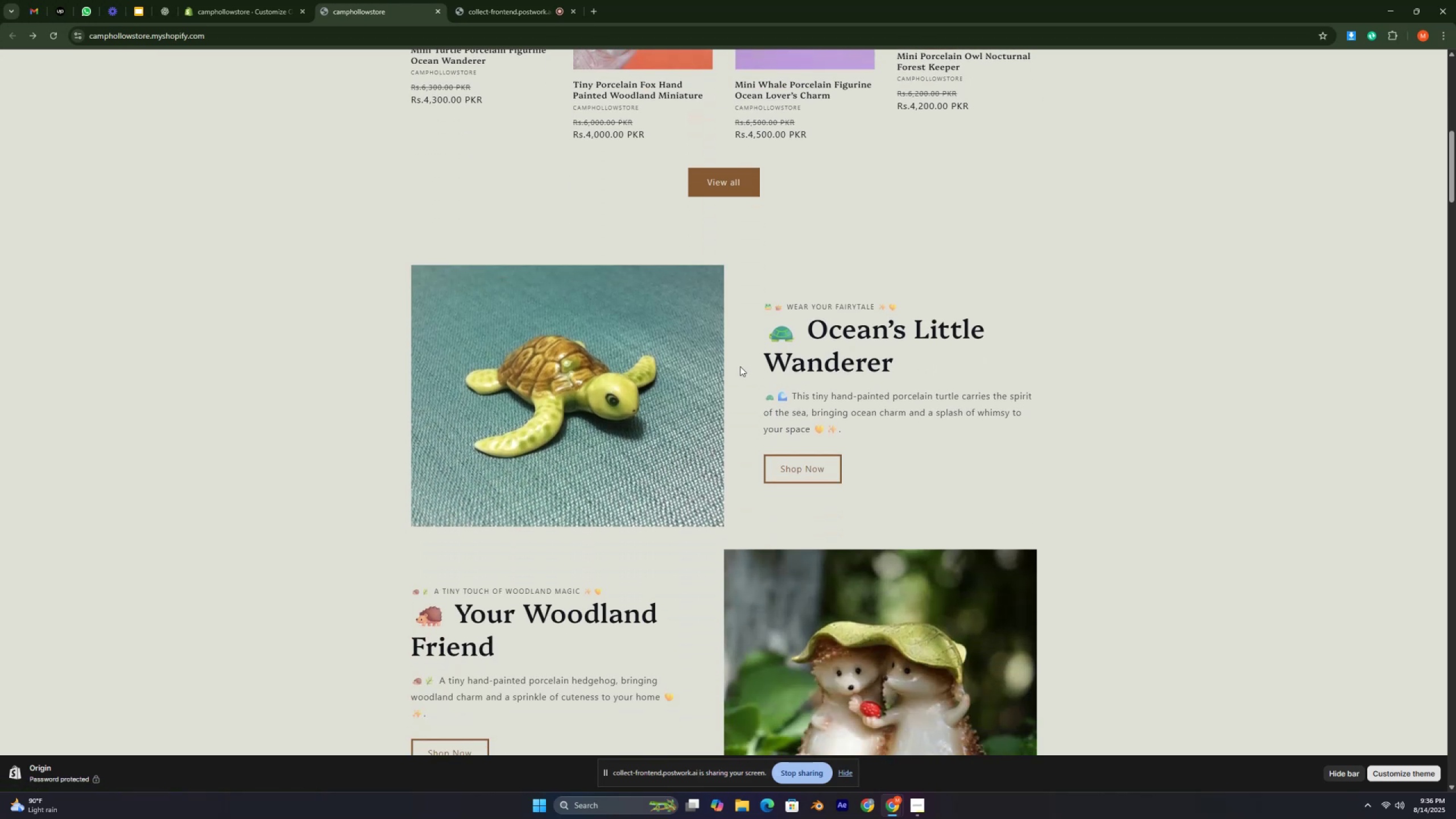 
key(Control+ControlLeft)
 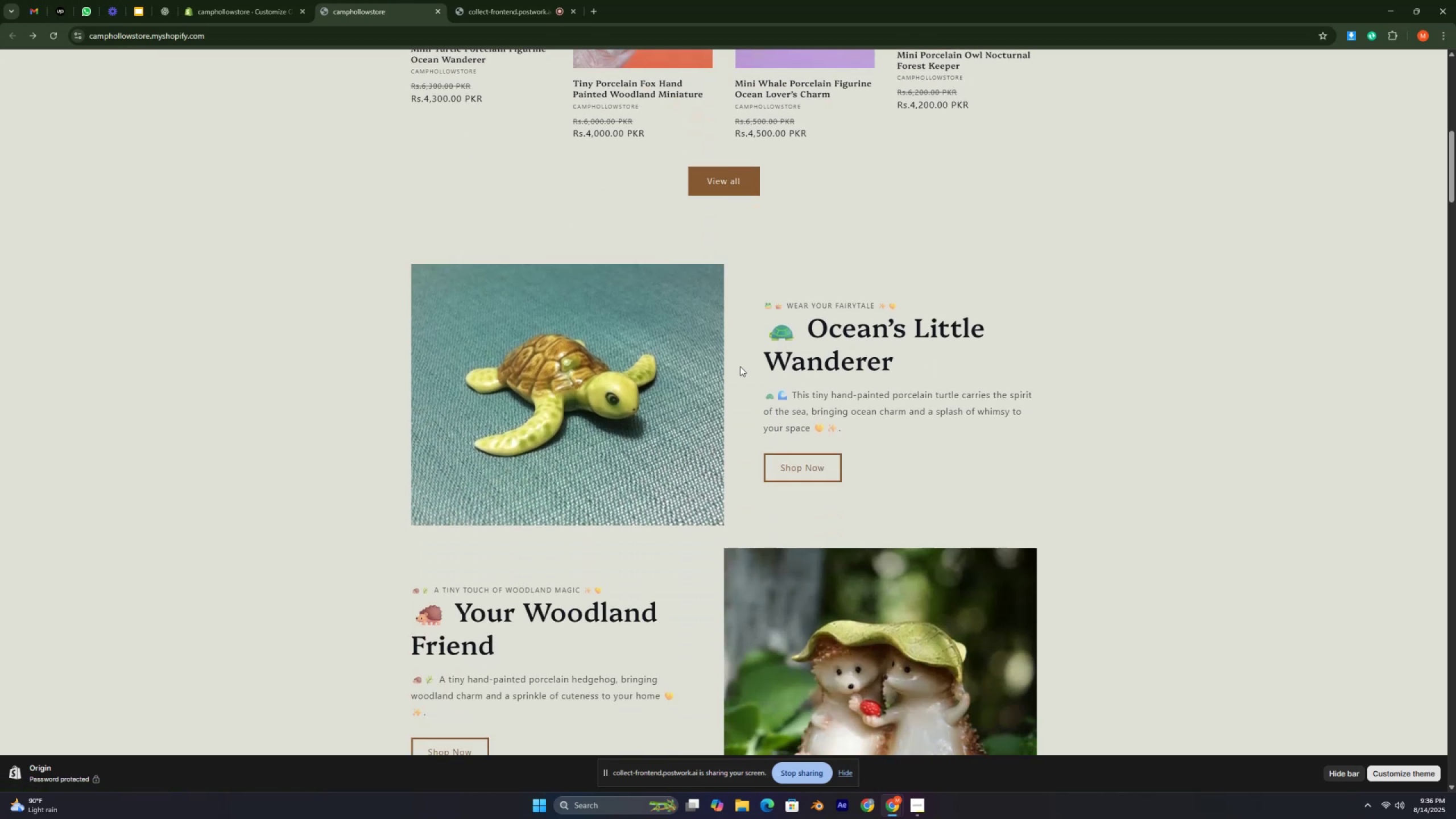 
key(Control+ControlLeft)
 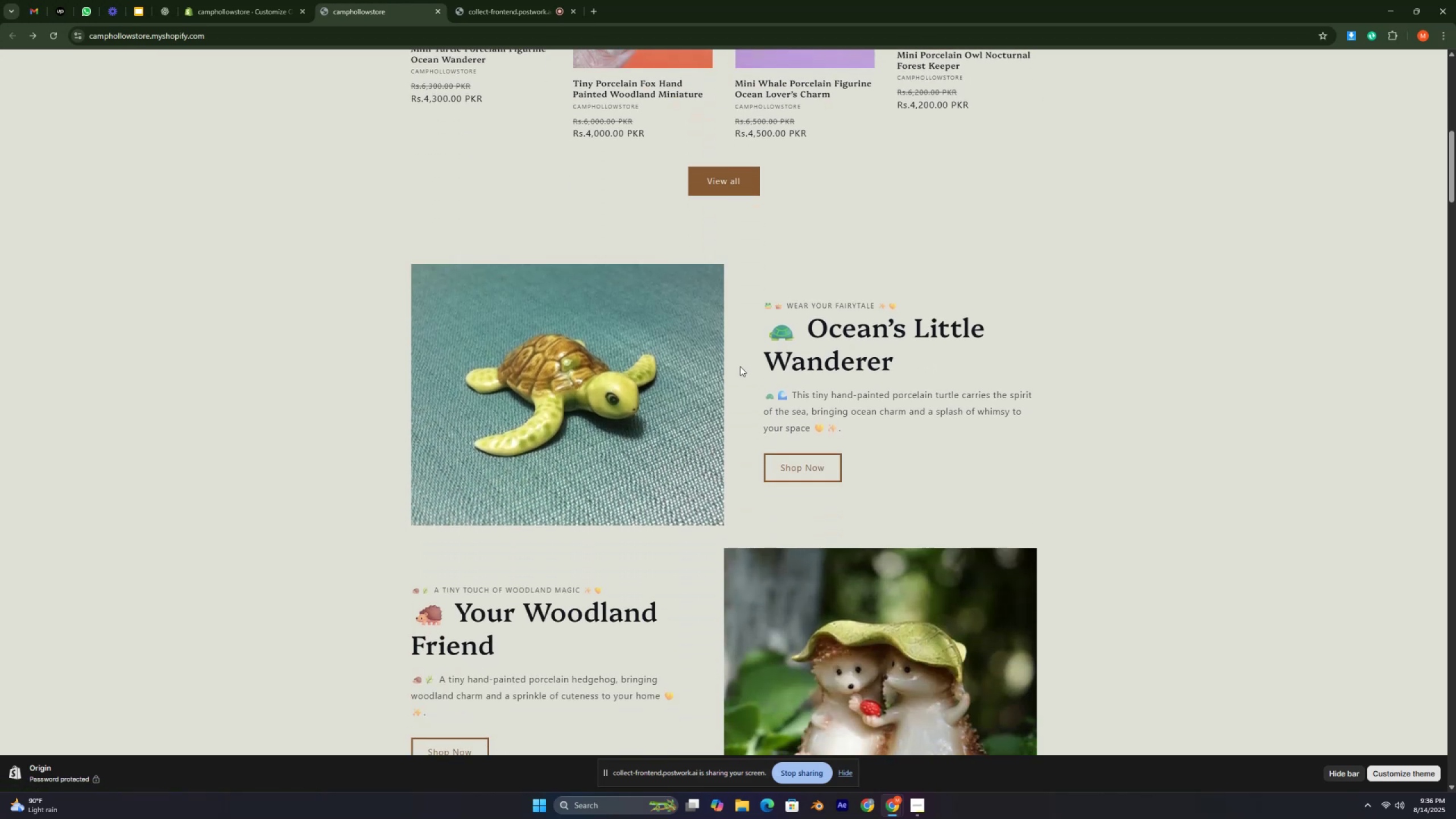 
key(Control+ControlLeft)
 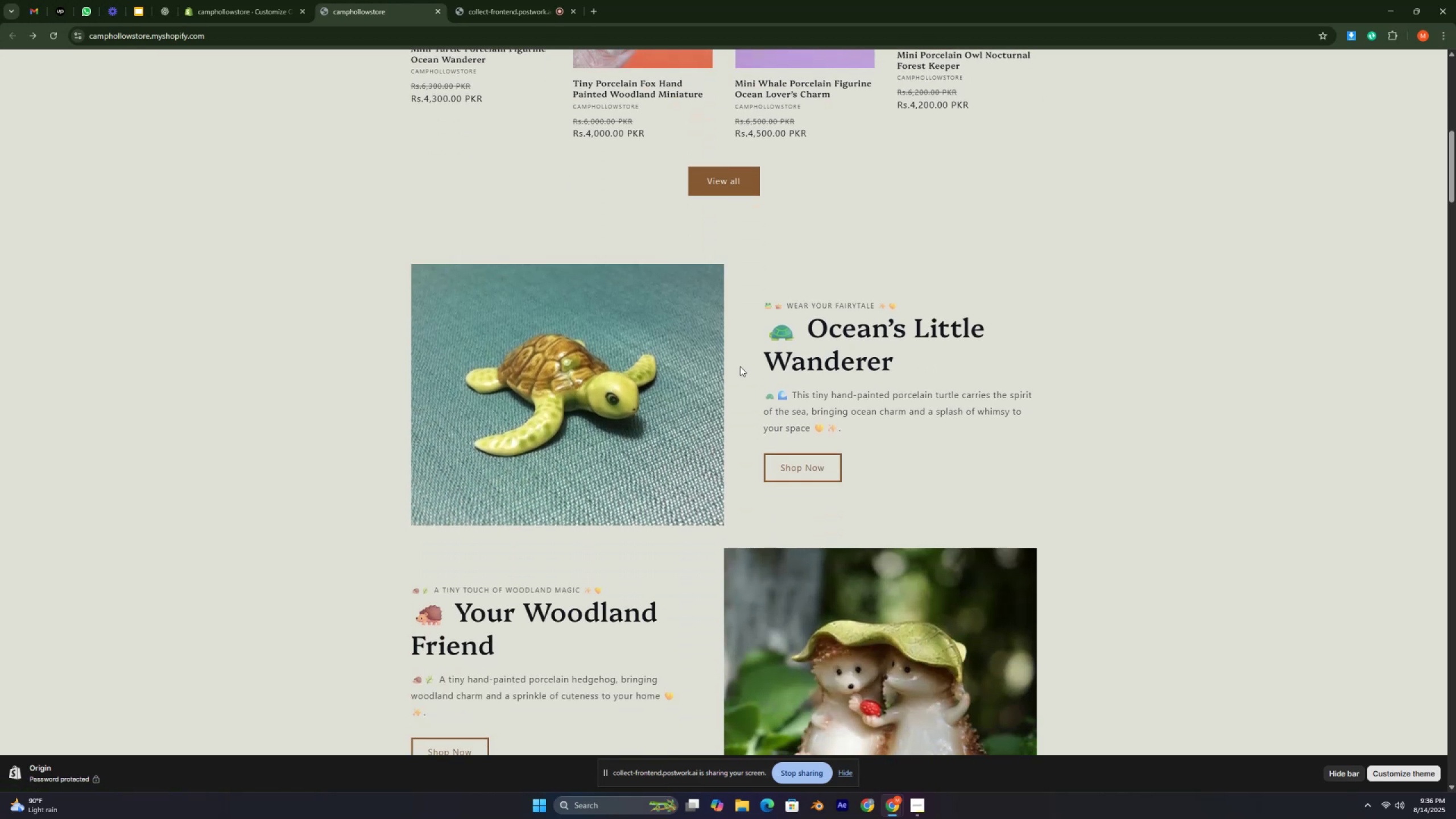 
key(Control+ControlLeft)
 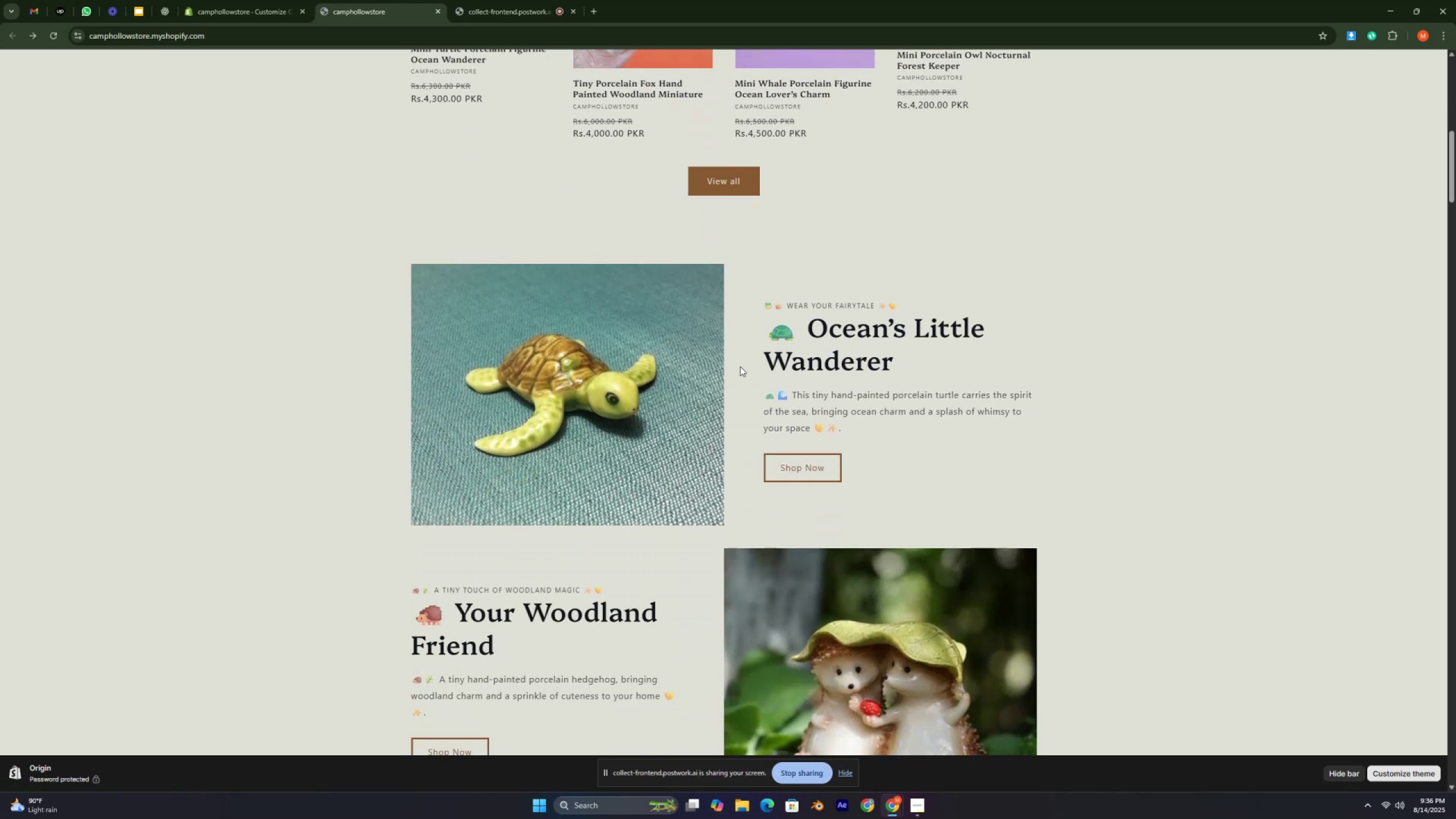 
scroll: coordinate [740, 366], scroll_direction: down, amount: 2.0
 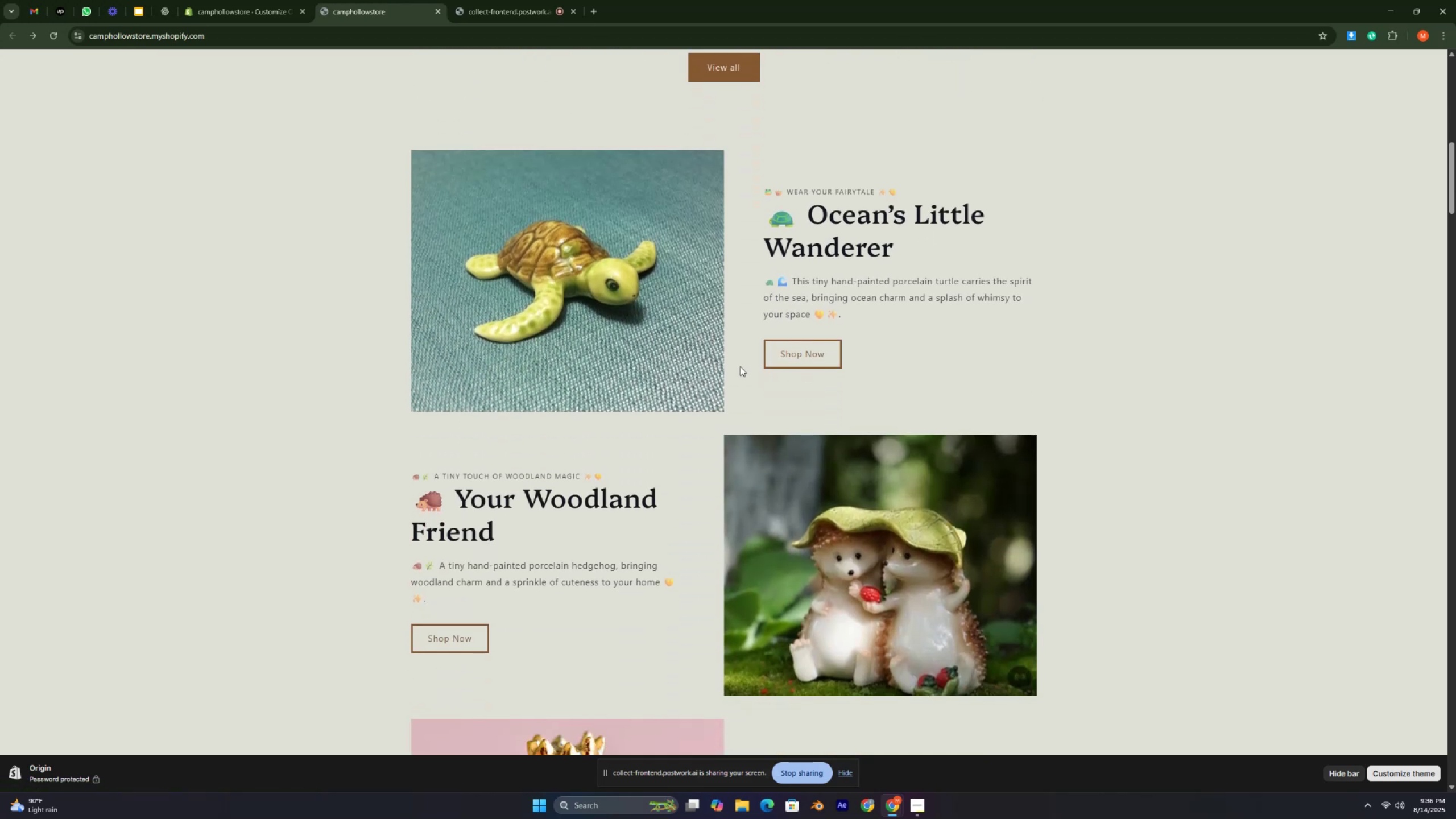 
key(Control+ControlLeft)
 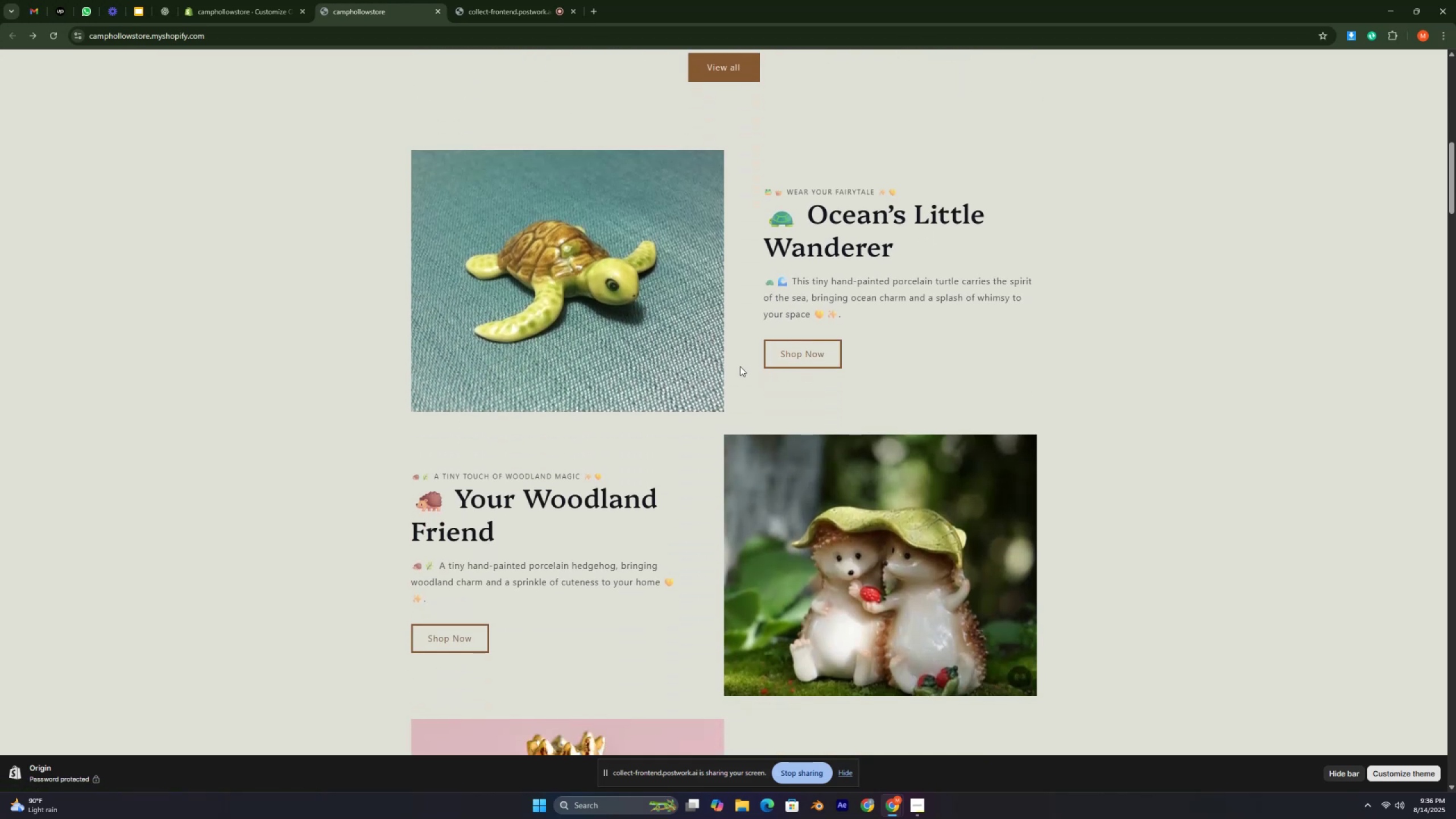 
key(Control+ControlLeft)
 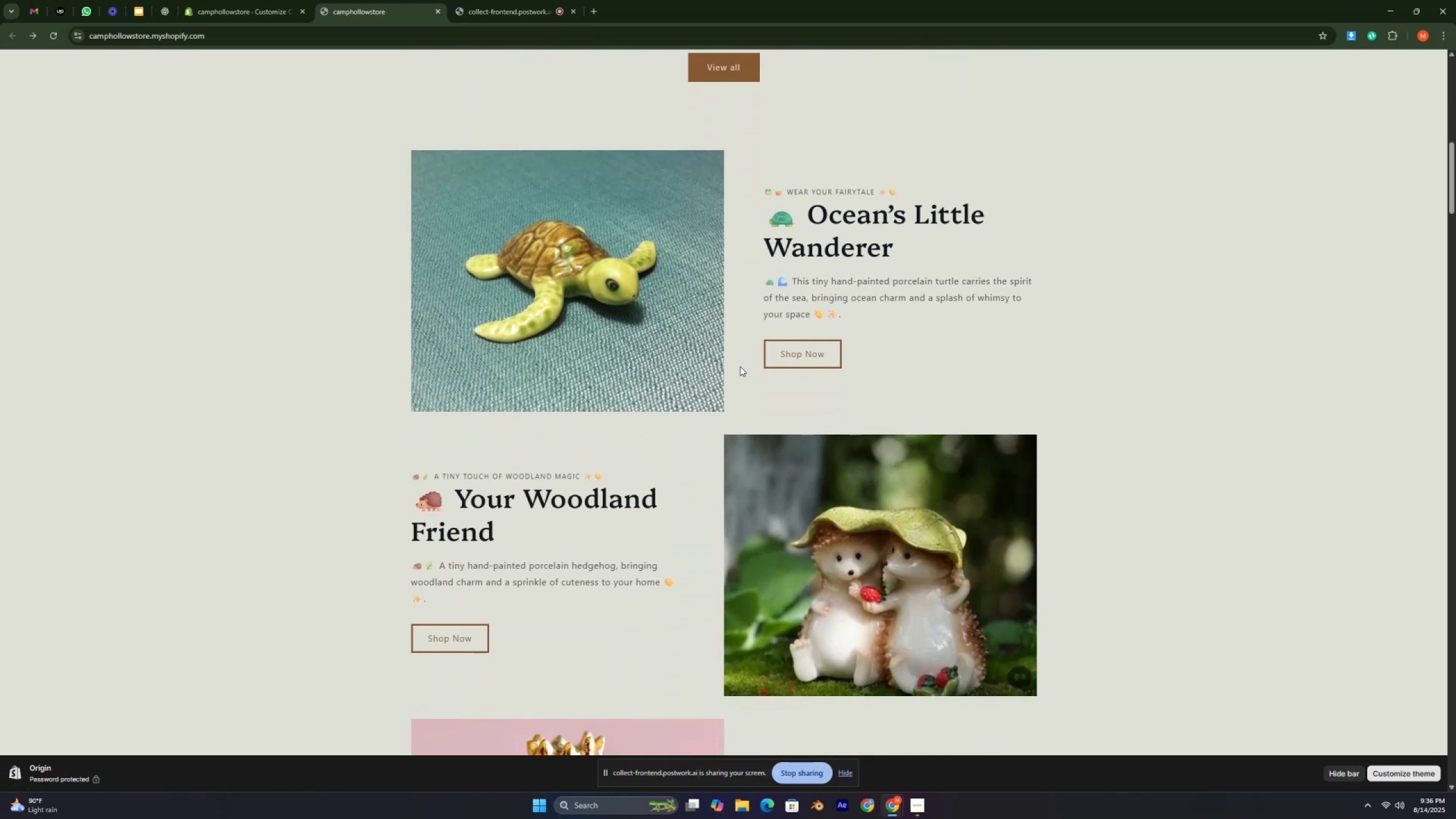 
key(Control+ControlLeft)
 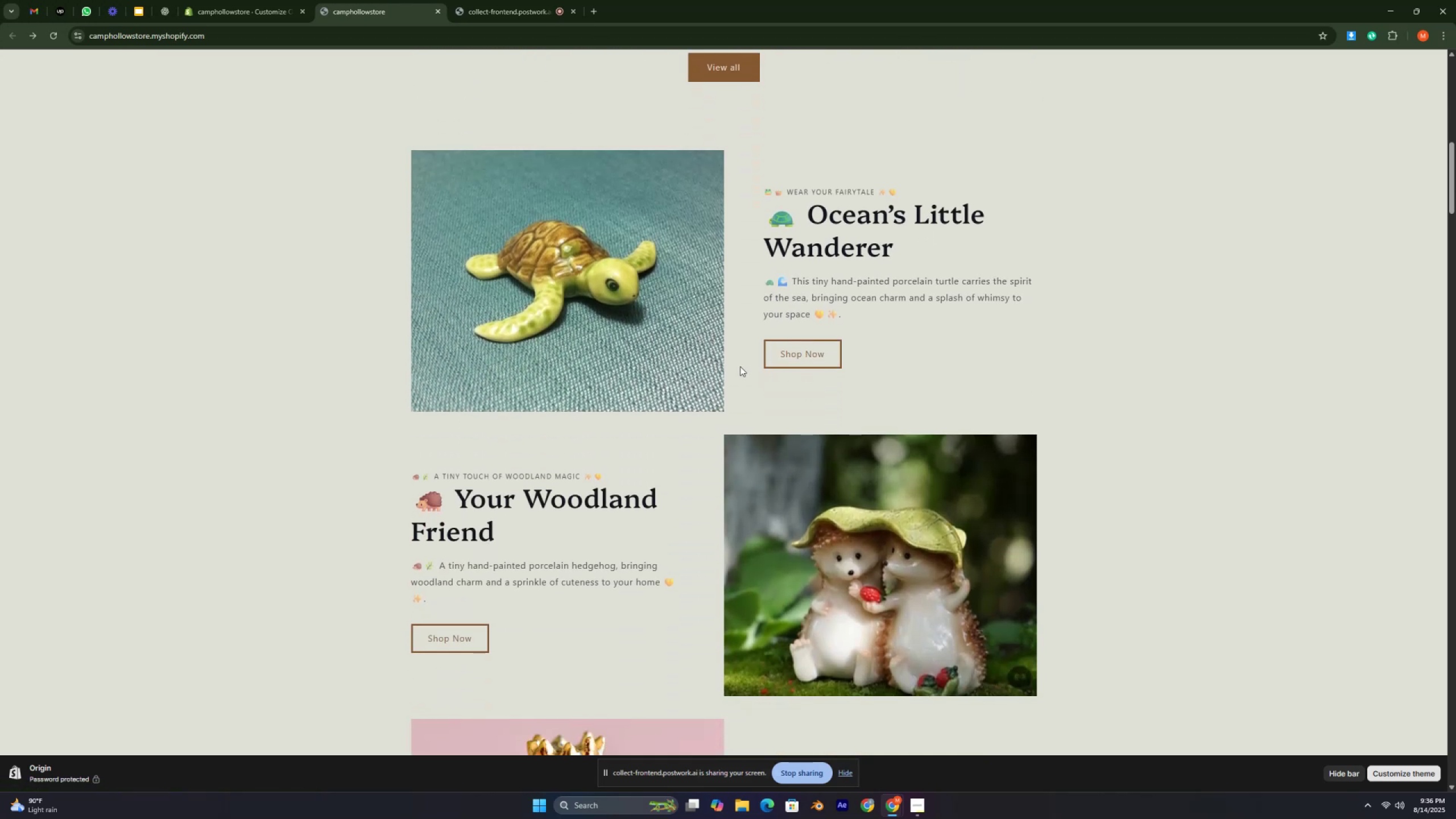 
key(Control+ControlLeft)
 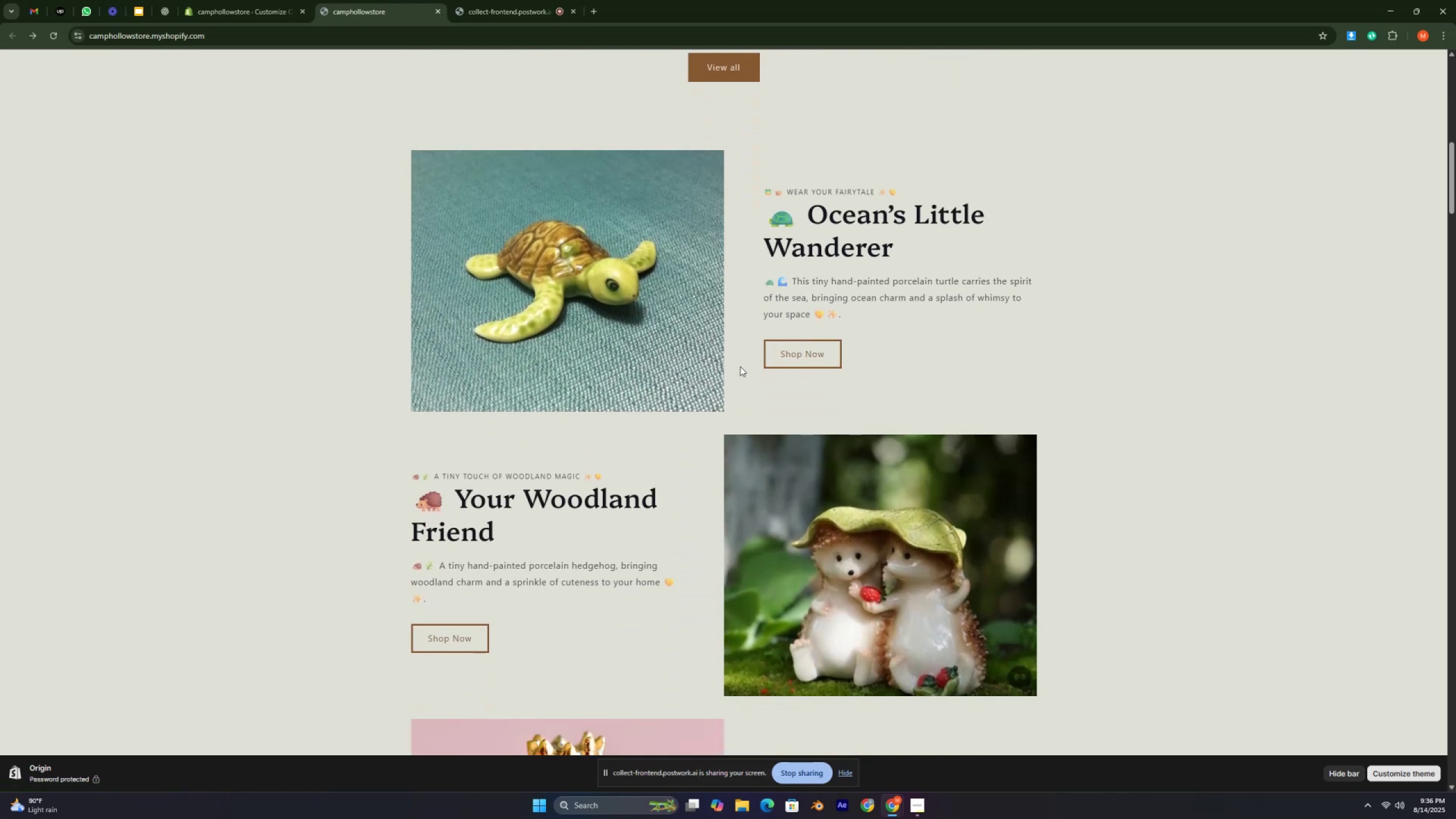 
scroll: coordinate [740, 366], scroll_direction: down, amount: 2.0
 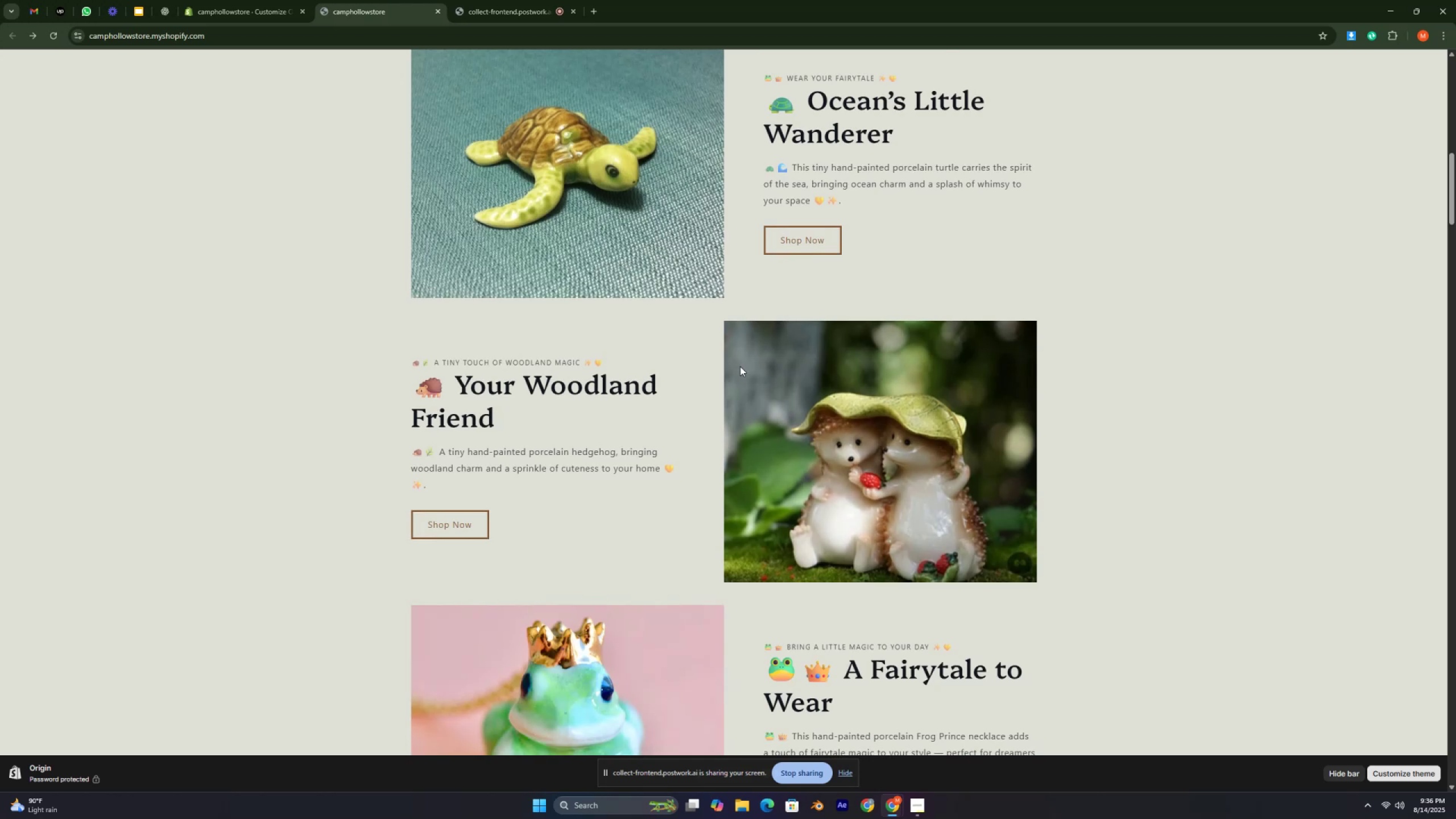 
key(Control+ControlLeft)
 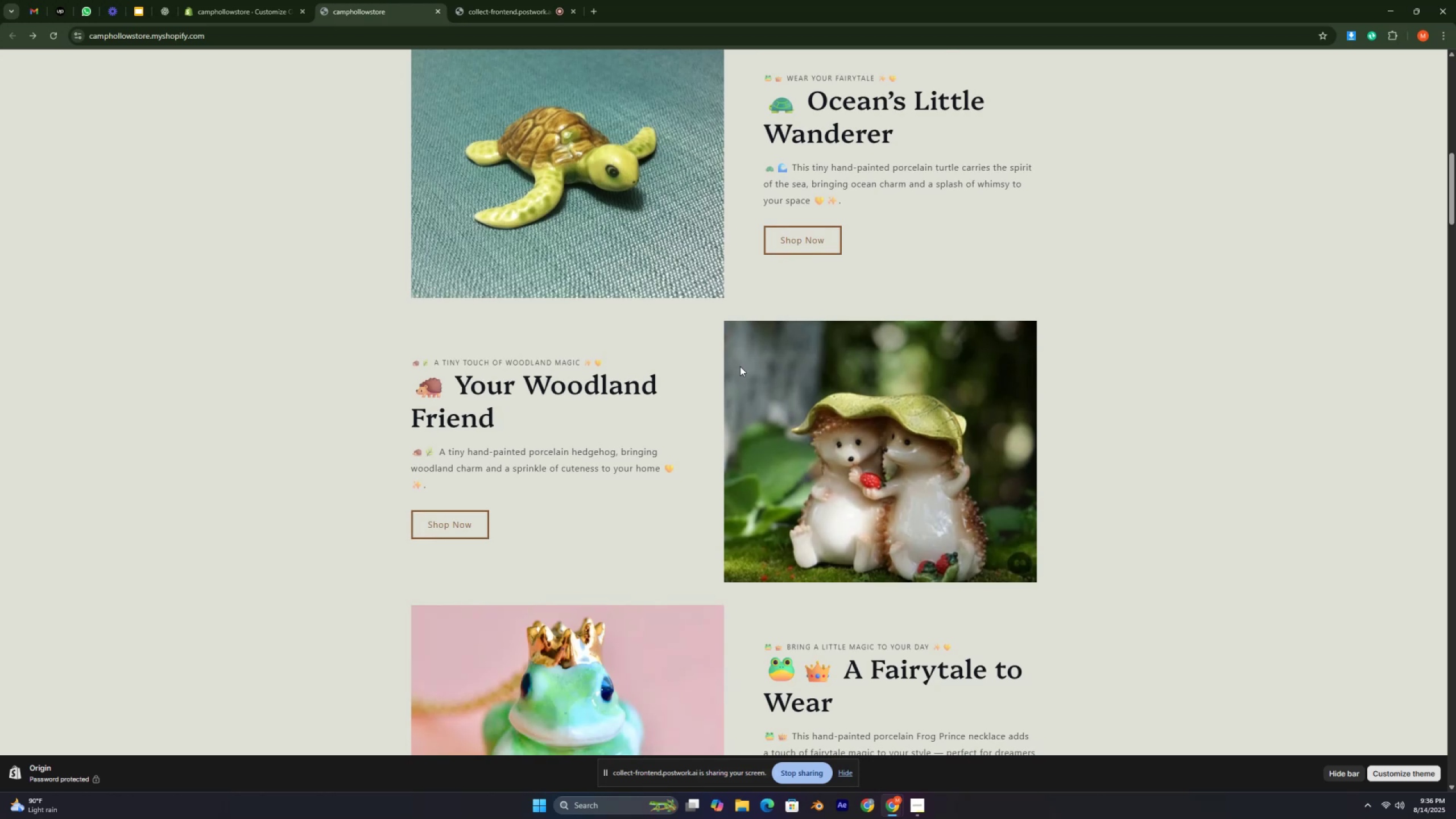 
key(Control+ControlLeft)
 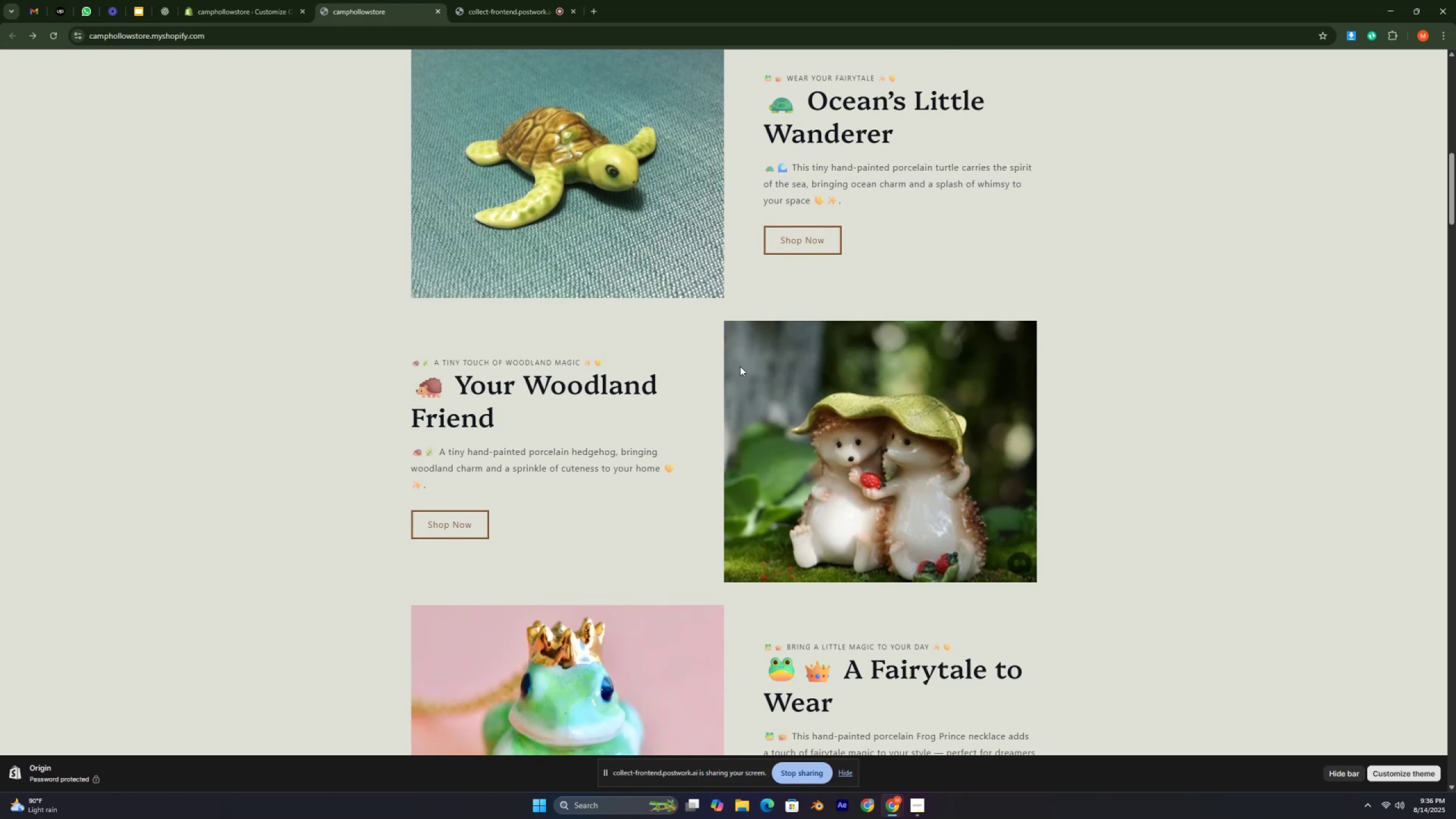 
scroll: coordinate [740, 366], scroll_direction: down, amount: 2.0
 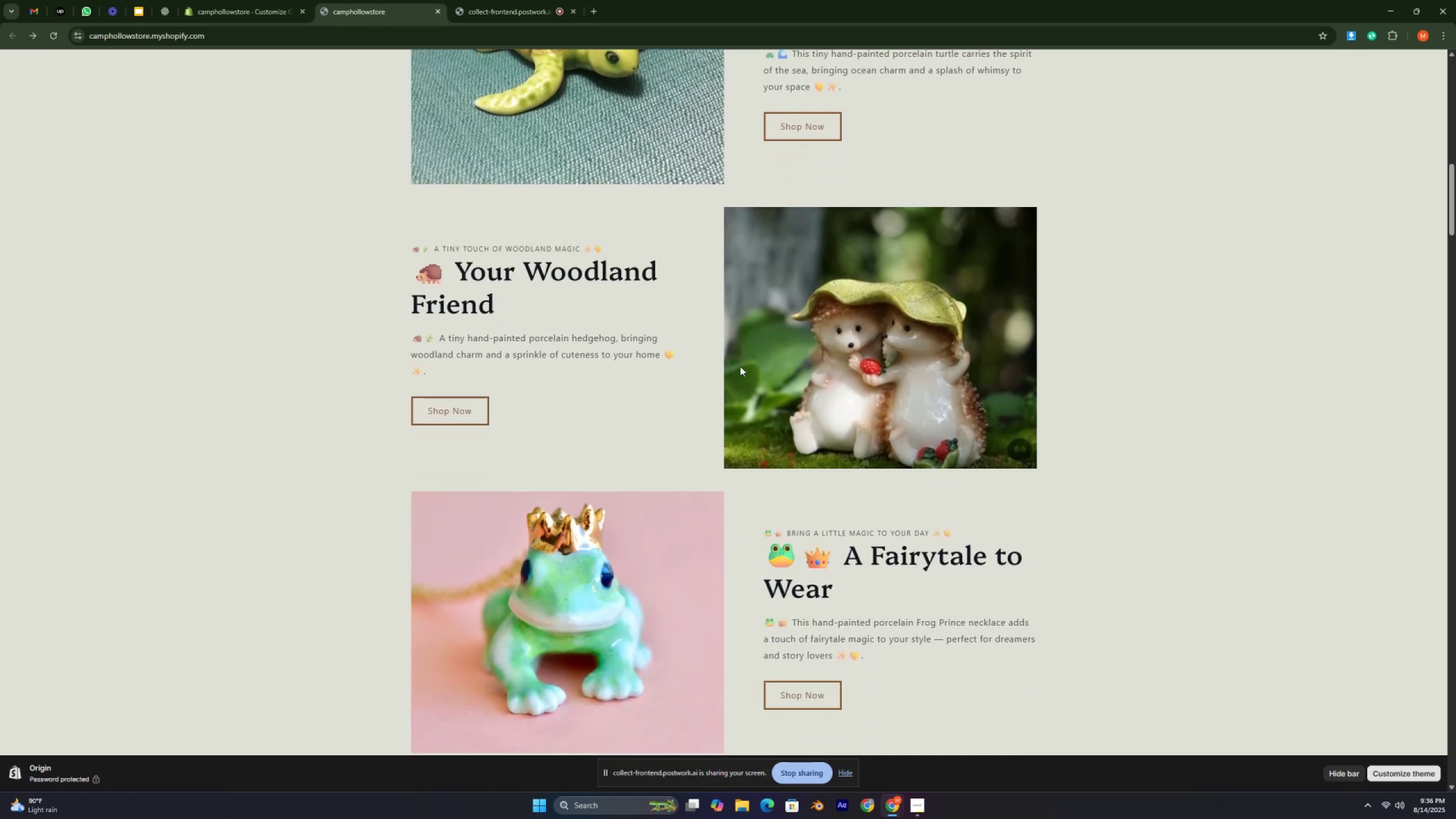 
key(Control+ControlLeft)
 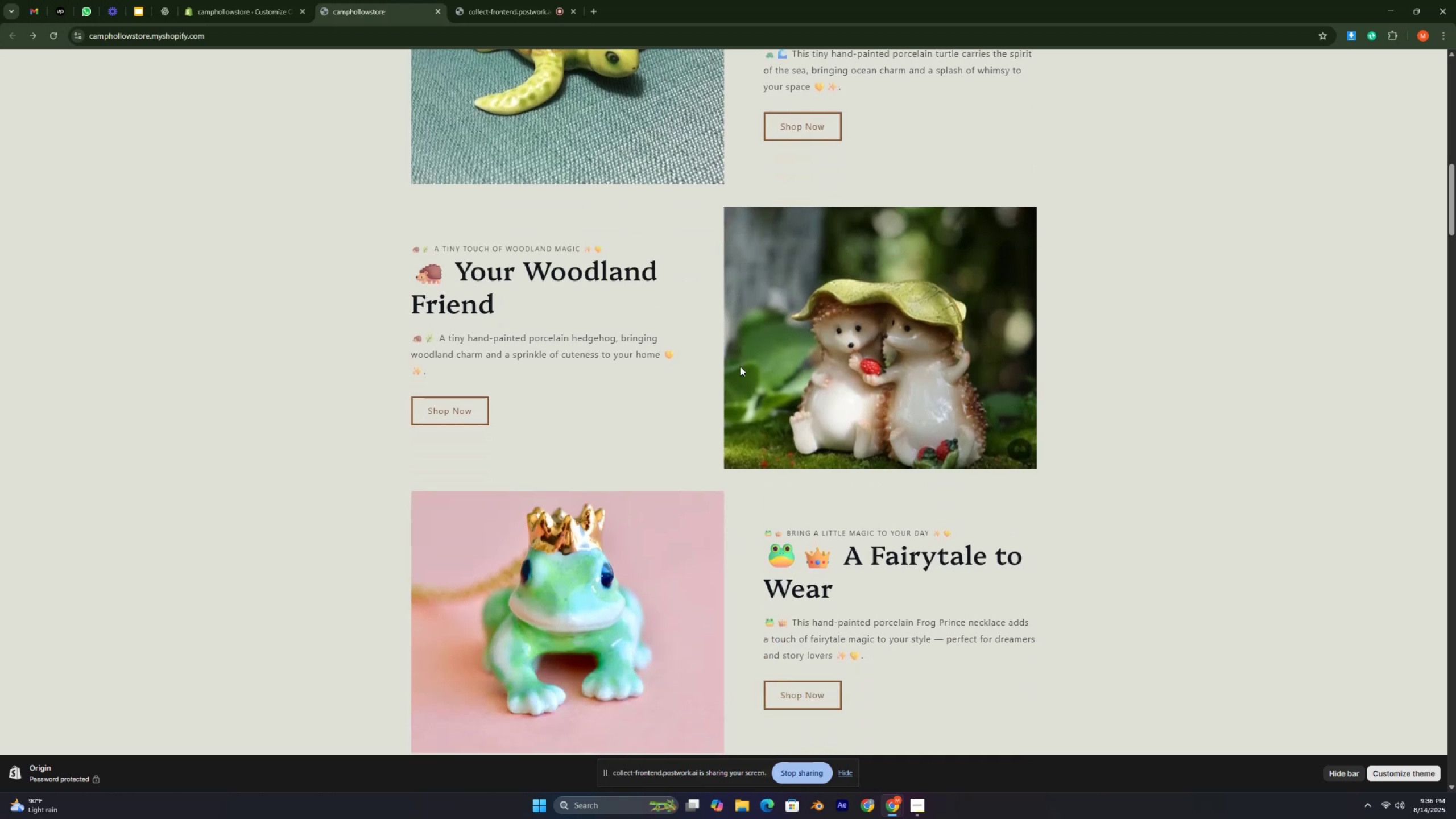 
key(Control+ControlLeft)
 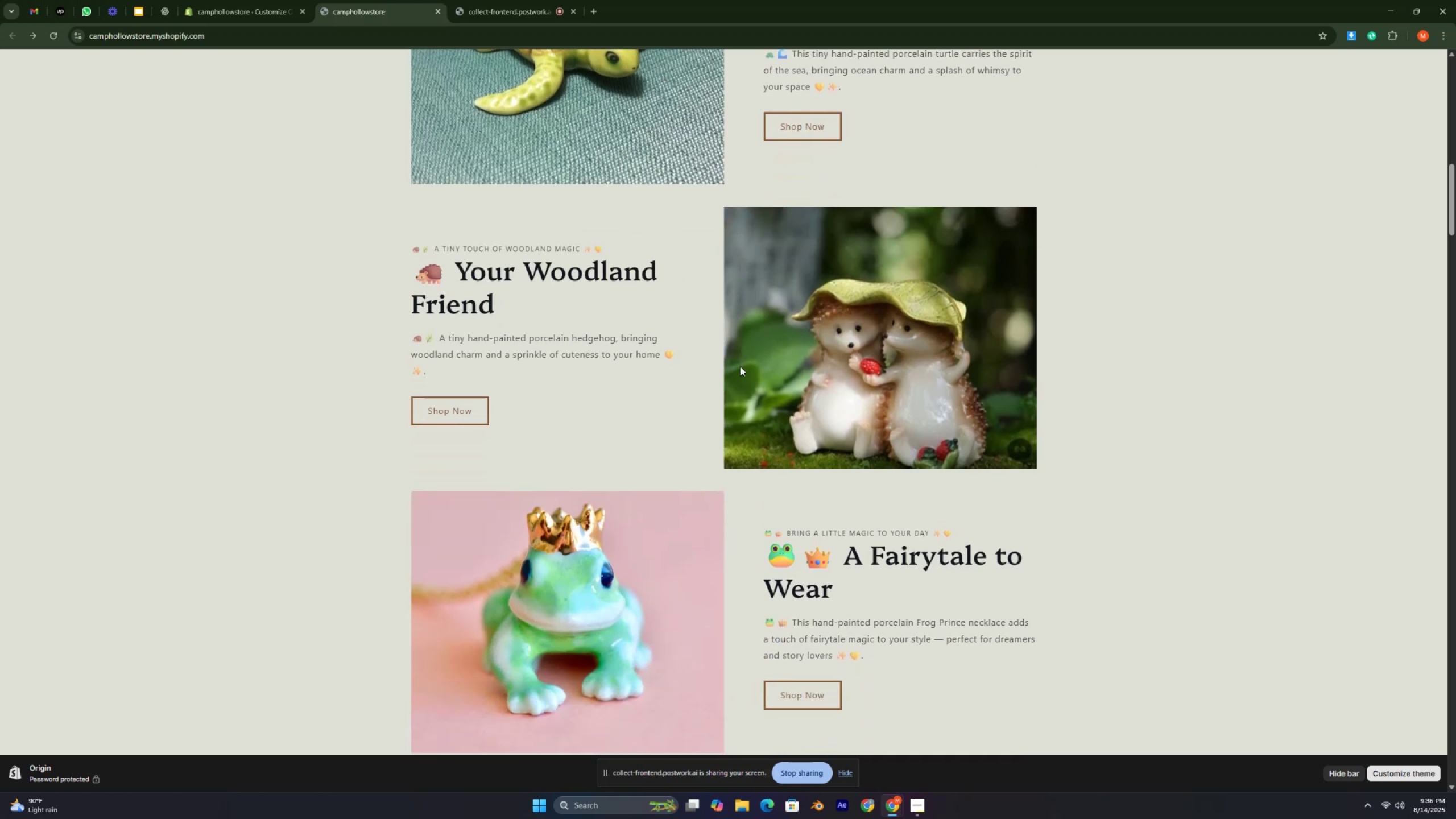 
scroll: coordinate [740, 366], scroll_direction: down, amount: 2.0
 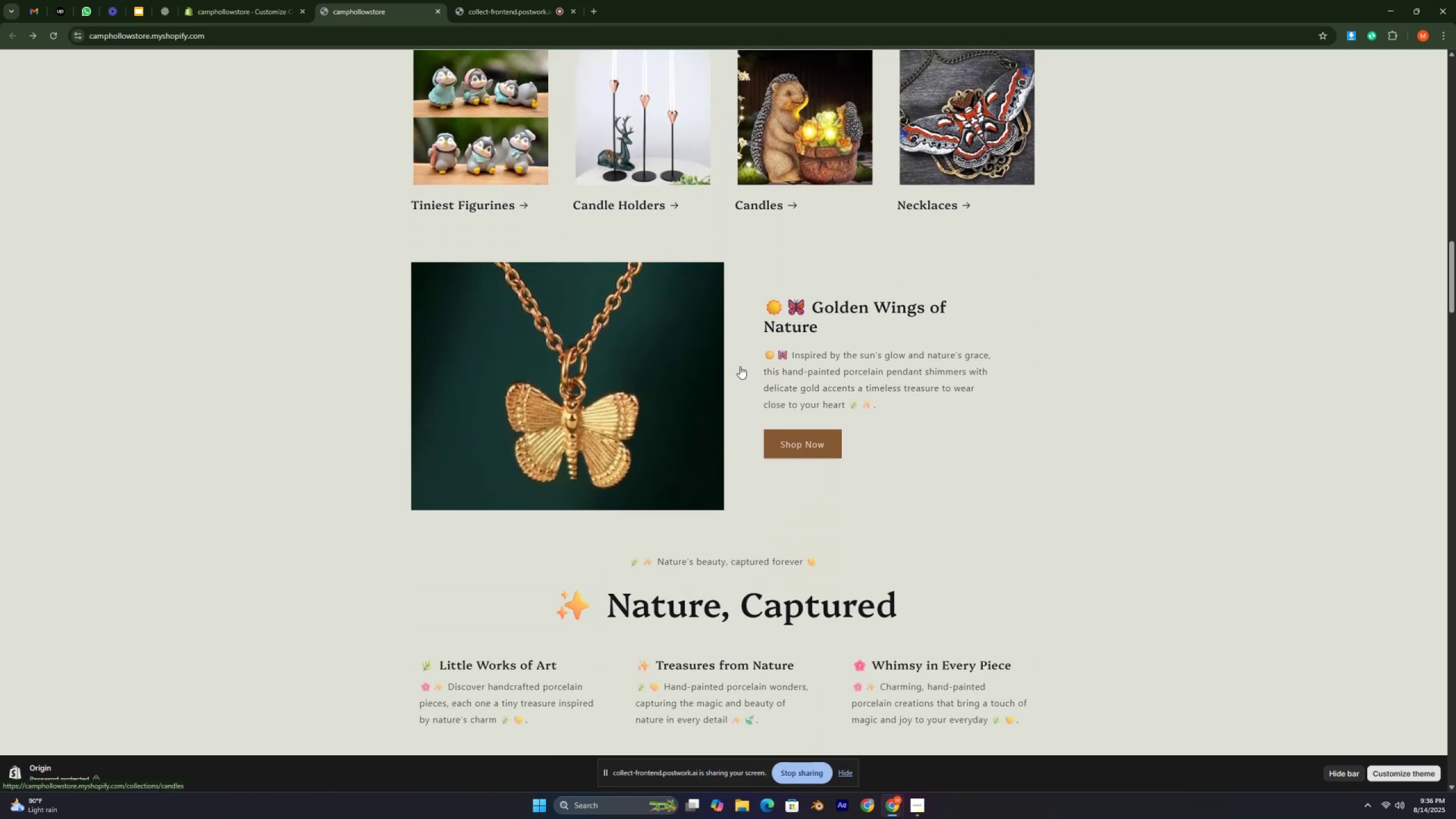 
key(Control+ControlLeft)
 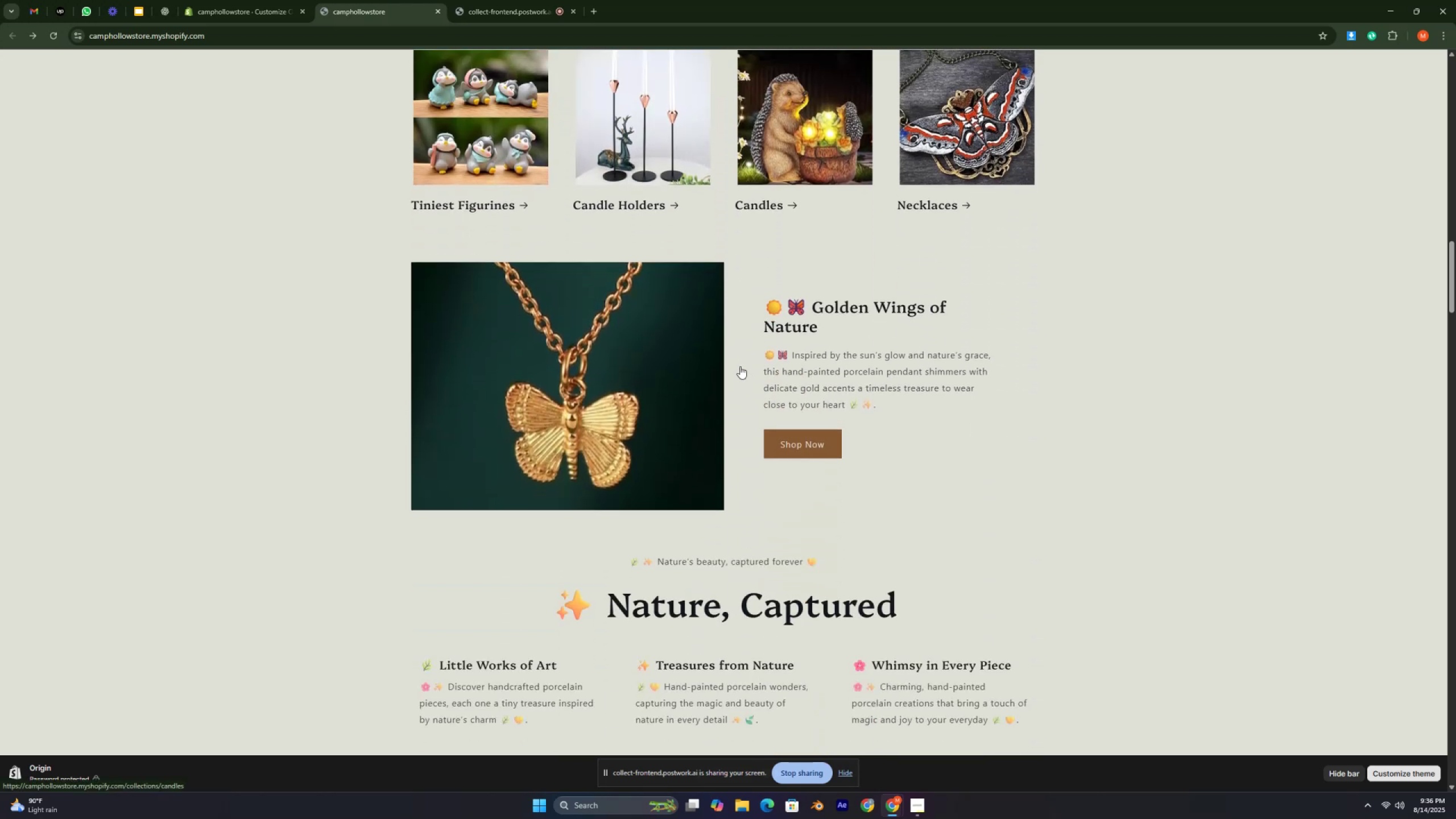 
key(Control+ControlLeft)
 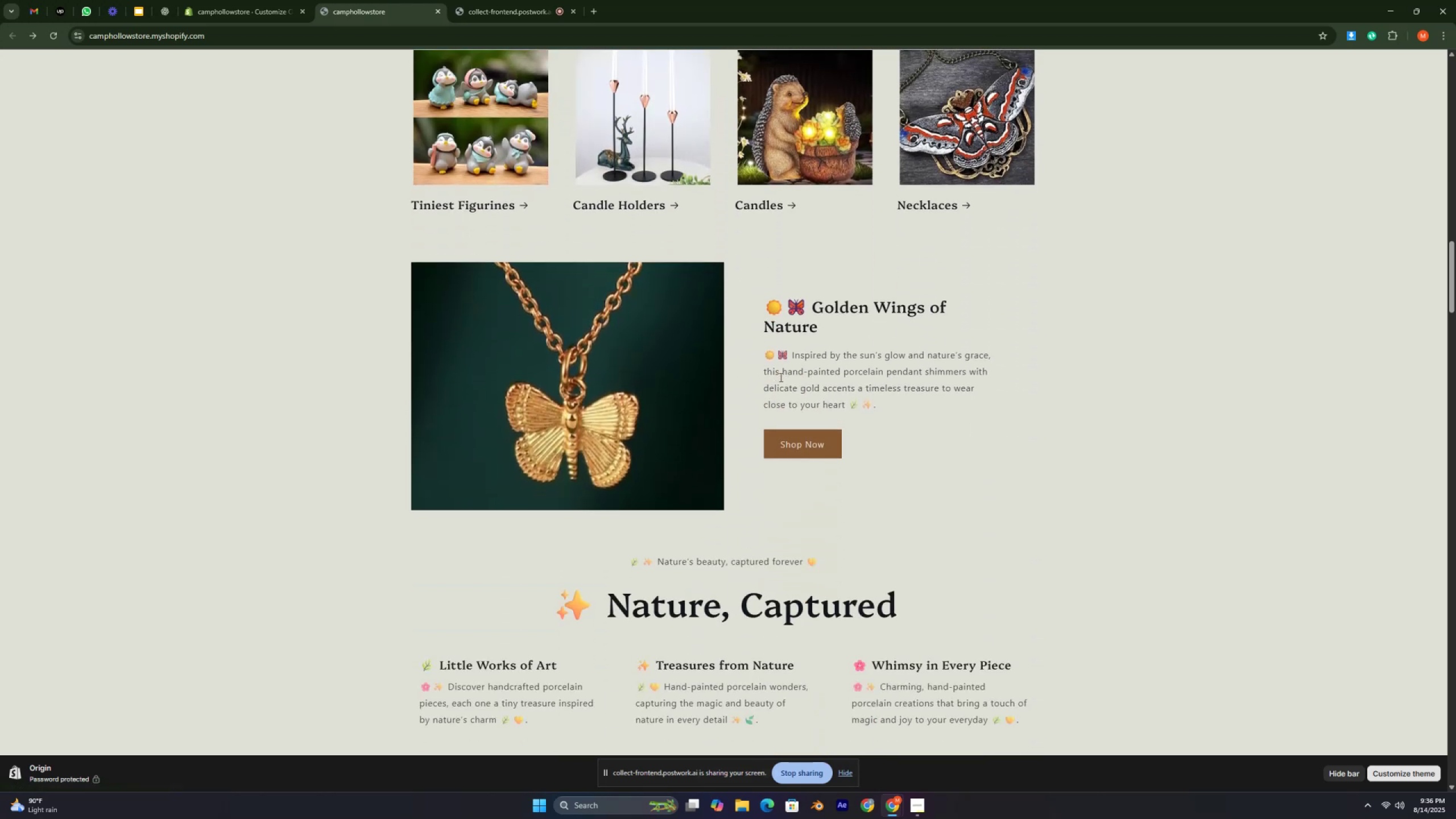 
scroll: coordinate [847, 417], scroll_direction: down, amount: 9.0
 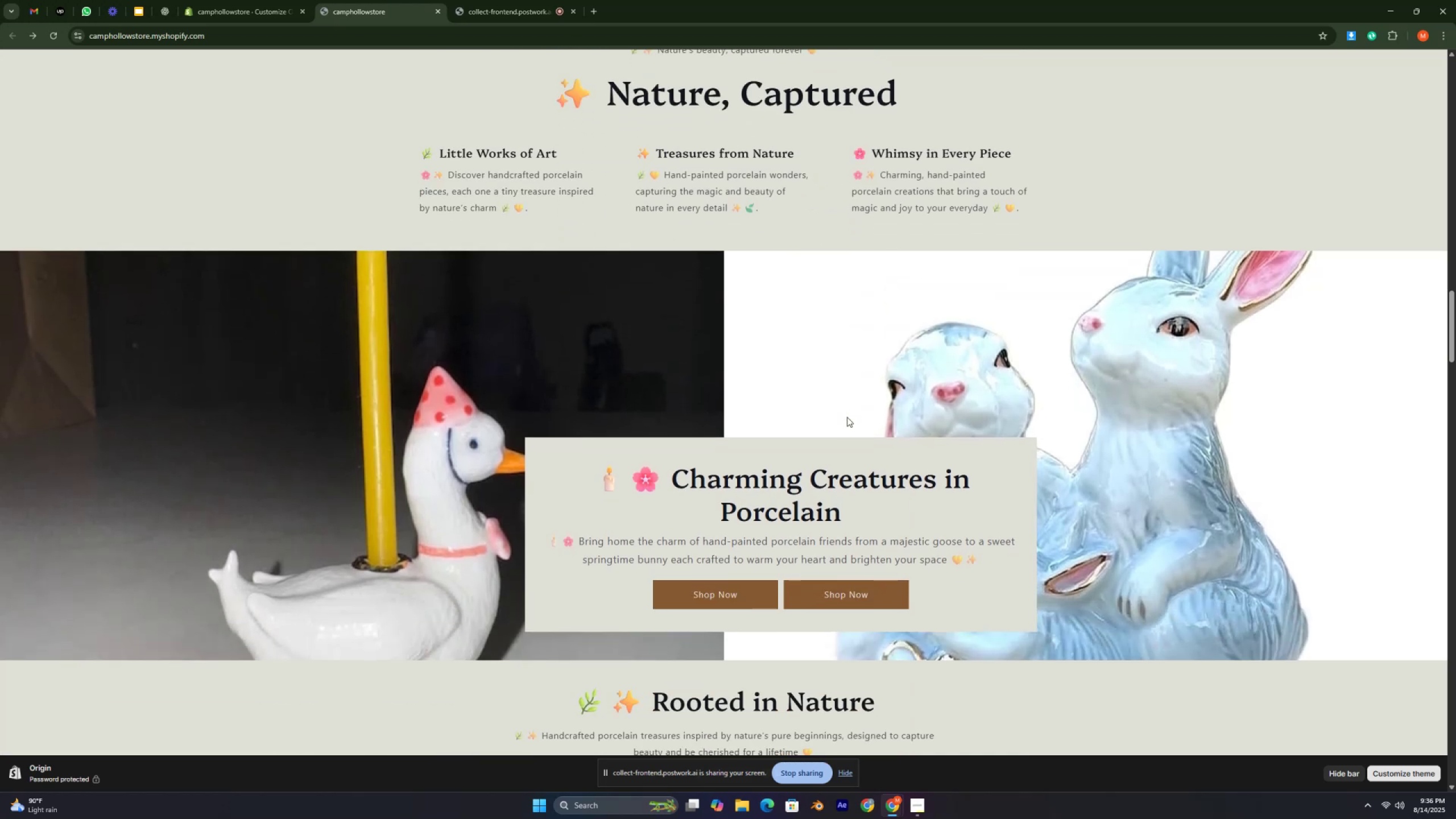 
scroll: coordinate [840, 406], scroll_direction: up, amount: 6.0
 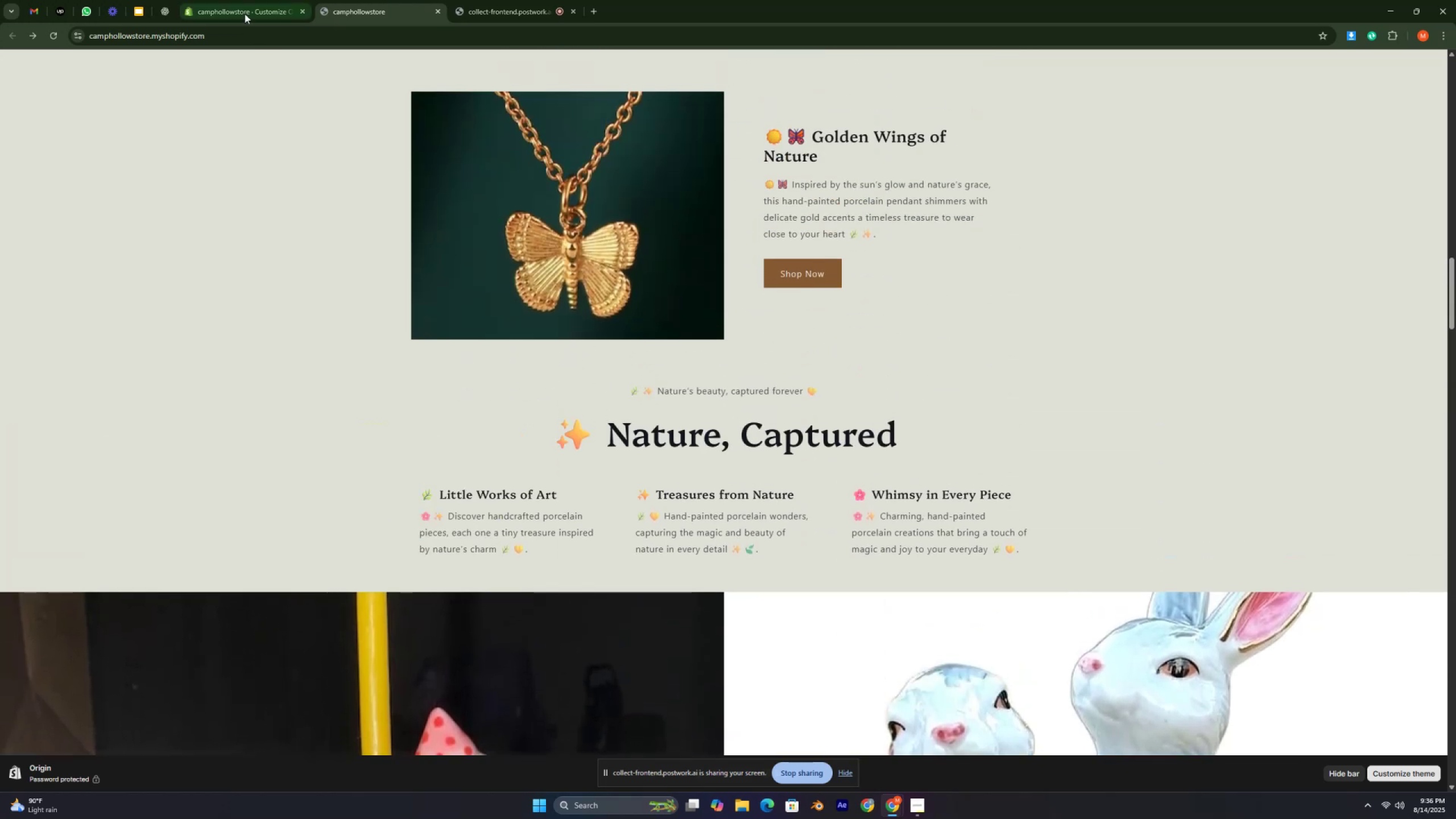 
left_click([245, 8])
 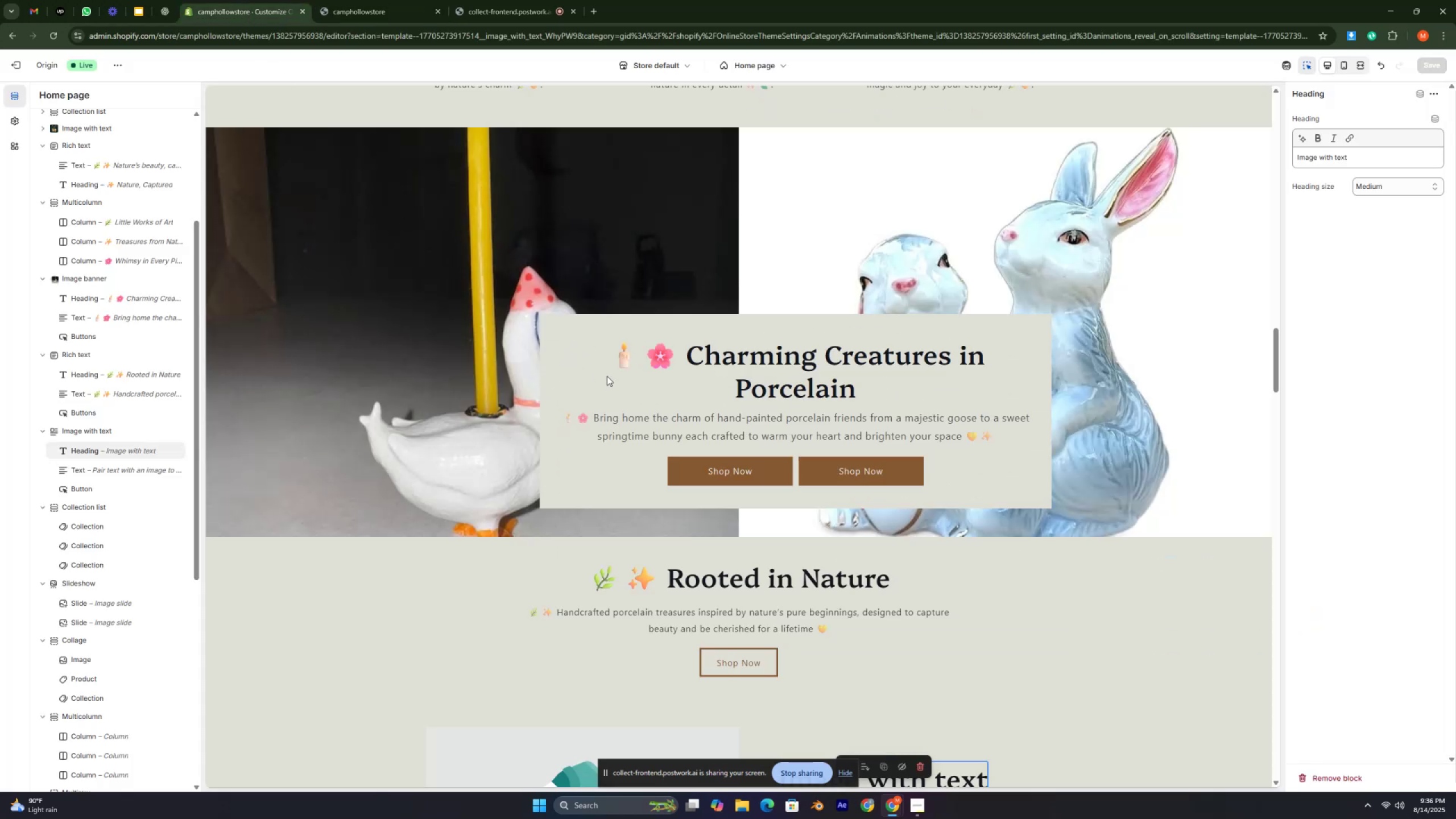 
scroll: coordinate [625, 390], scroll_direction: up, amount: 8.0
 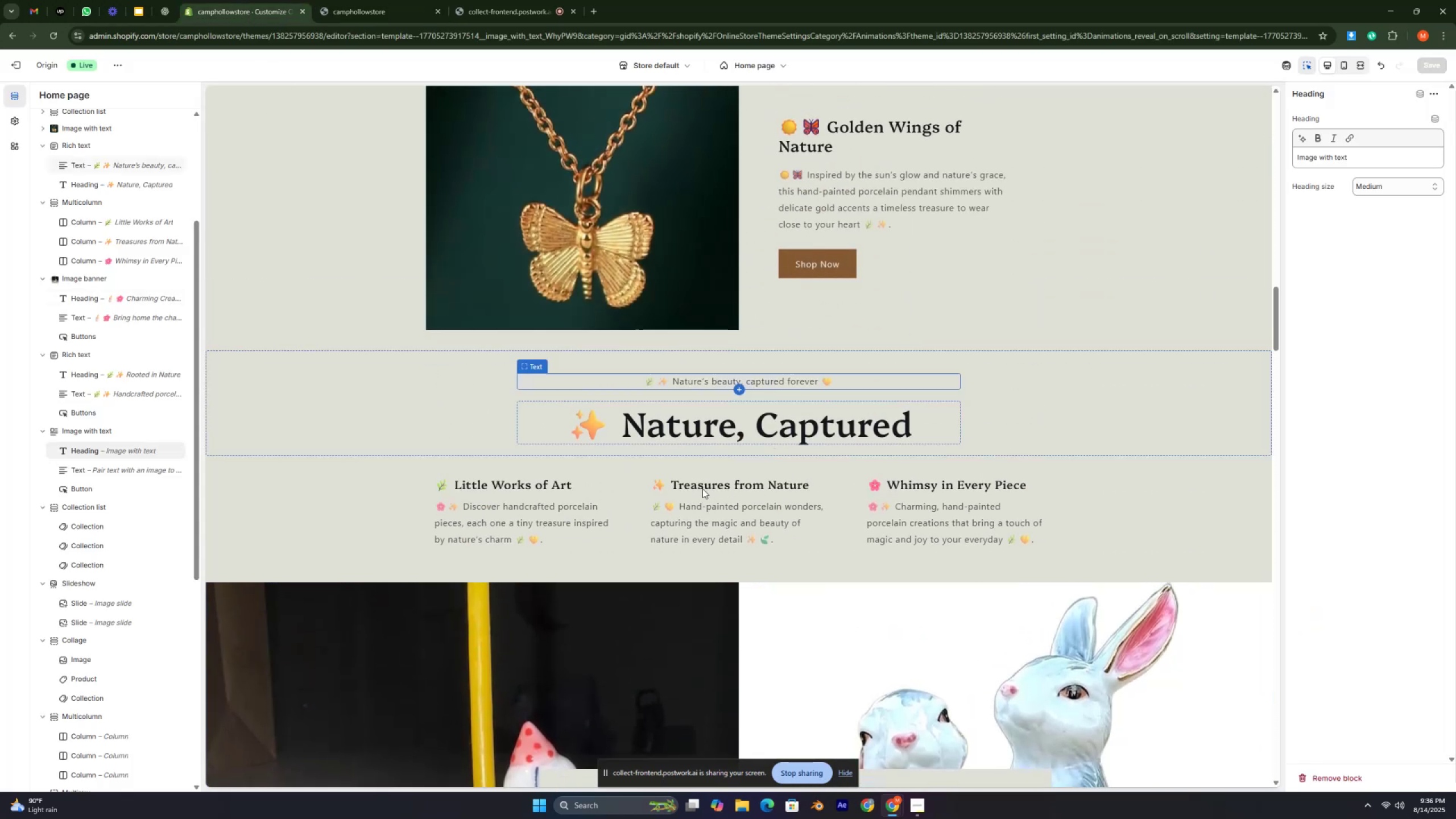 
left_click([681, 485])
 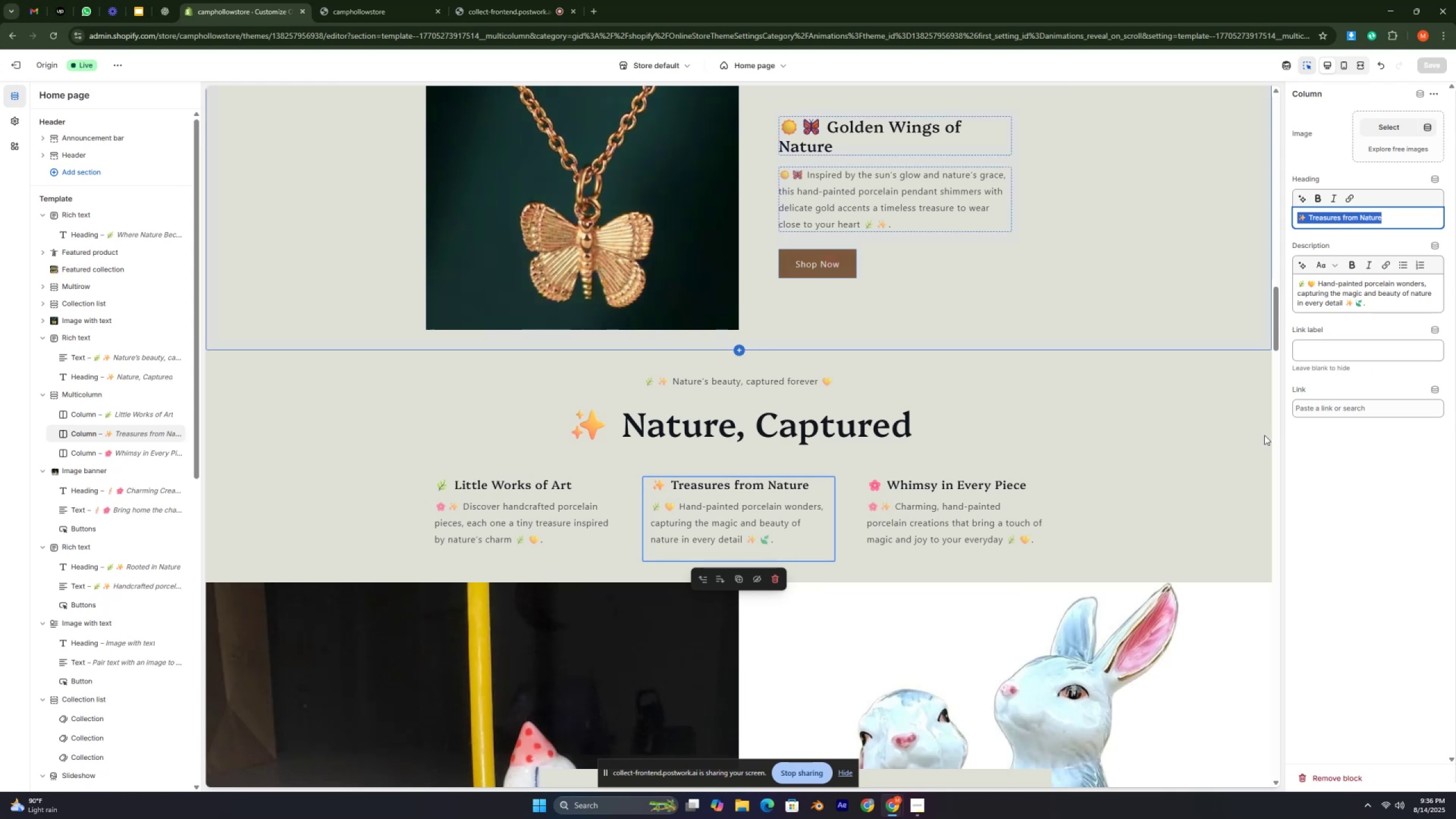 
wait(10.49)
 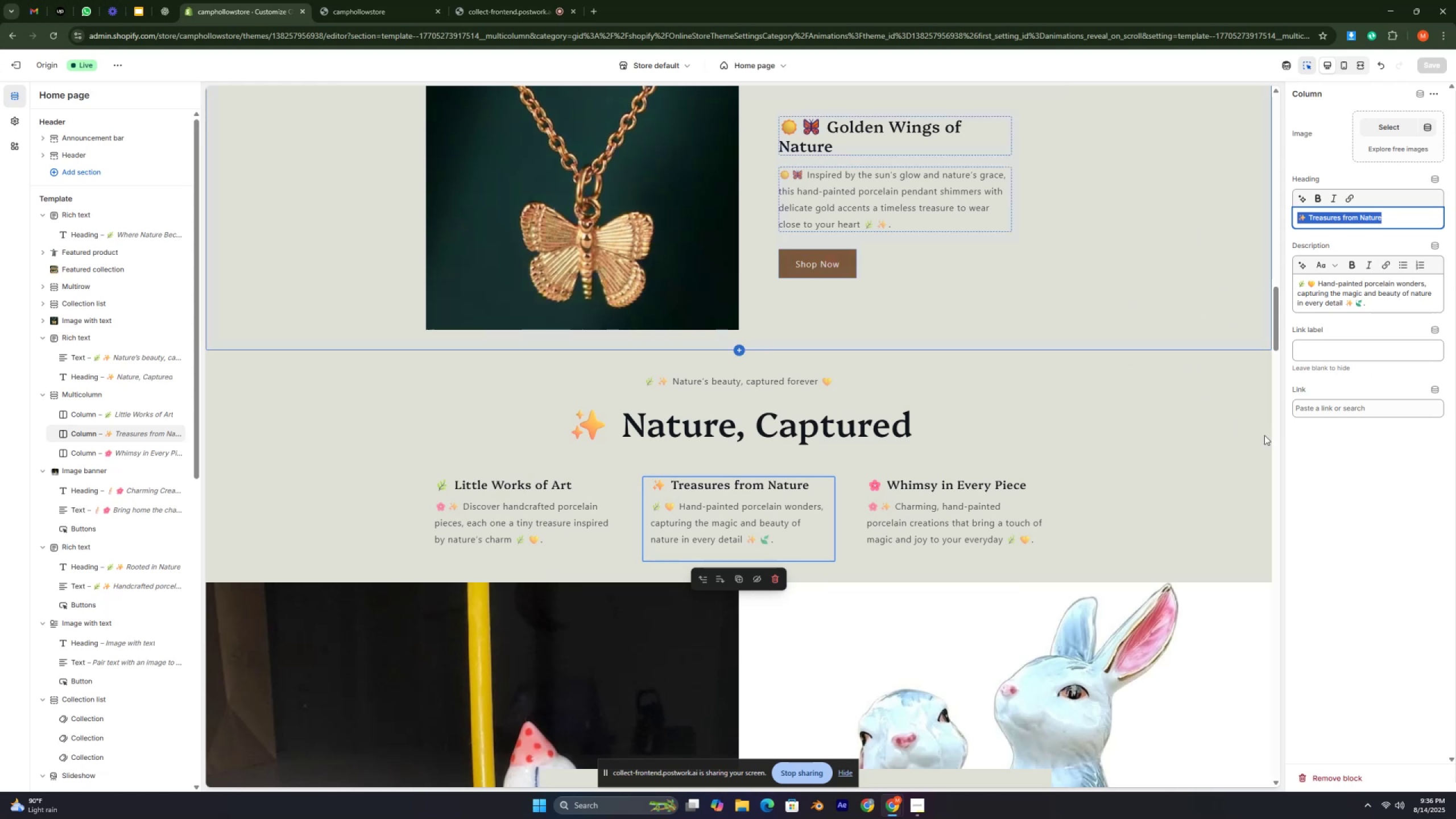 
left_click([93, 394])
 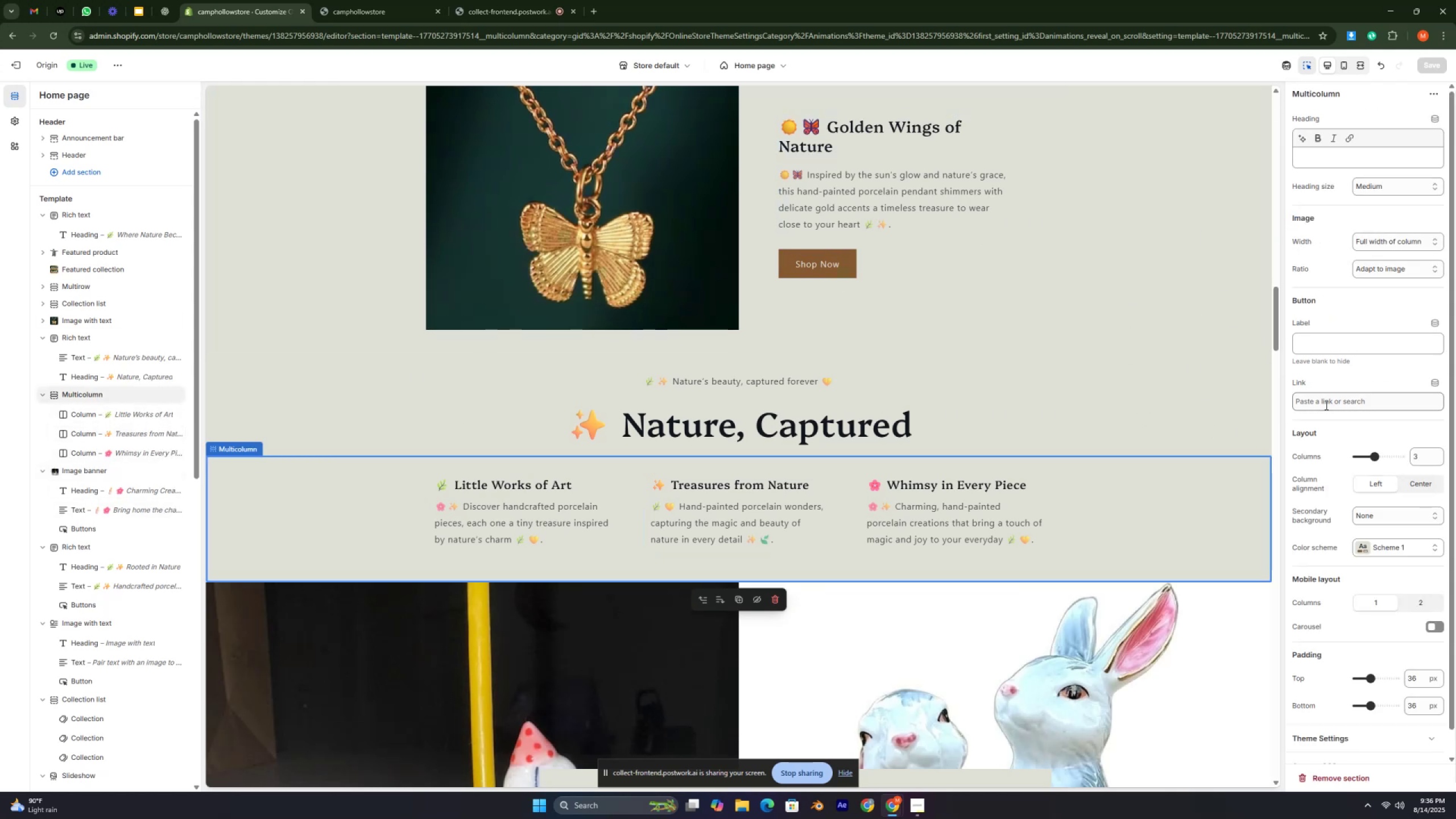 
left_click([1325, 405])
 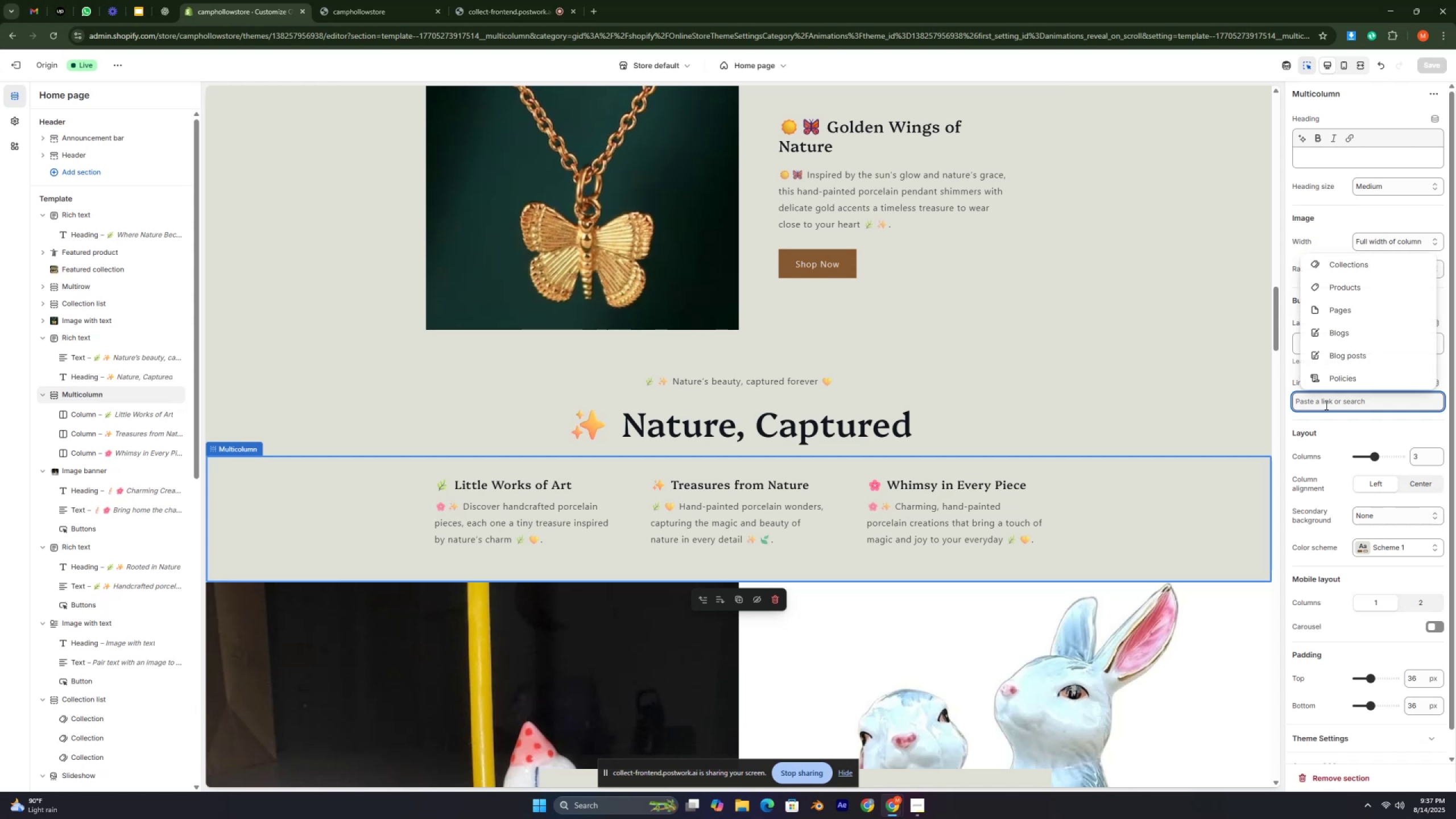 
left_click([1325, 405])
 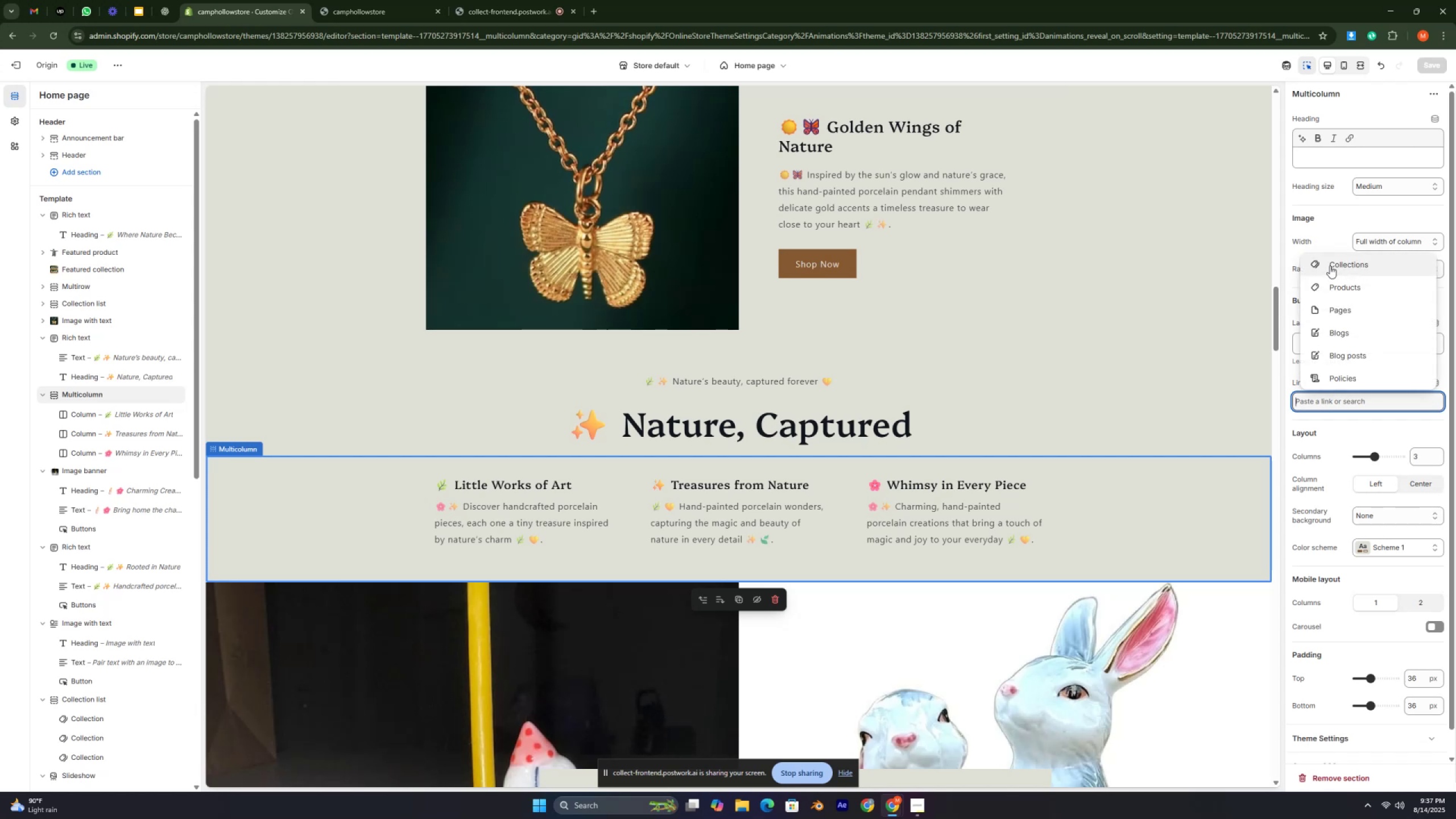 
left_click([1330, 266])
 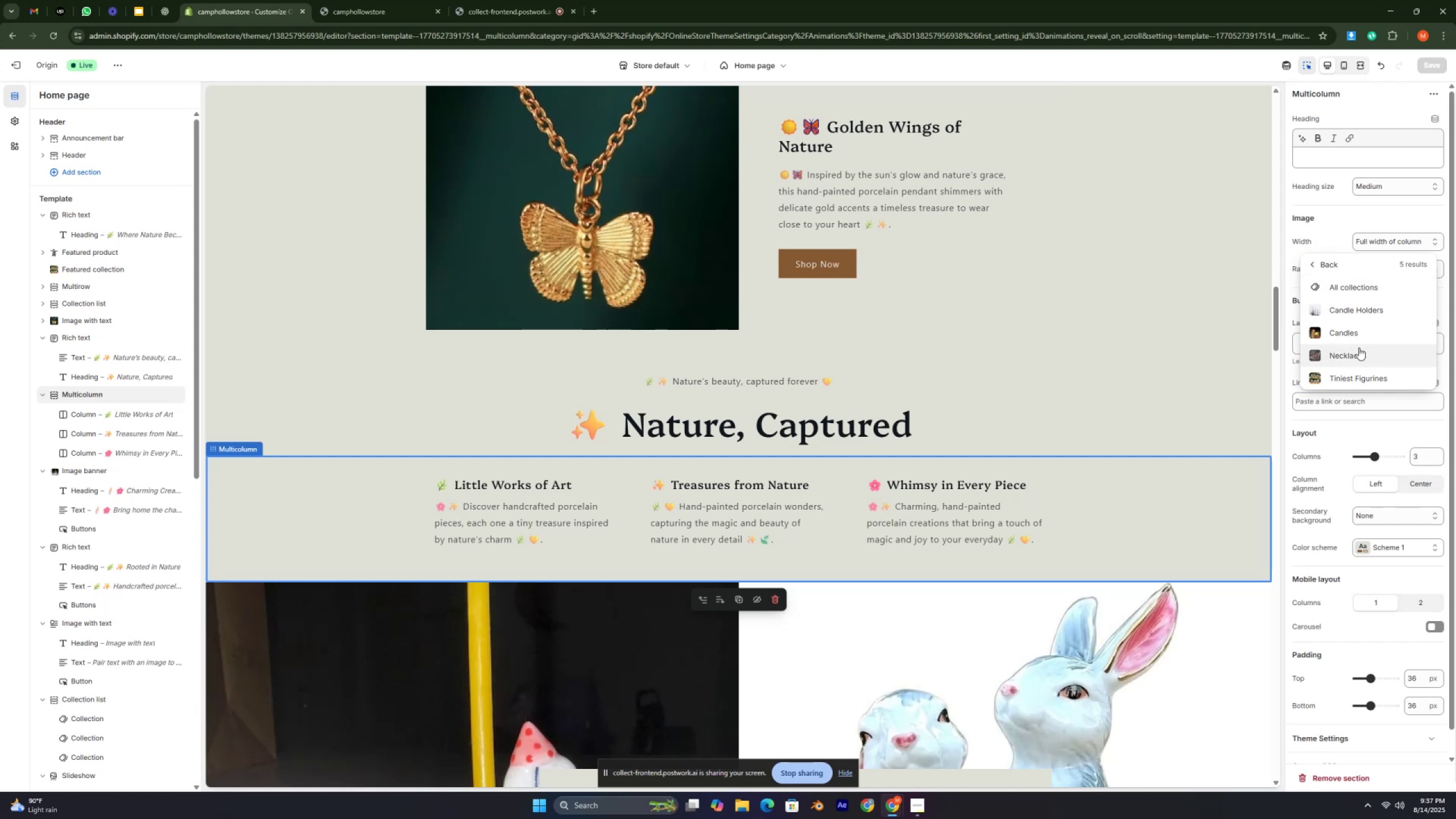 
wait(6.9)
 